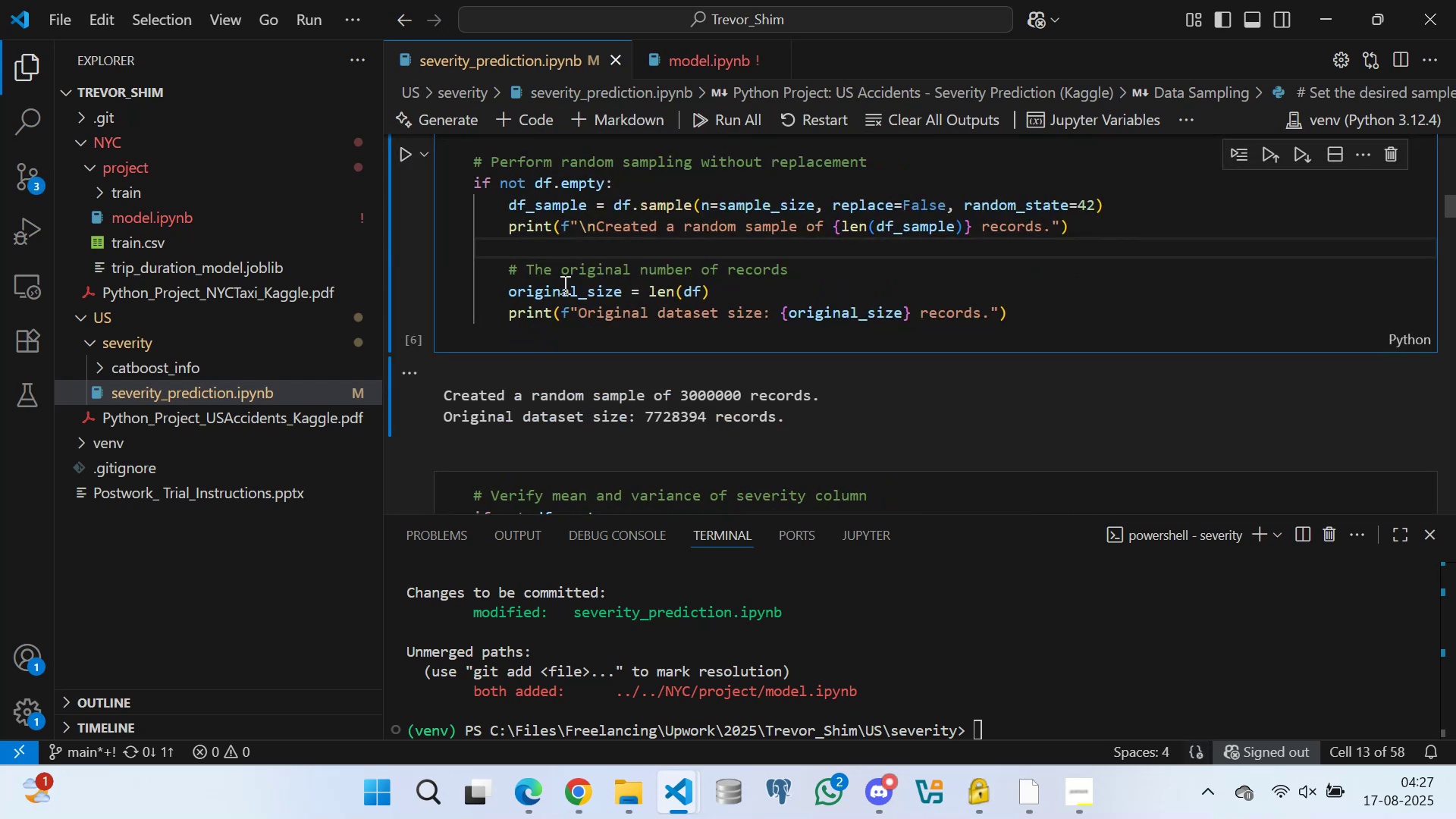 
scroll: coordinate [561, 276], scroll_direction: down, amount: 57.0
 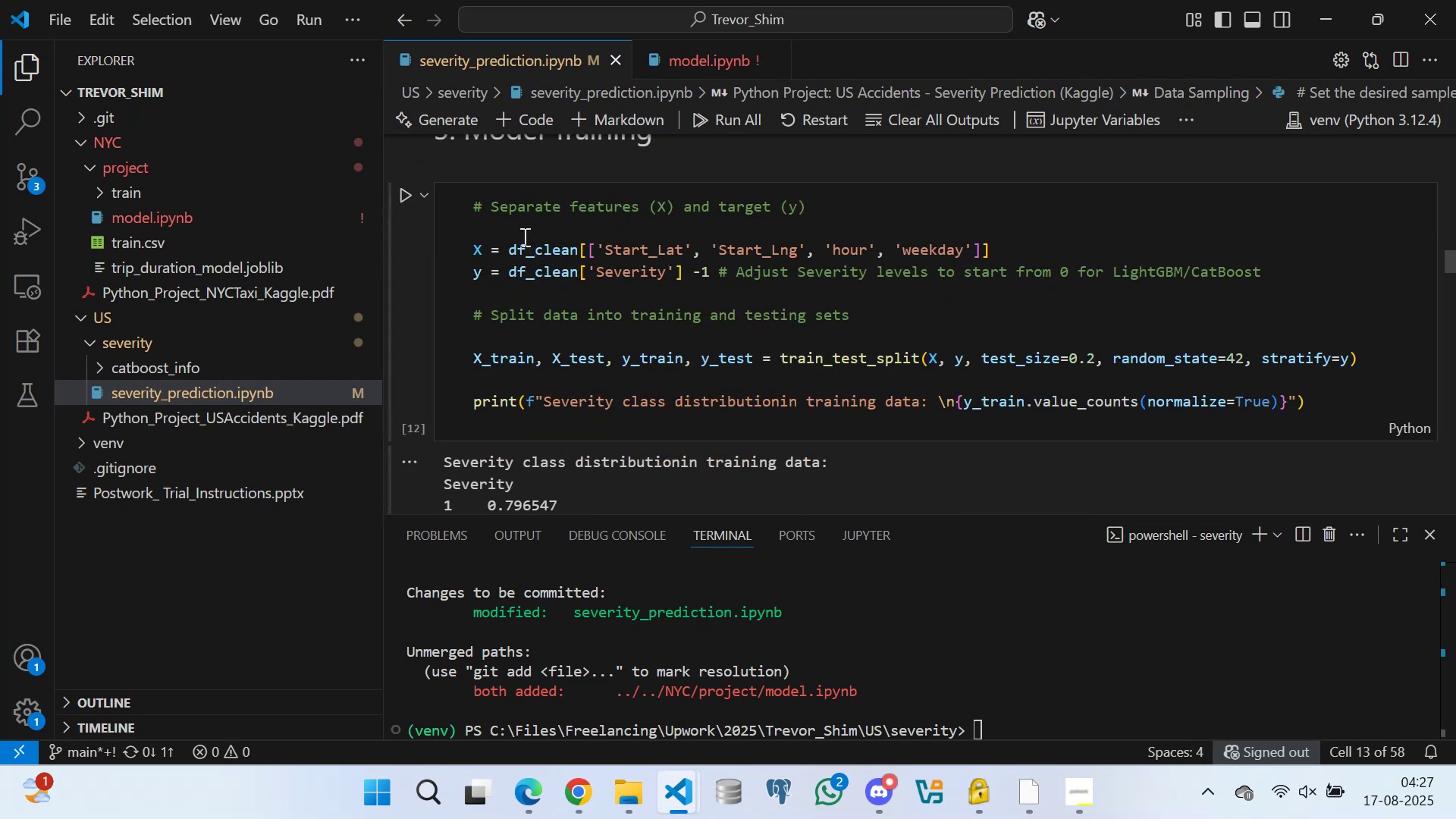 
left_click([523, 231])
 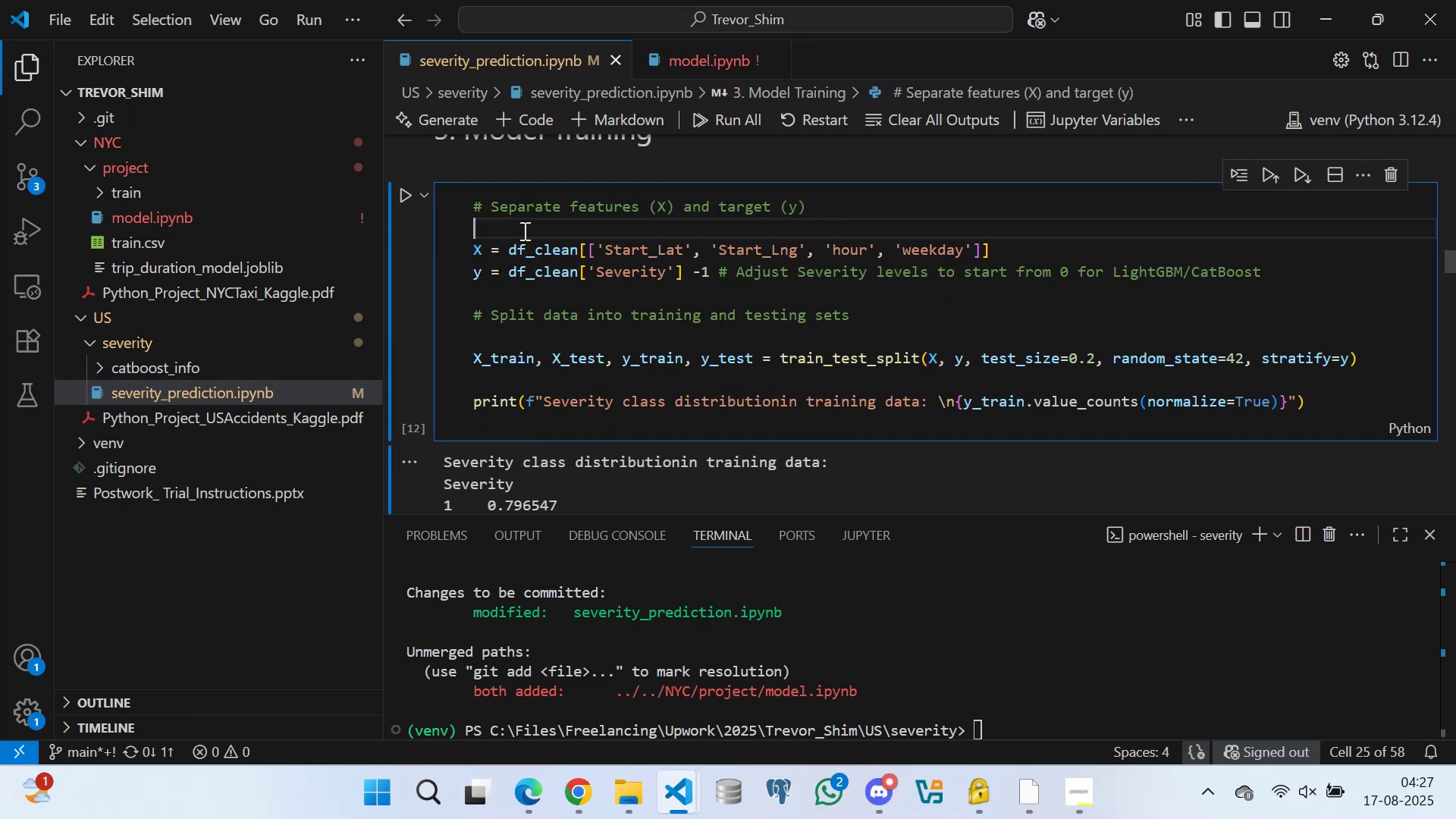 
key(Control+S)
 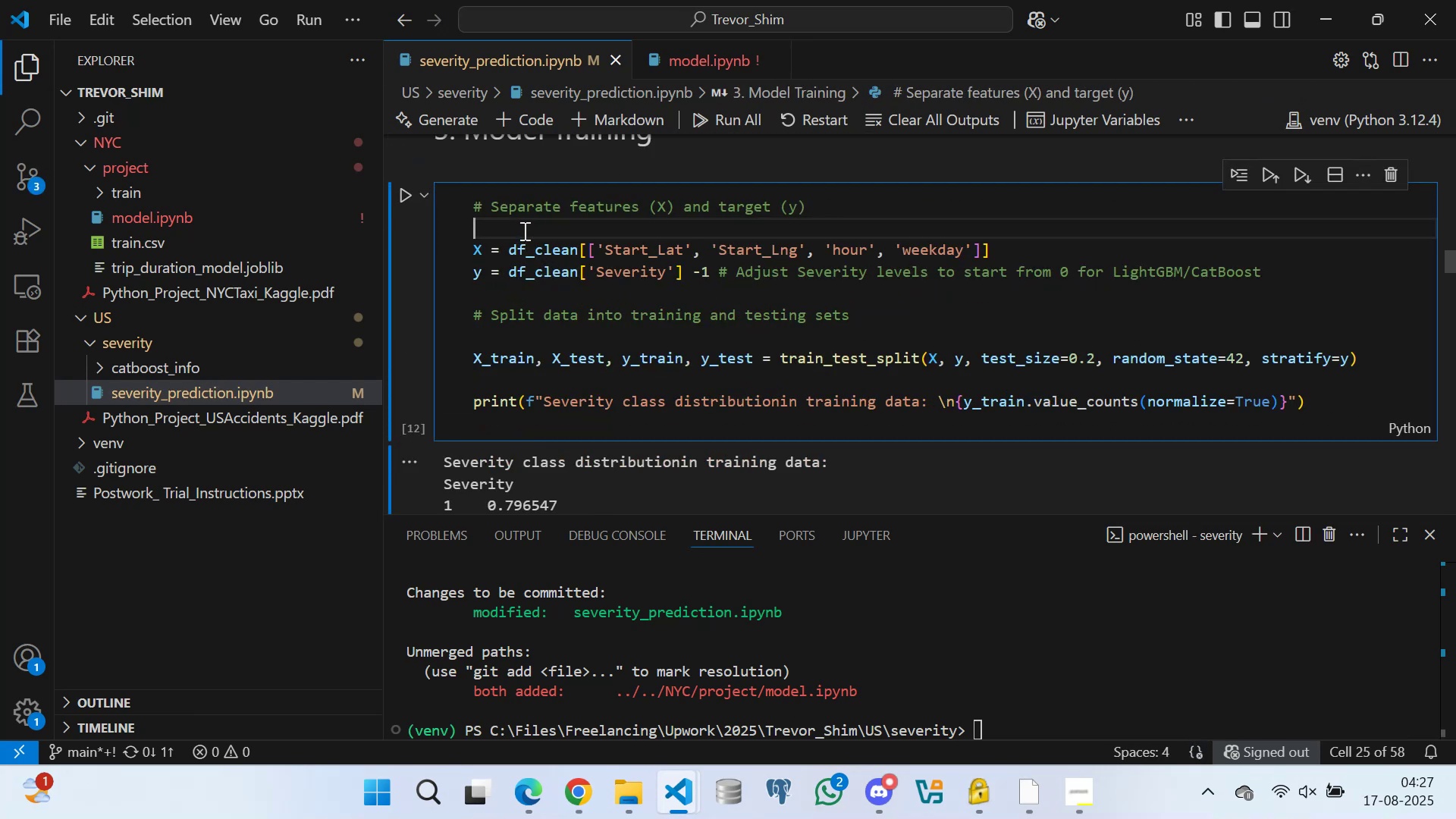 
scroll: coordinate [580, 279], scroll_direction: down, amount: 46.0
 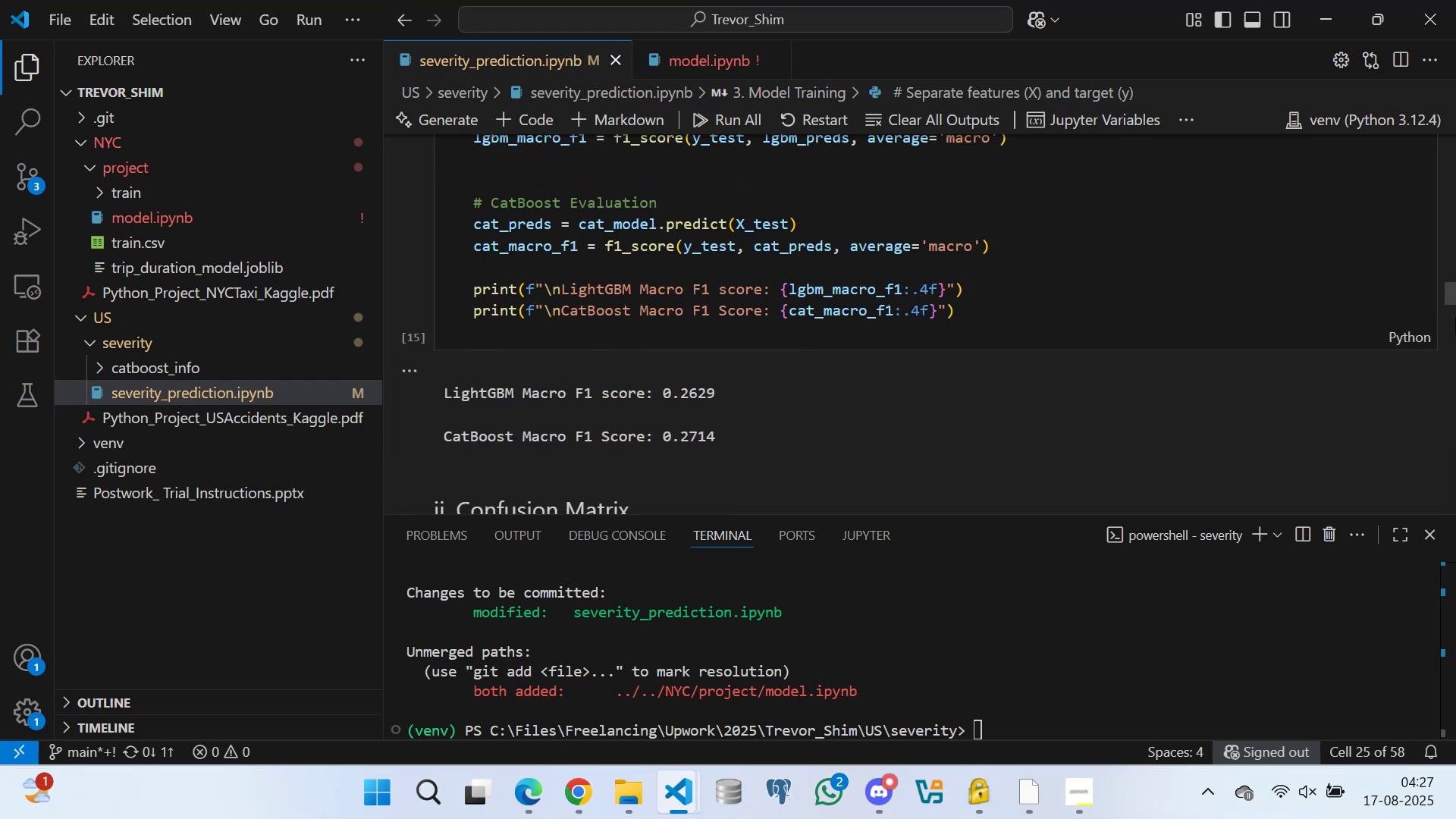 
left_click_drag(start_coordinate=[1451, 290], to_coordinate=[1455, 505])
 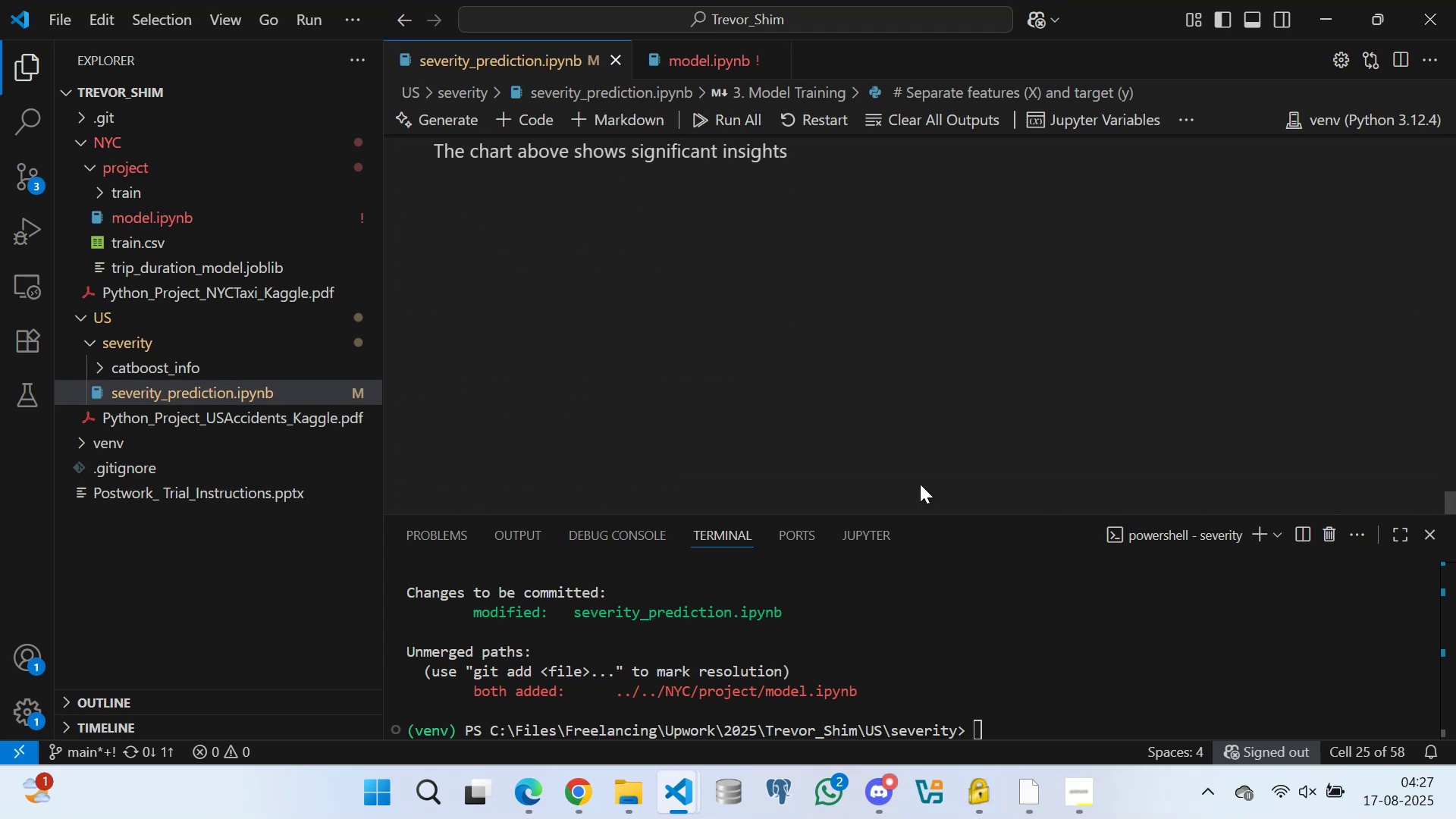 
scroll: coordinate [724, 385], scroll_direction: up, amount: 9.0
 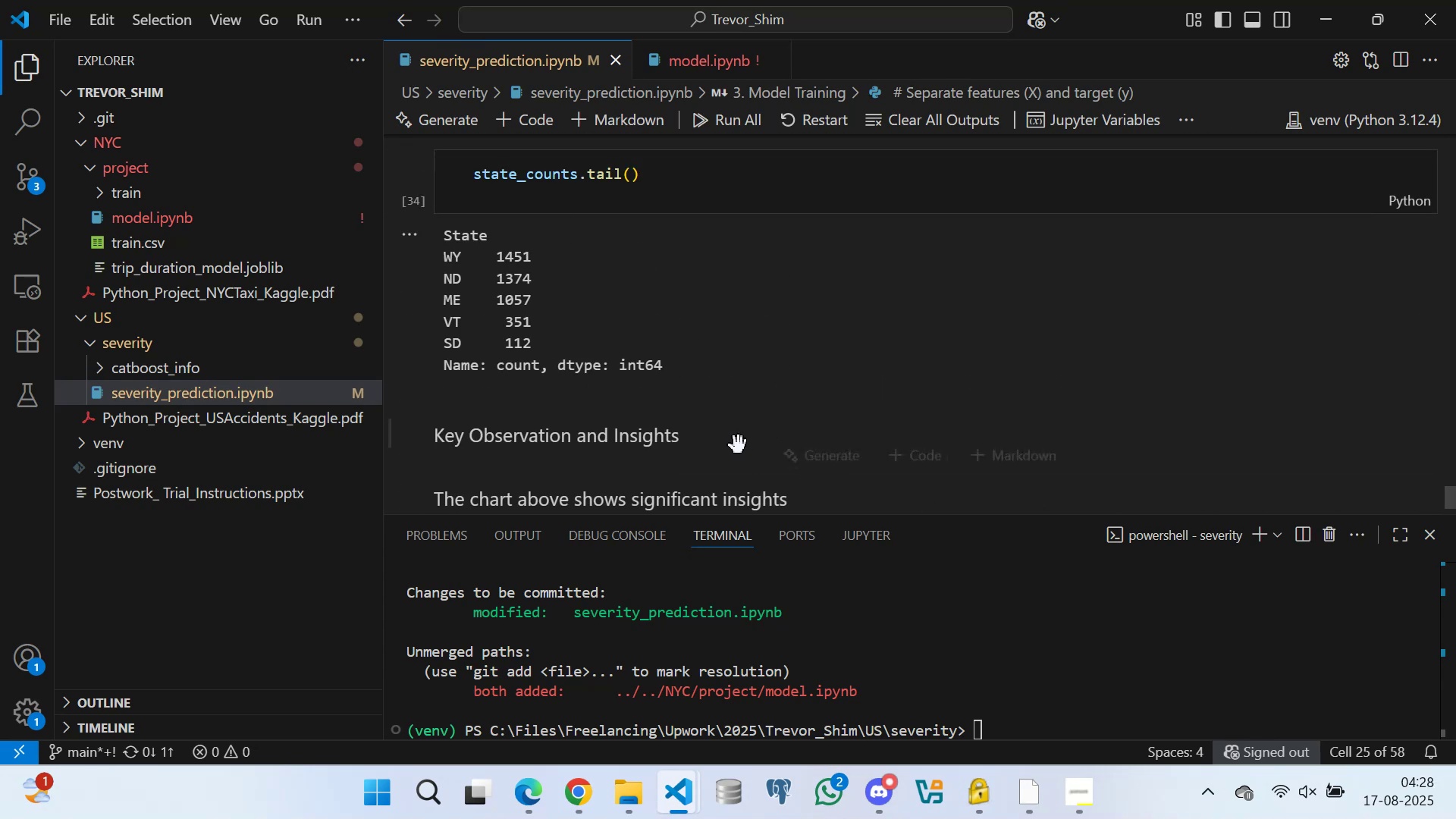 
scroll: coordinate [634, 309], scroll_direction: down, amount: 6.0
 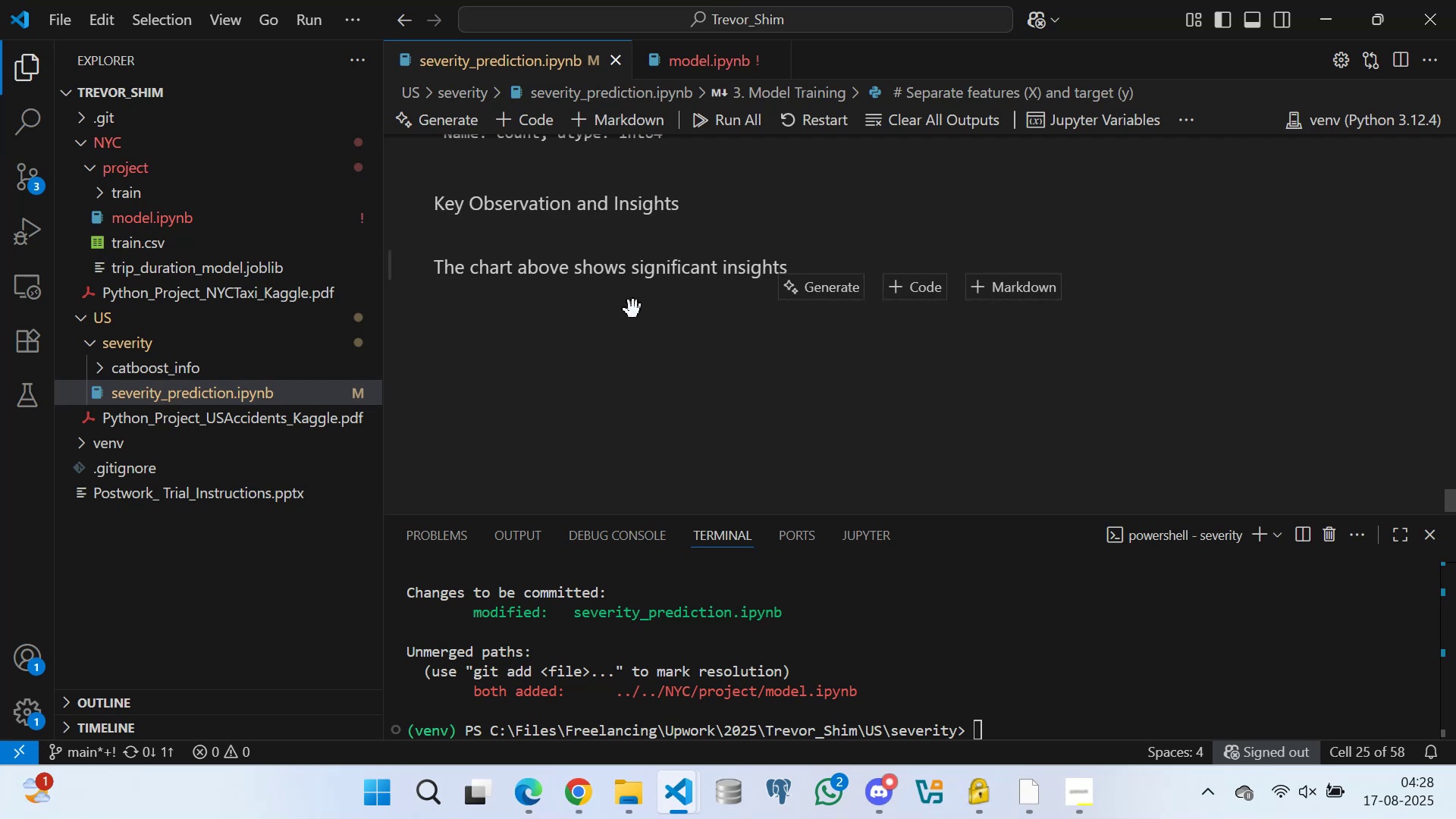 
wait(10.1)
 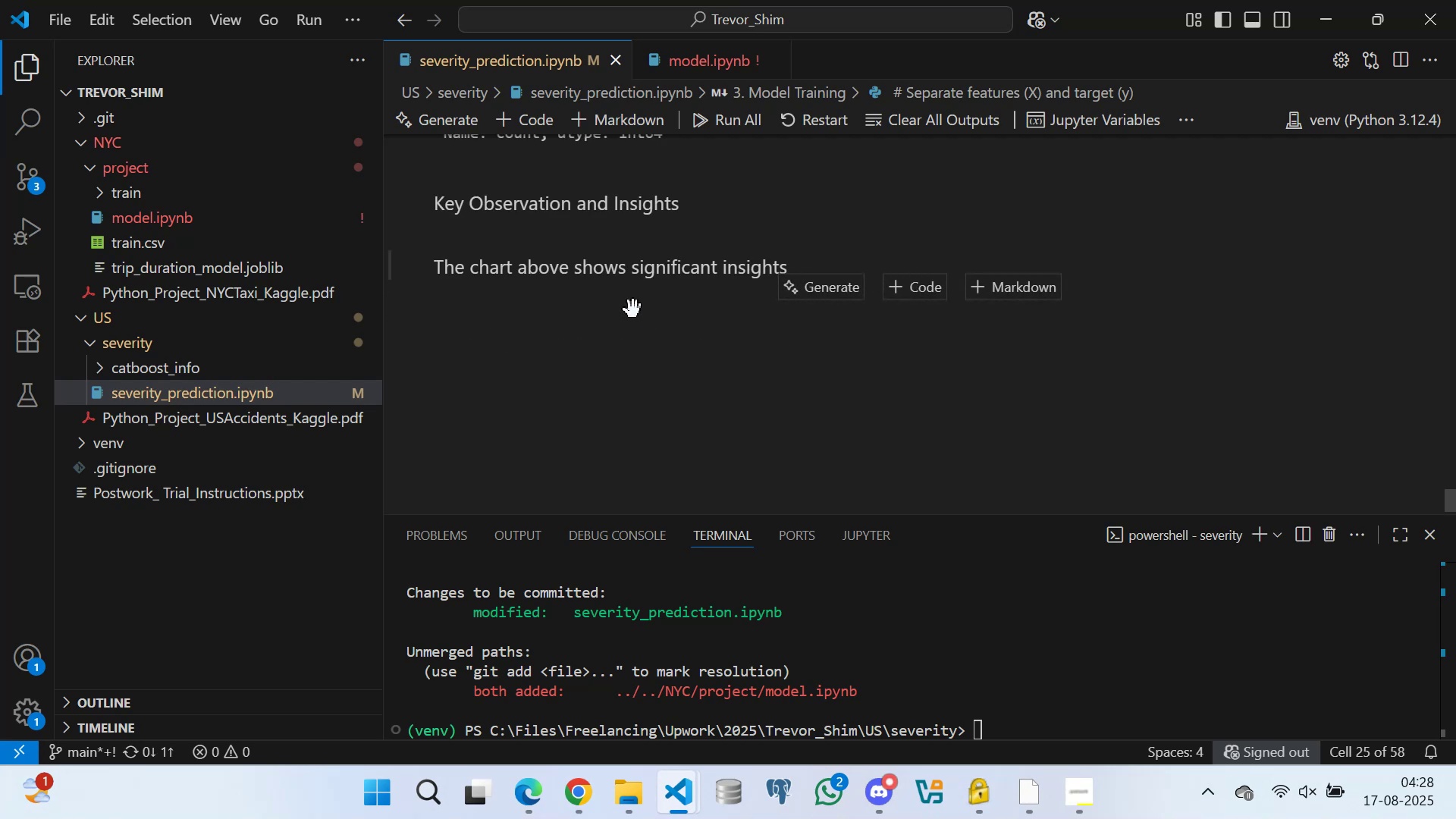 
scroll: coordinate [990, 711], scroll_direction: down, amount: 4.0
 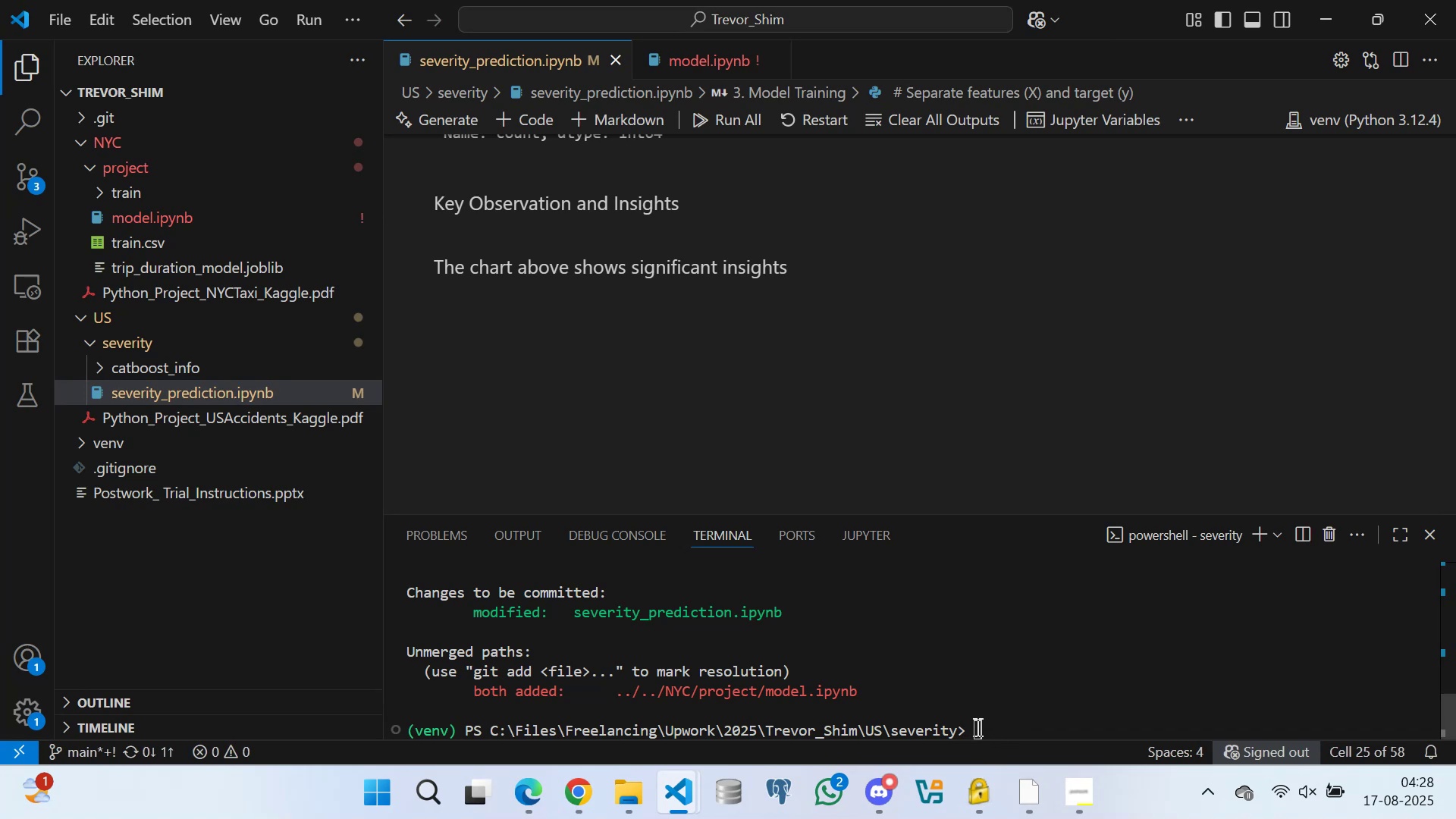 
left_click([976, 726])
 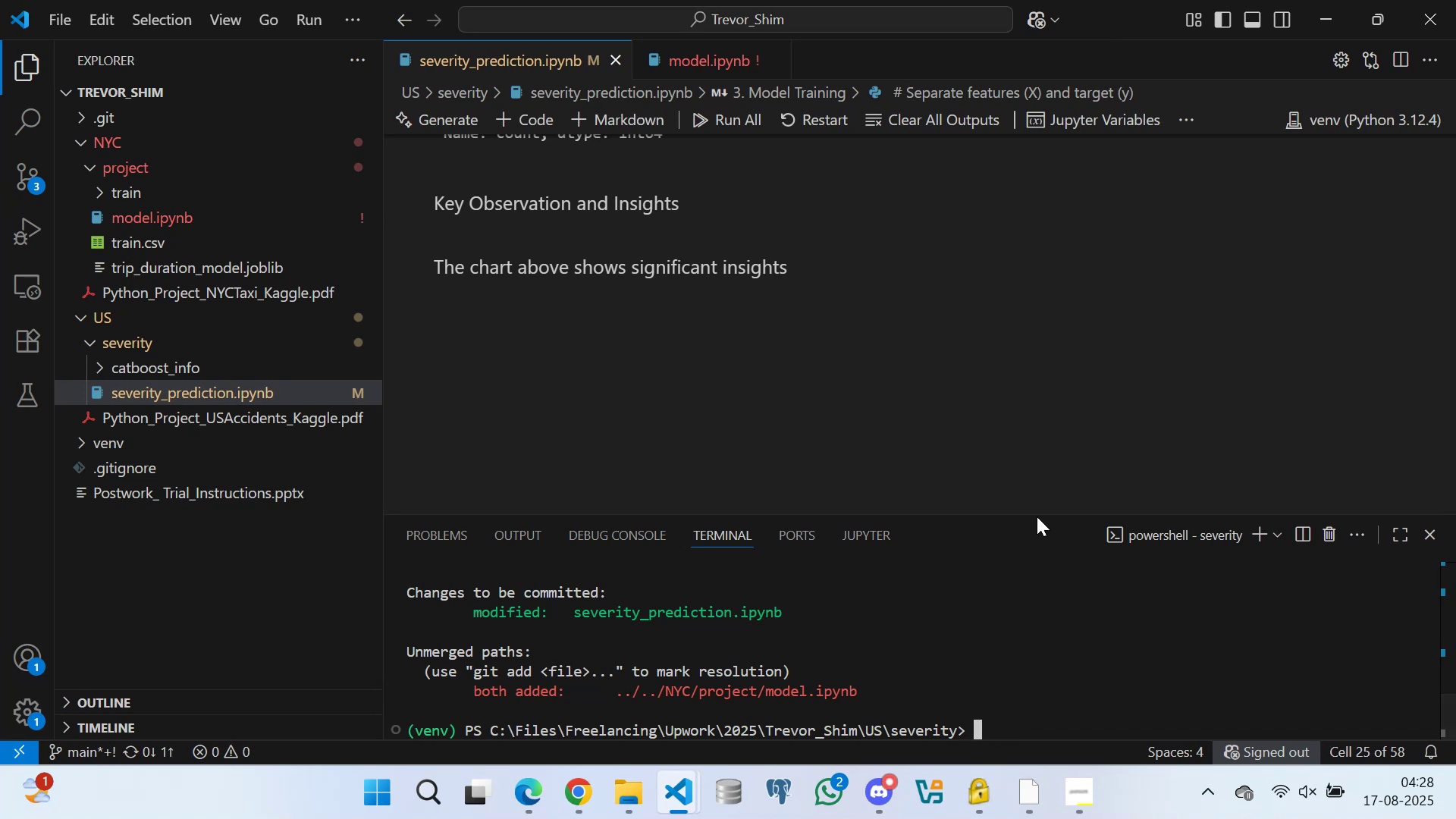 
left_click_drag(start_coordinate=[1037, 513], to_coordinate=[1046, 428])
 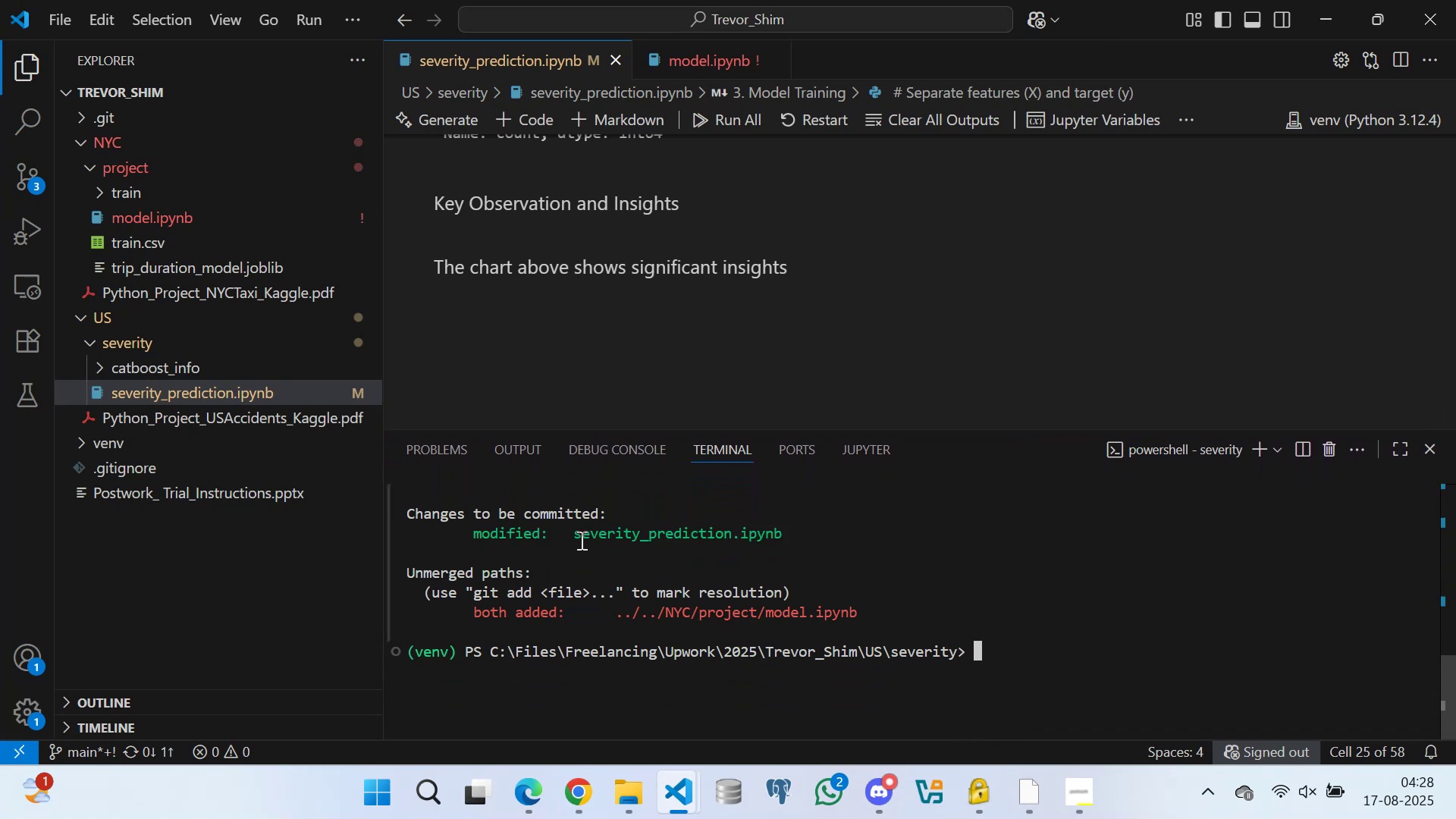 
scroll: coordinate [722, 559], scroll_direction: up, amount: 4.0
 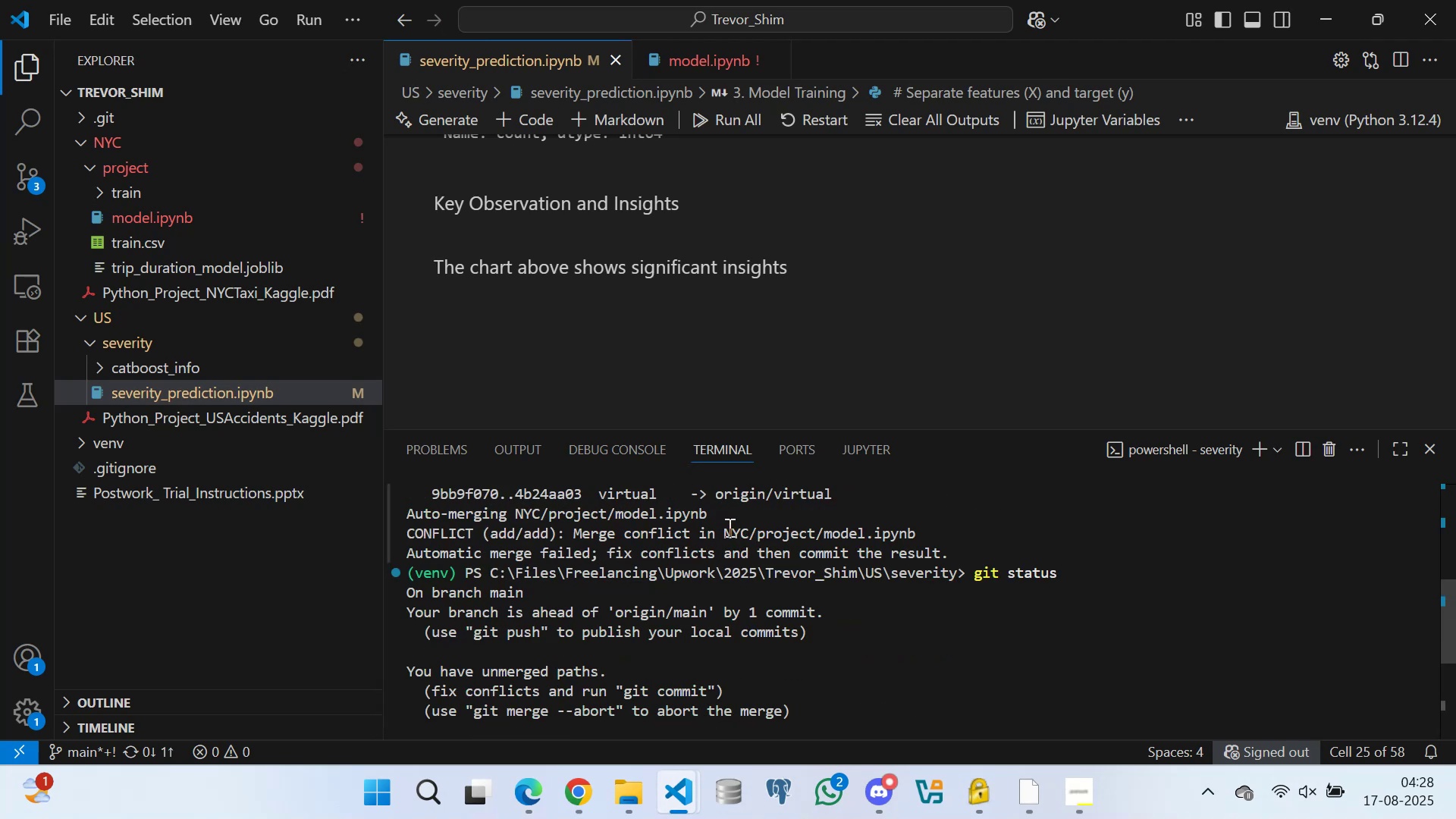 
left_click_drag(start_coordinate=[724, 529], to_coordinate=[915, 531])
 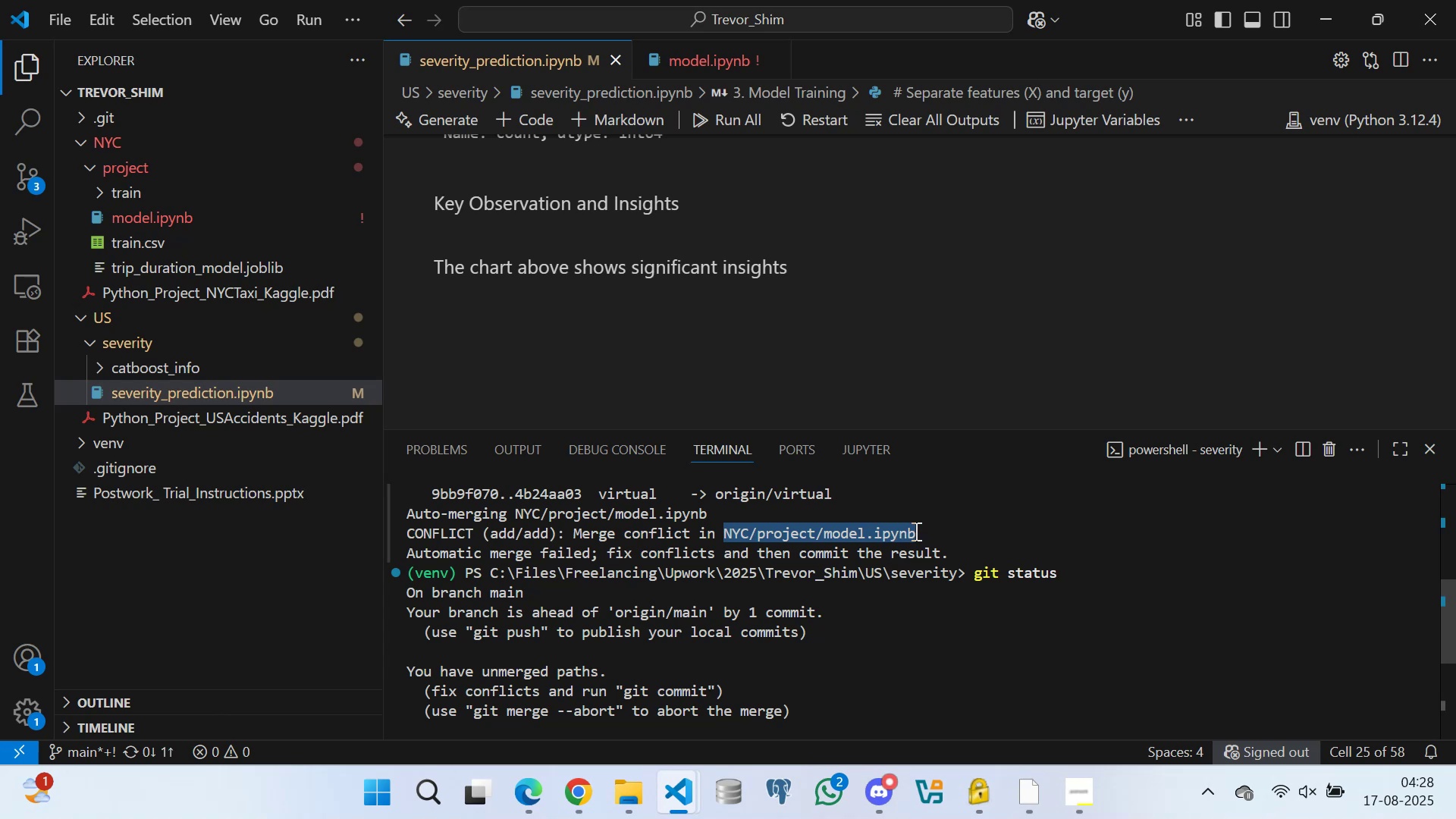 
key(Control+C)
 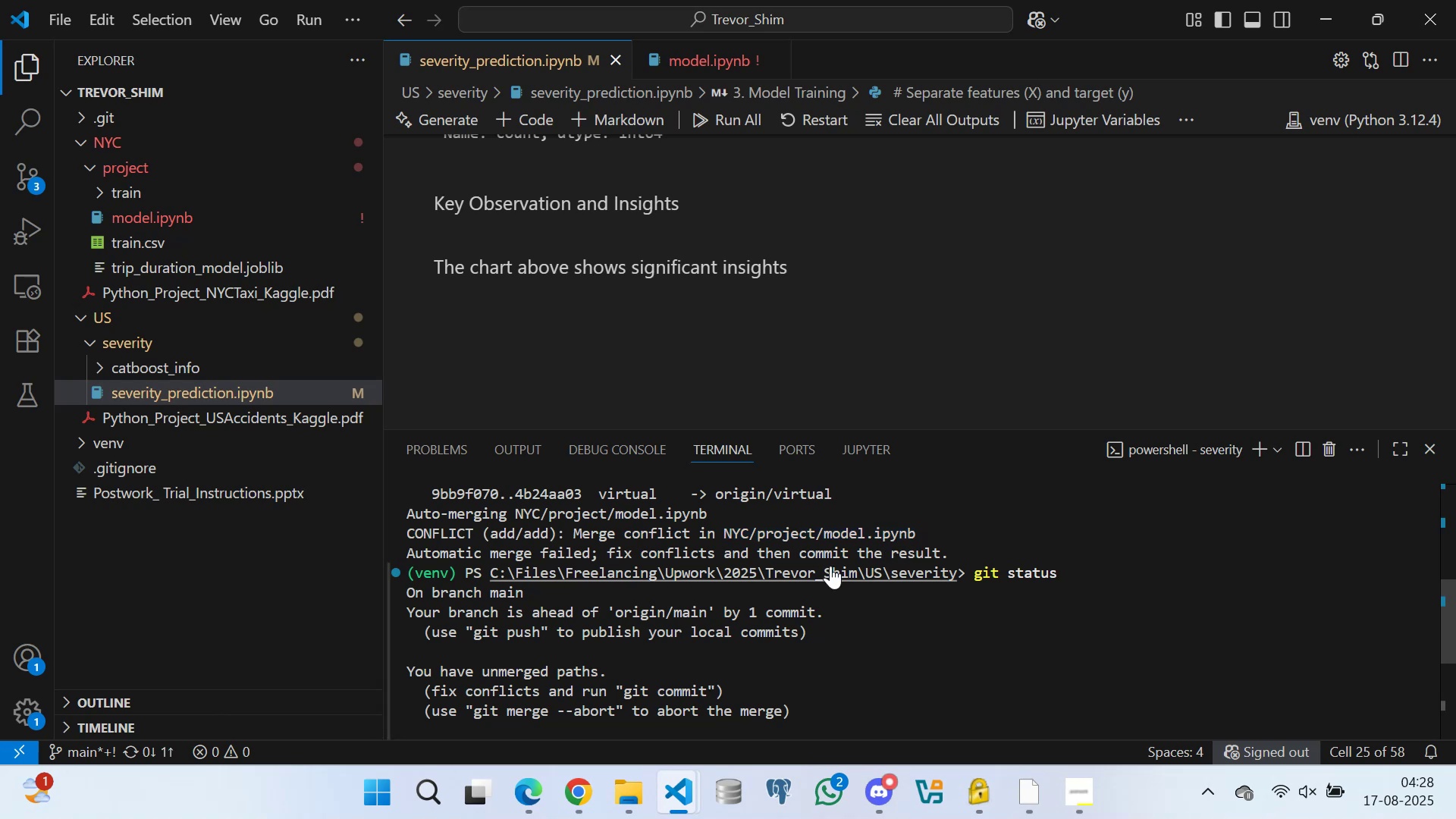 
scroll: coordinate [867, 623], scroll_direction: down, amount: 9.0
 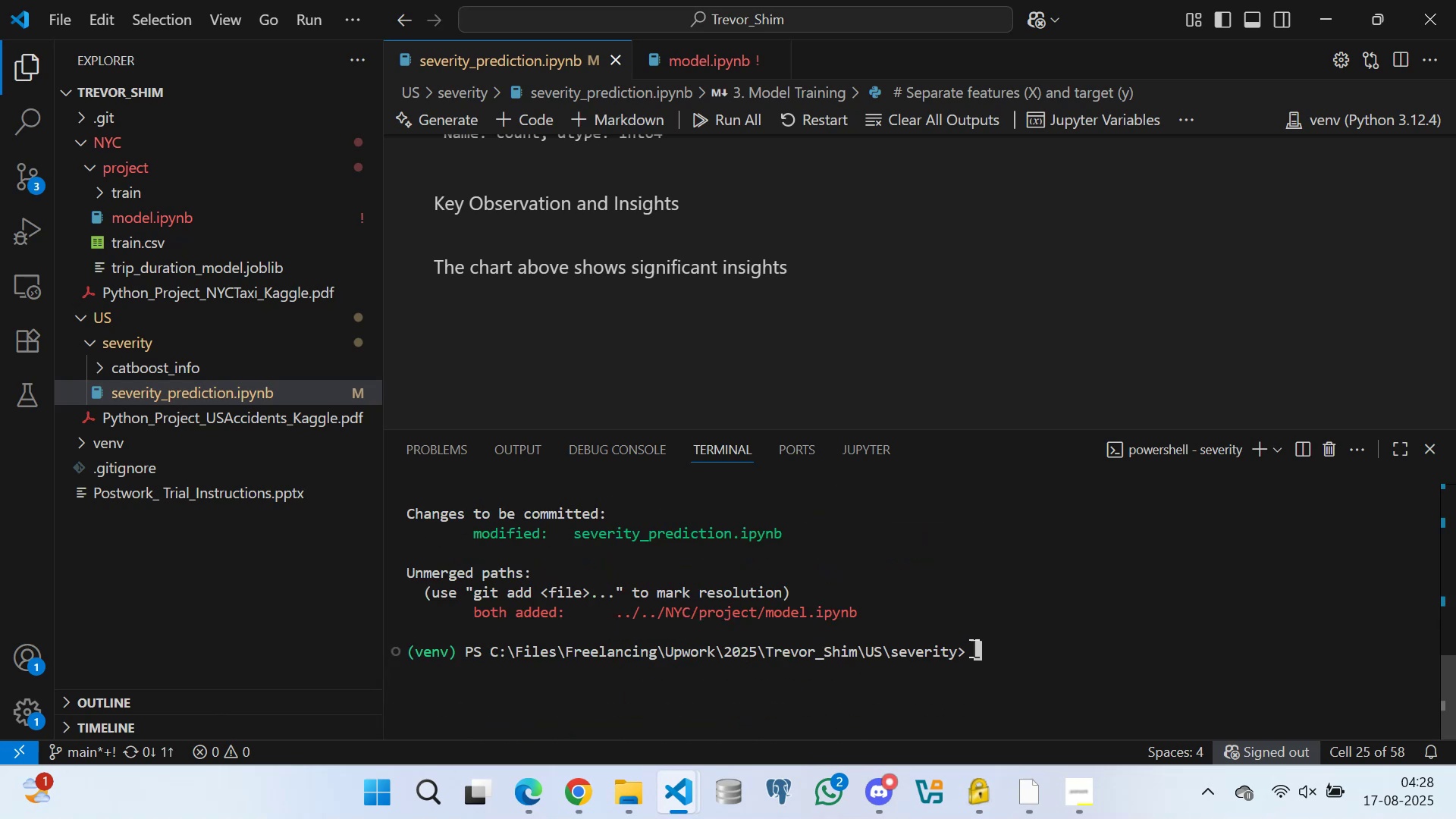 
left_click([973, 646])
 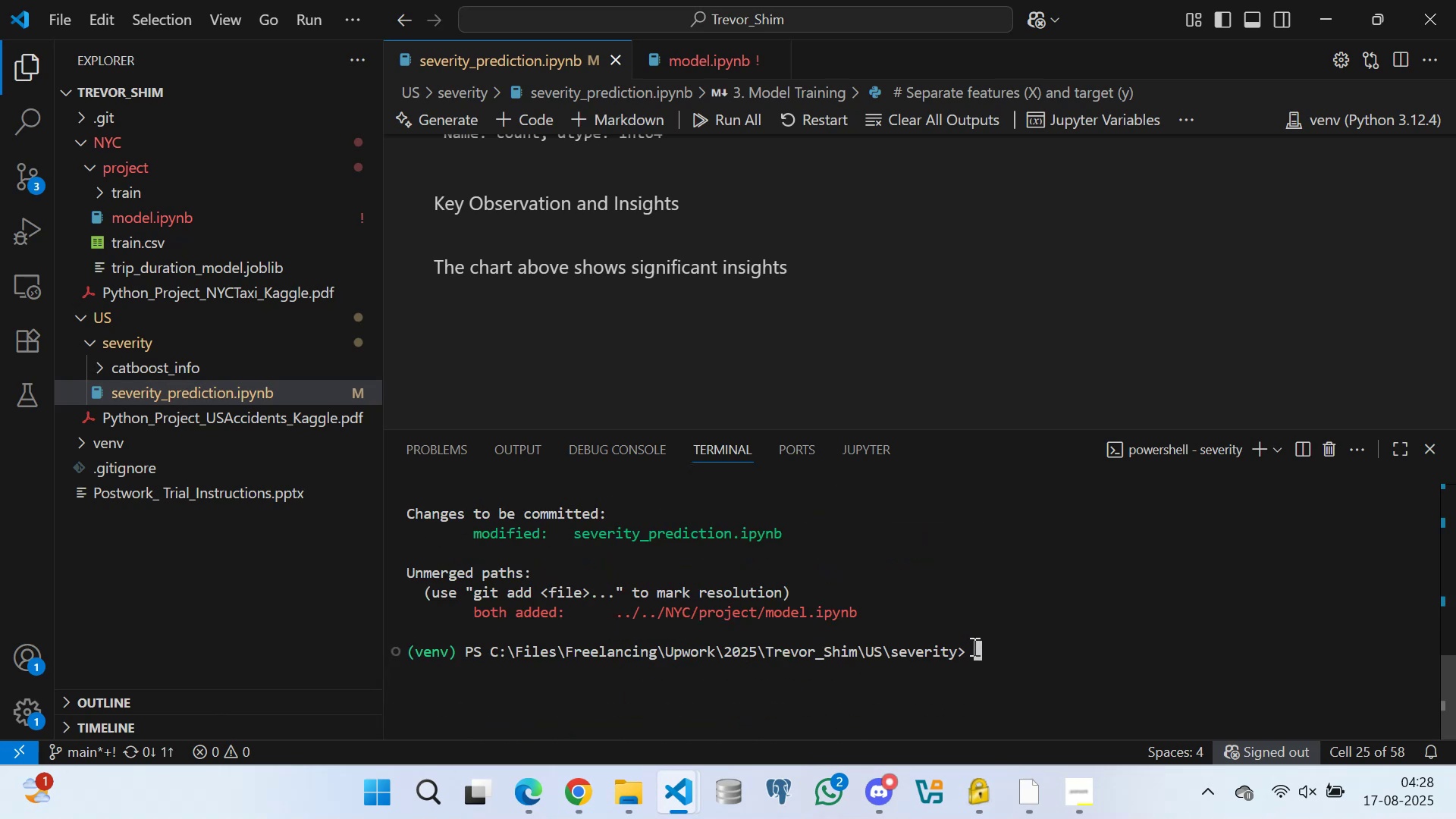 
type(git add )
 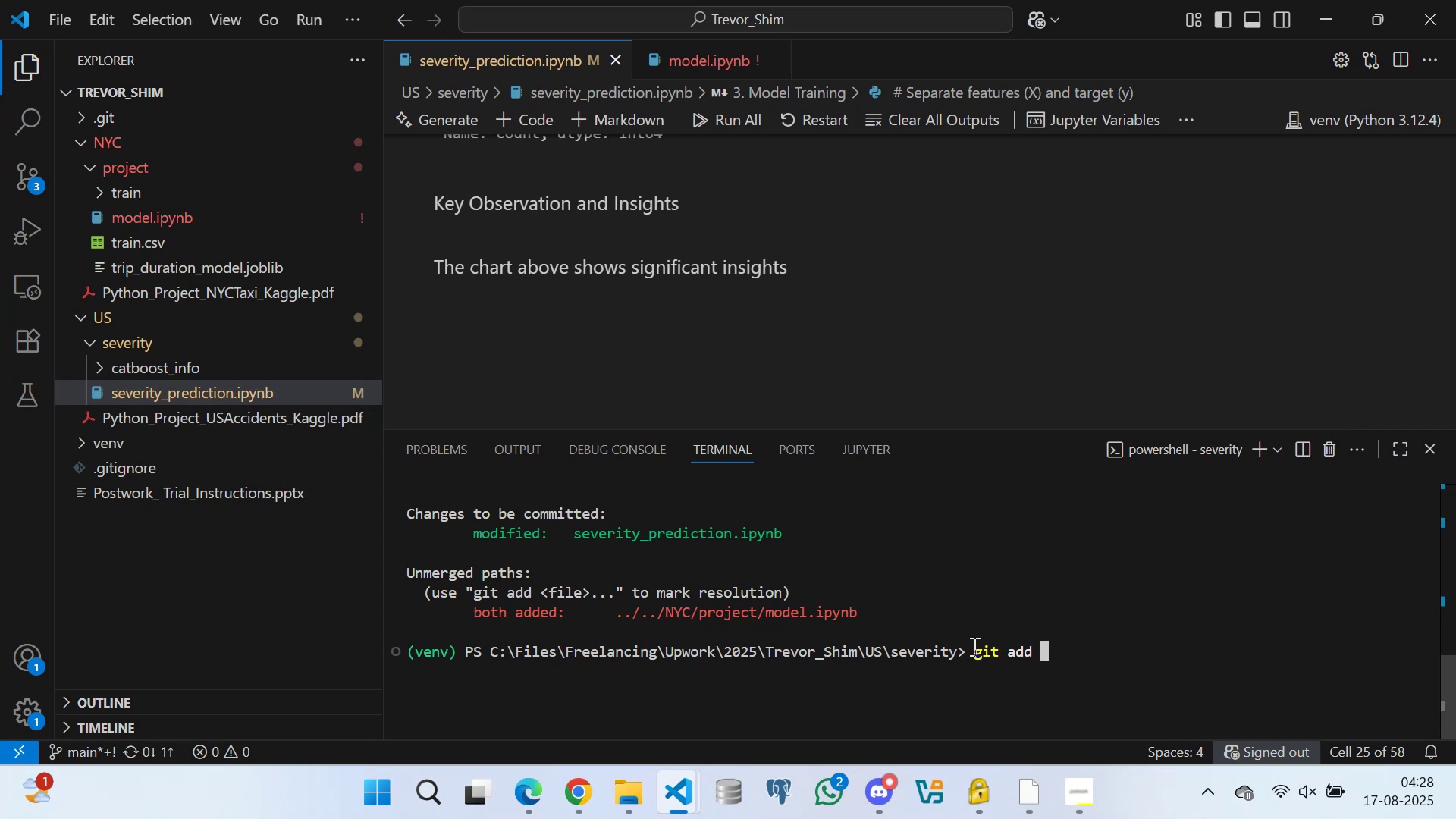 
key(Control+V)
 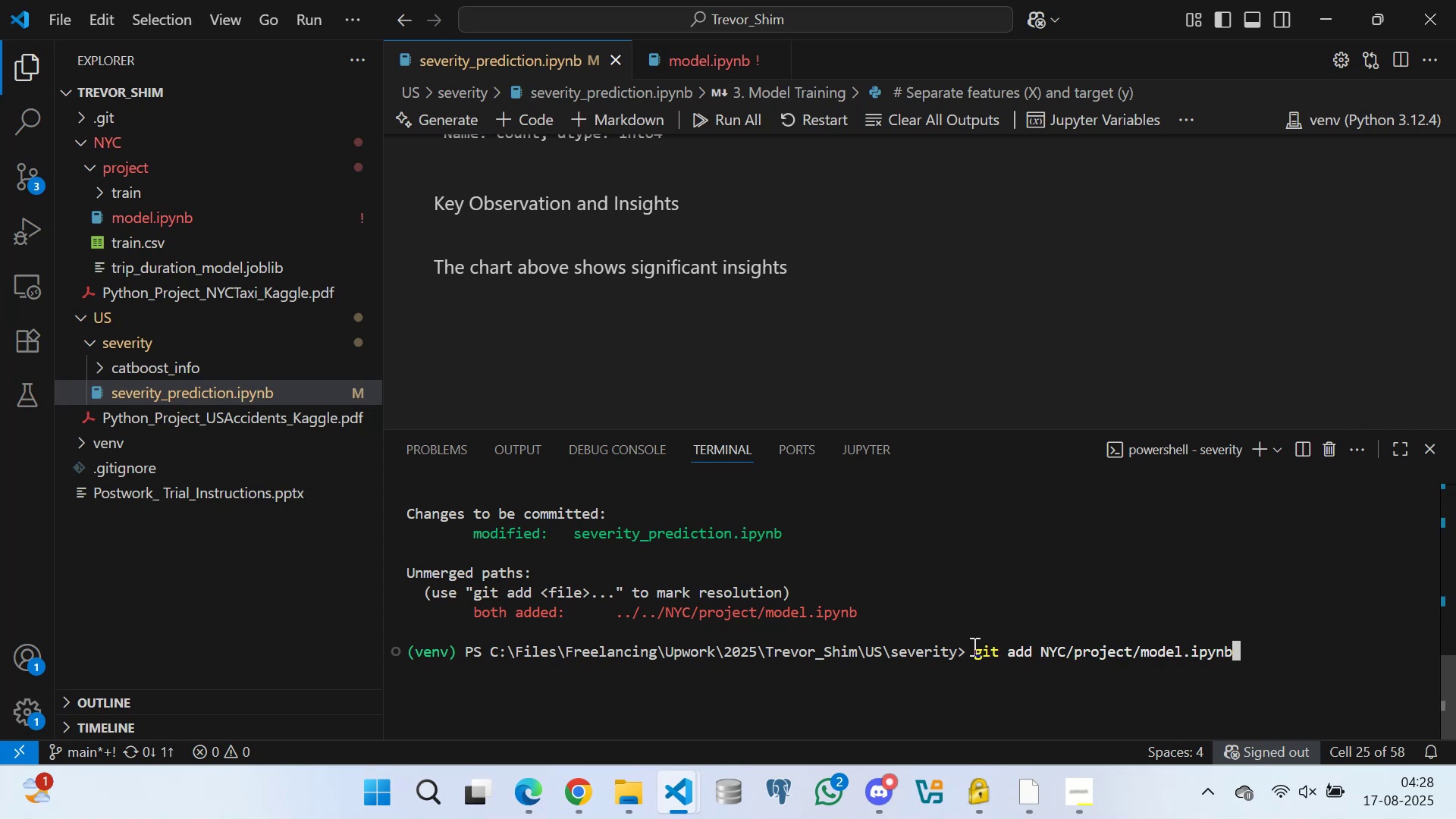 
key(Enter)
 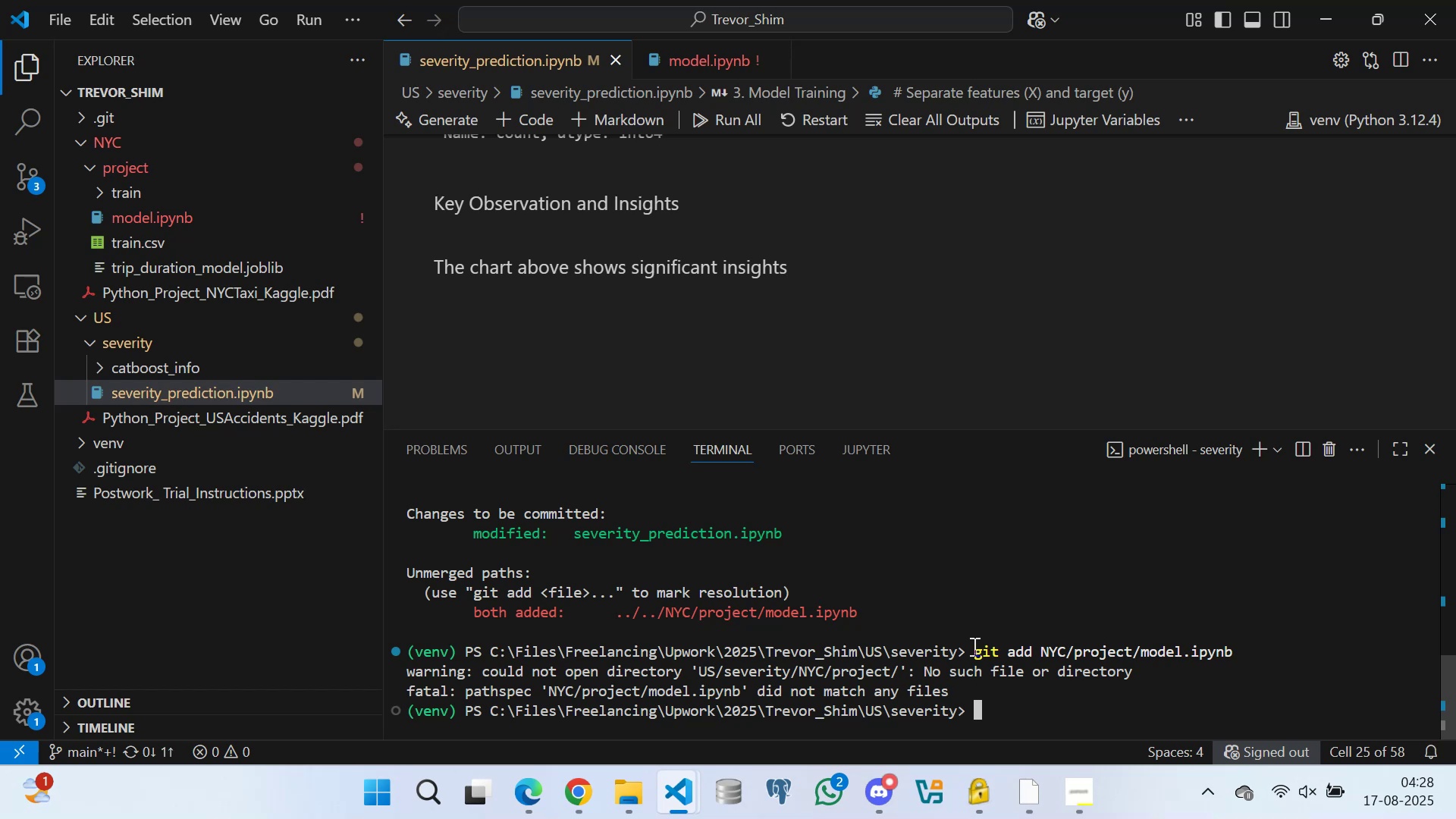 
wait(14.55)
 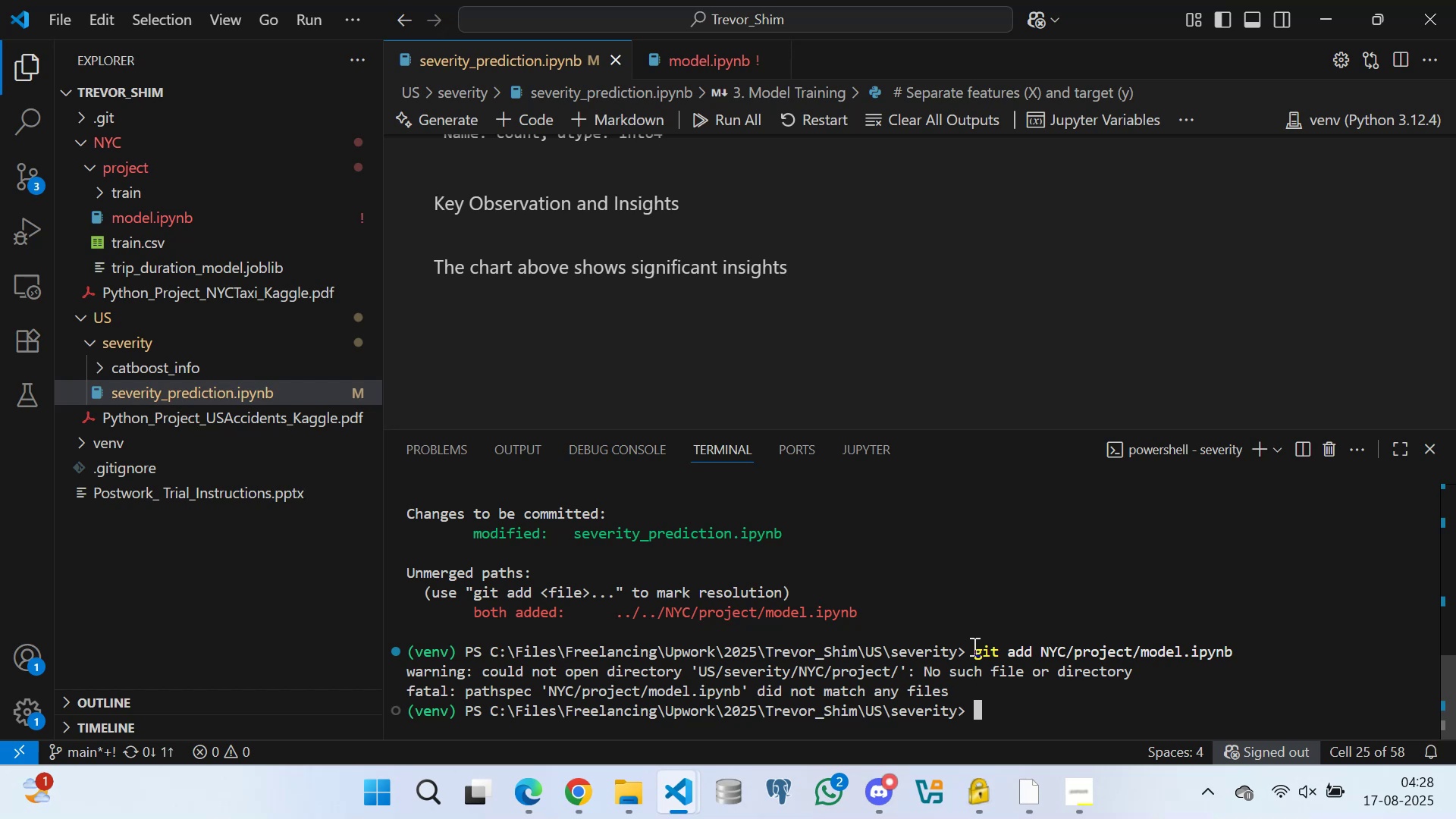 
left_click([95, 166])
 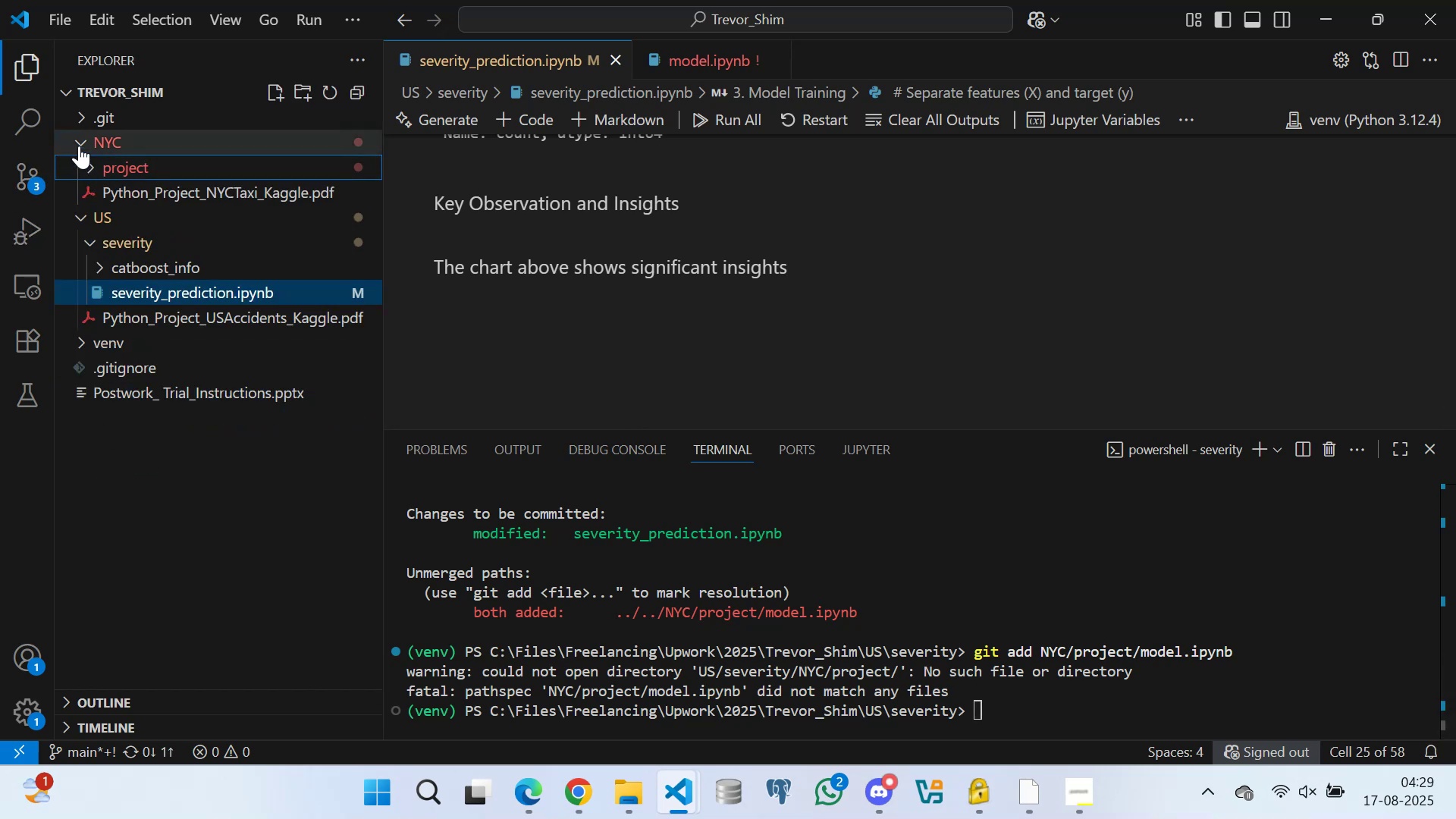 
left_click([79, 143])
 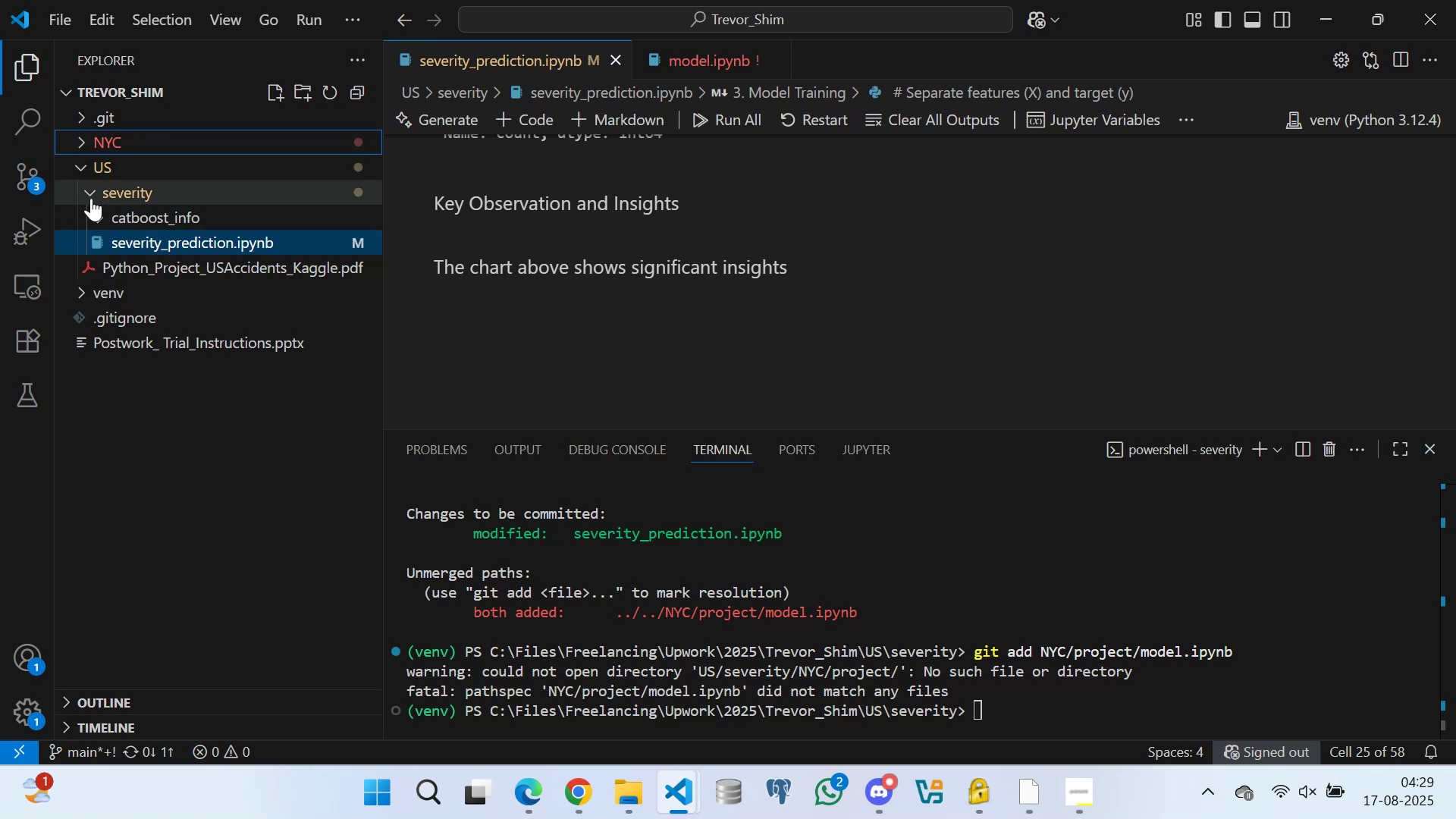 
left_click([88, 187])
 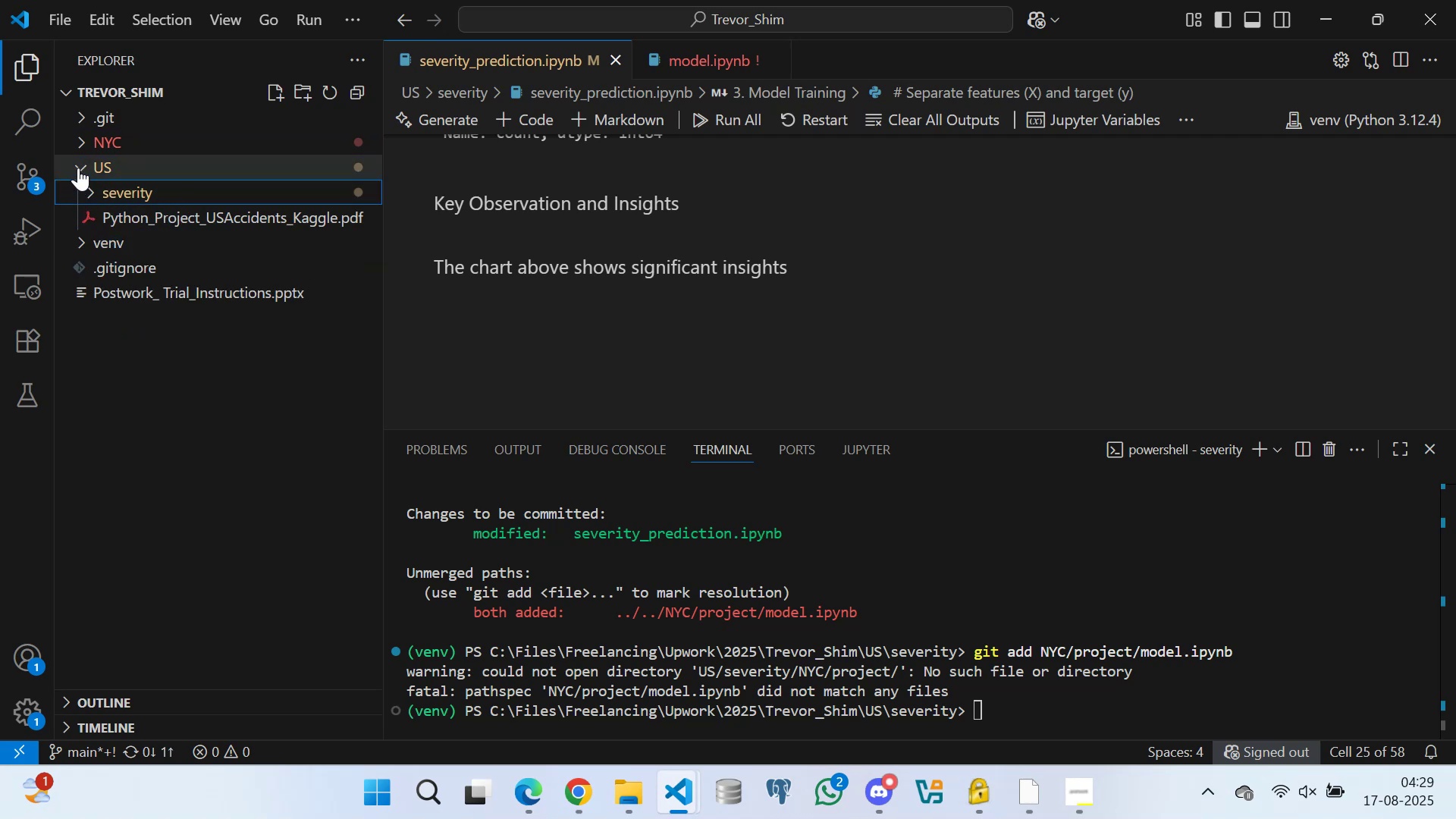 
left_click([78, 168])
 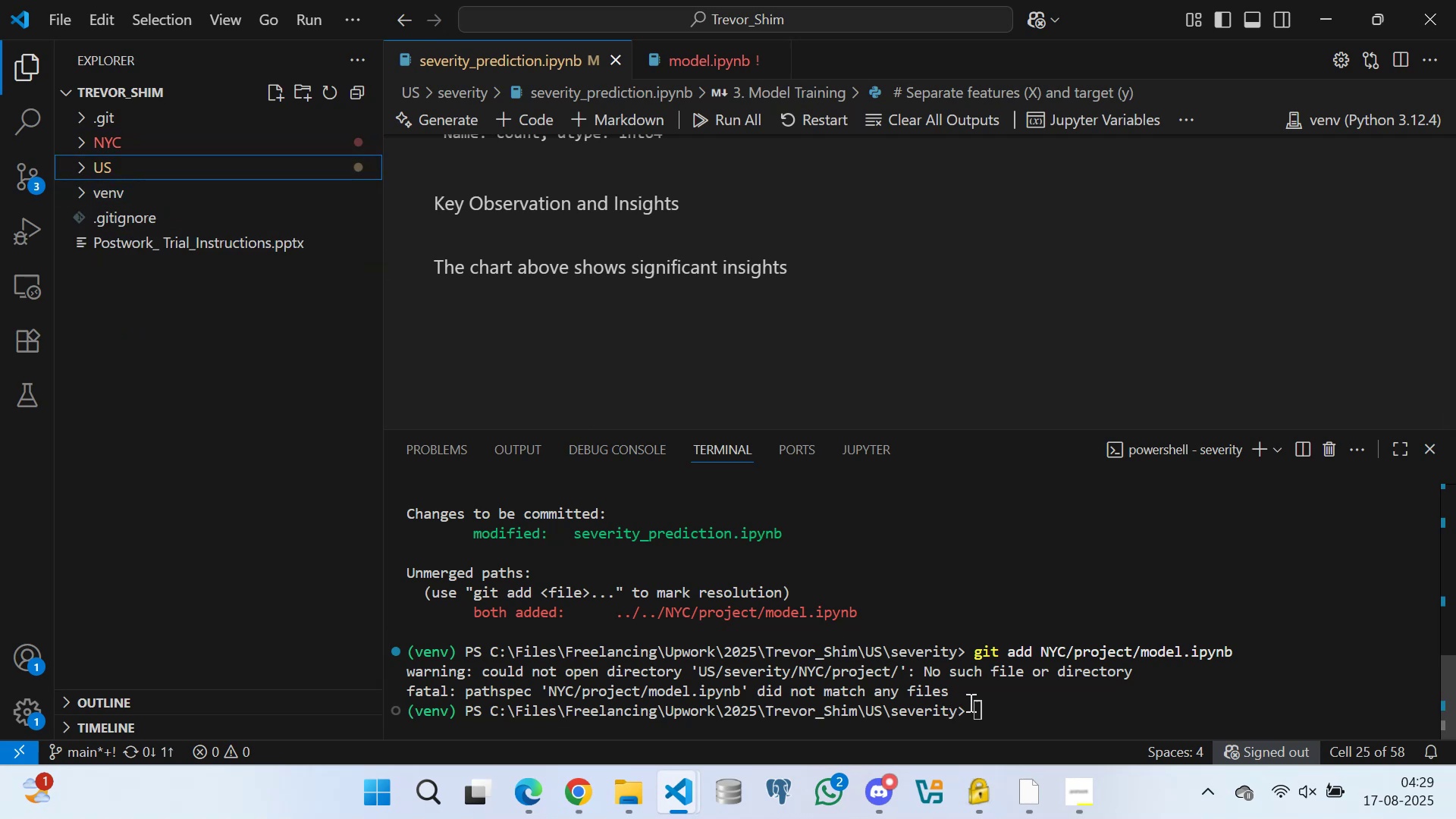 
left_click([974, 708])
 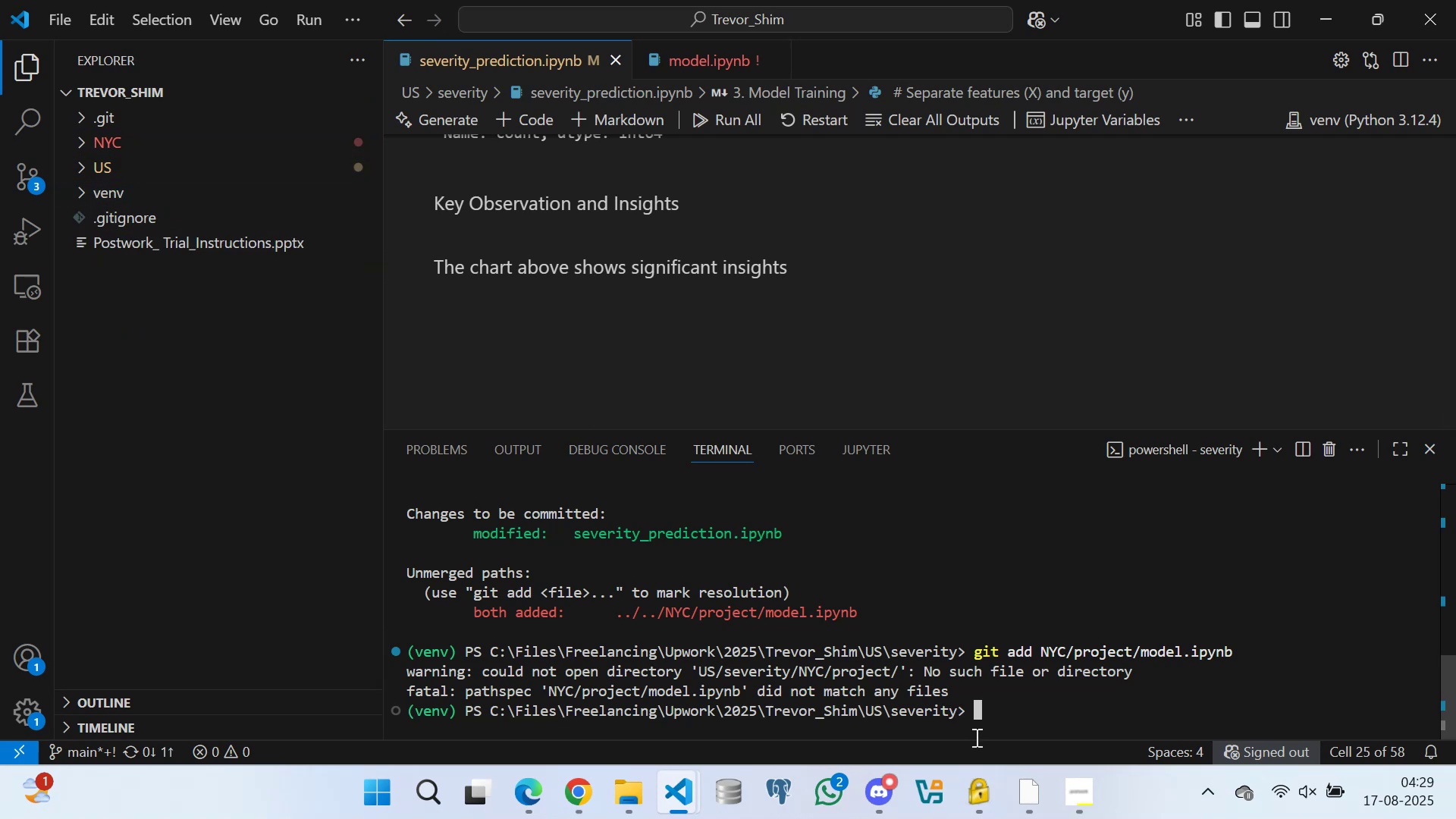 
type(cd ../..)
 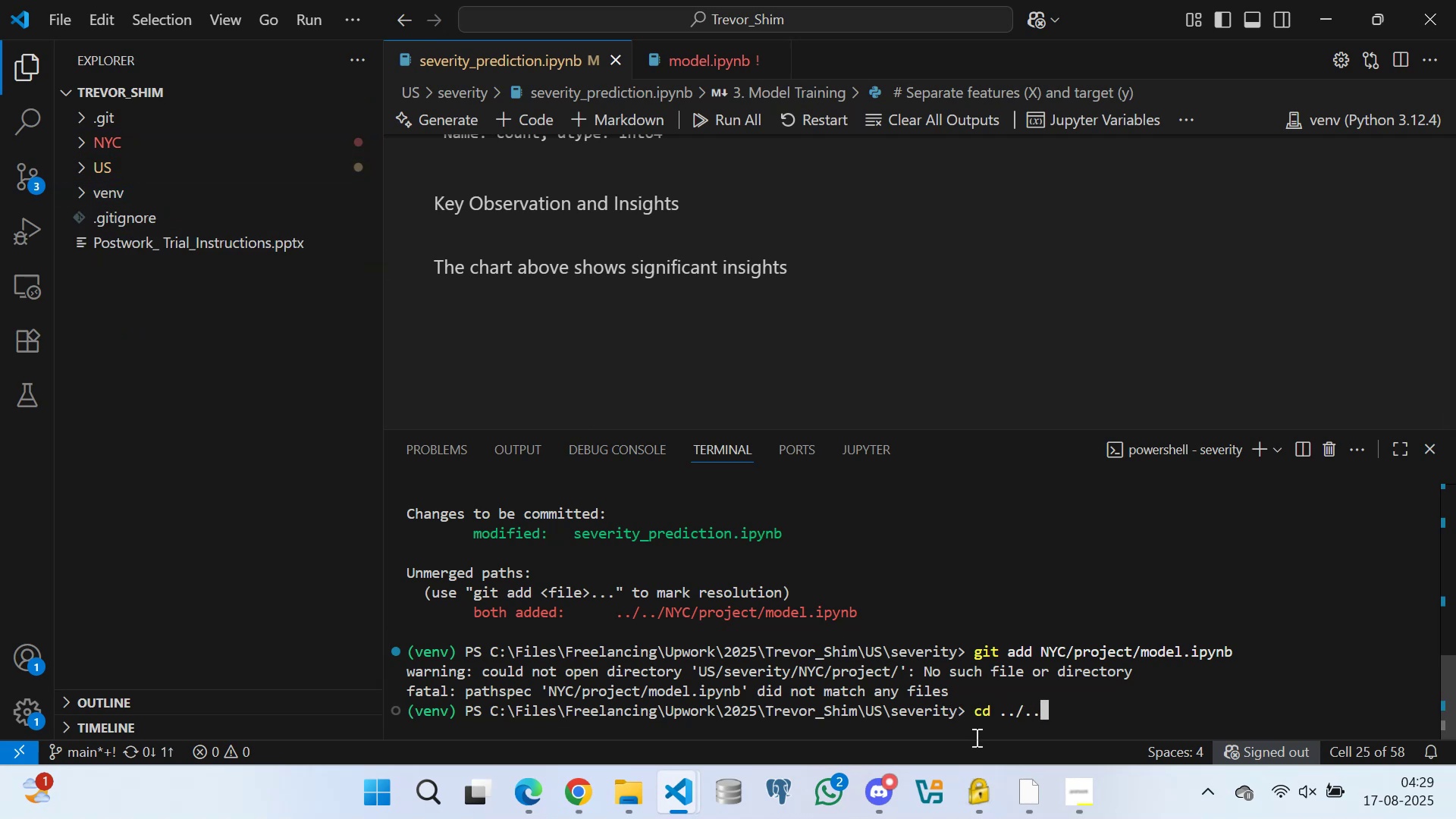 
key(Enter)
 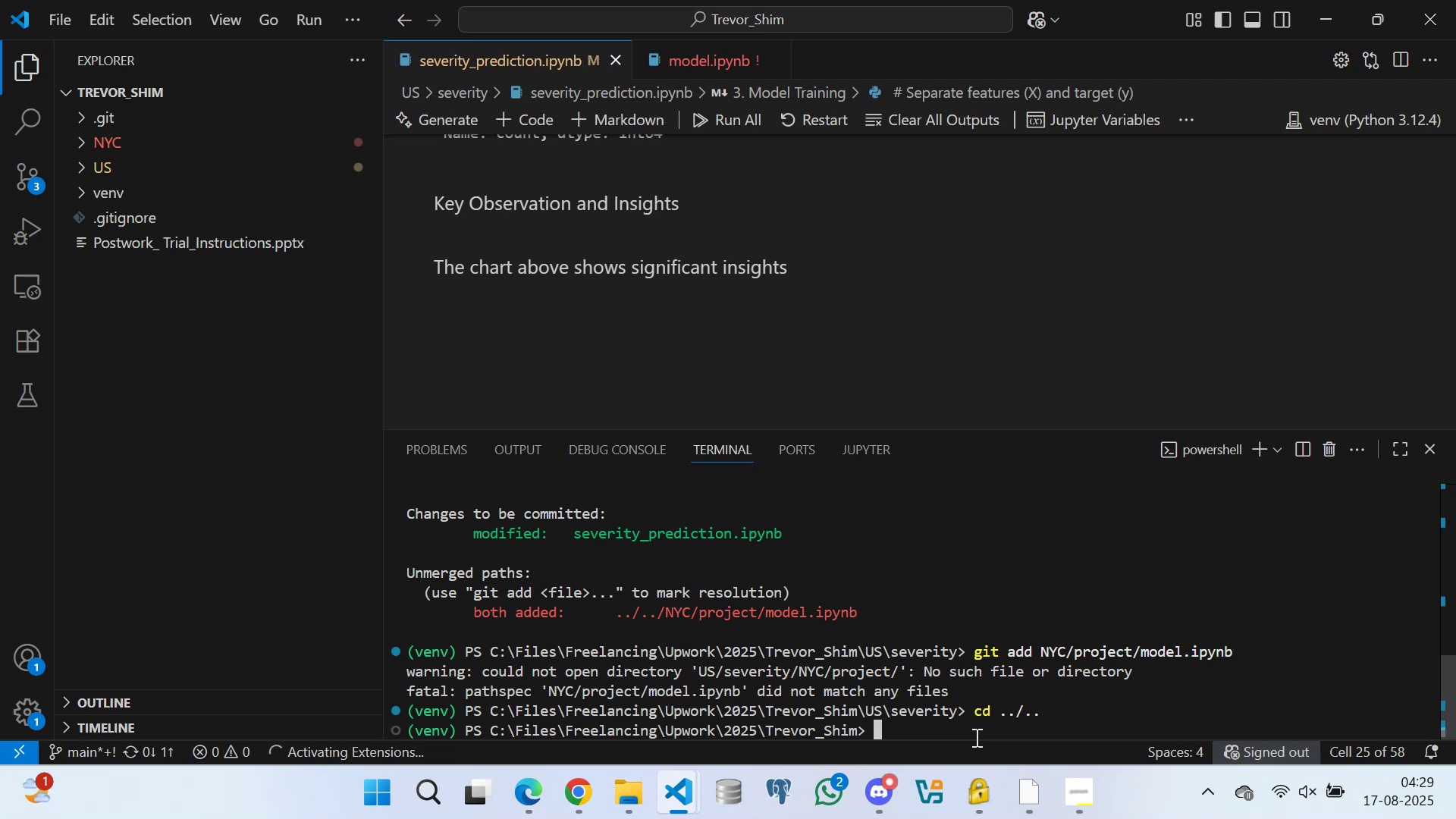 
key(ArrowUp)
 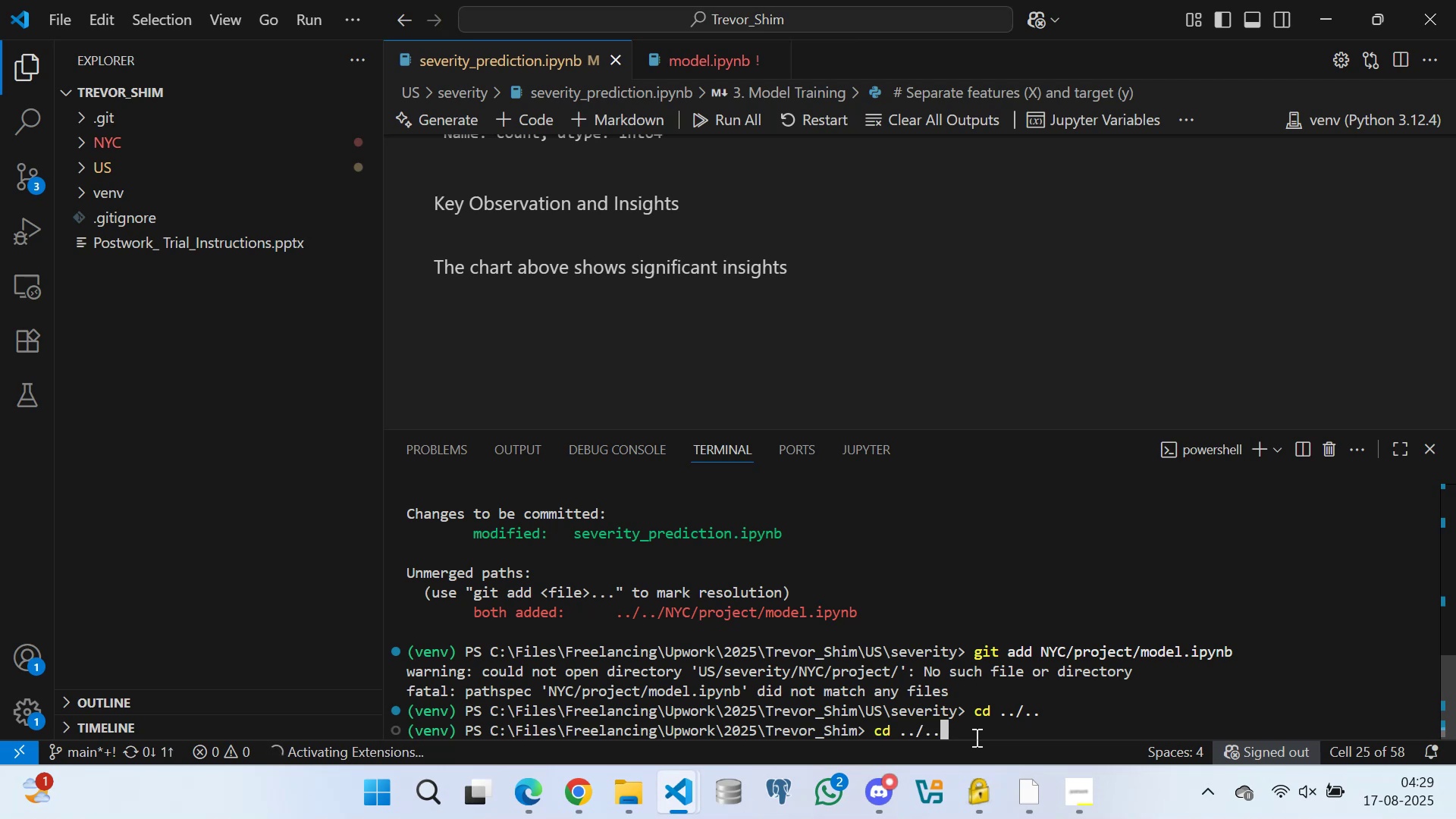 
key(ArrowUp)
 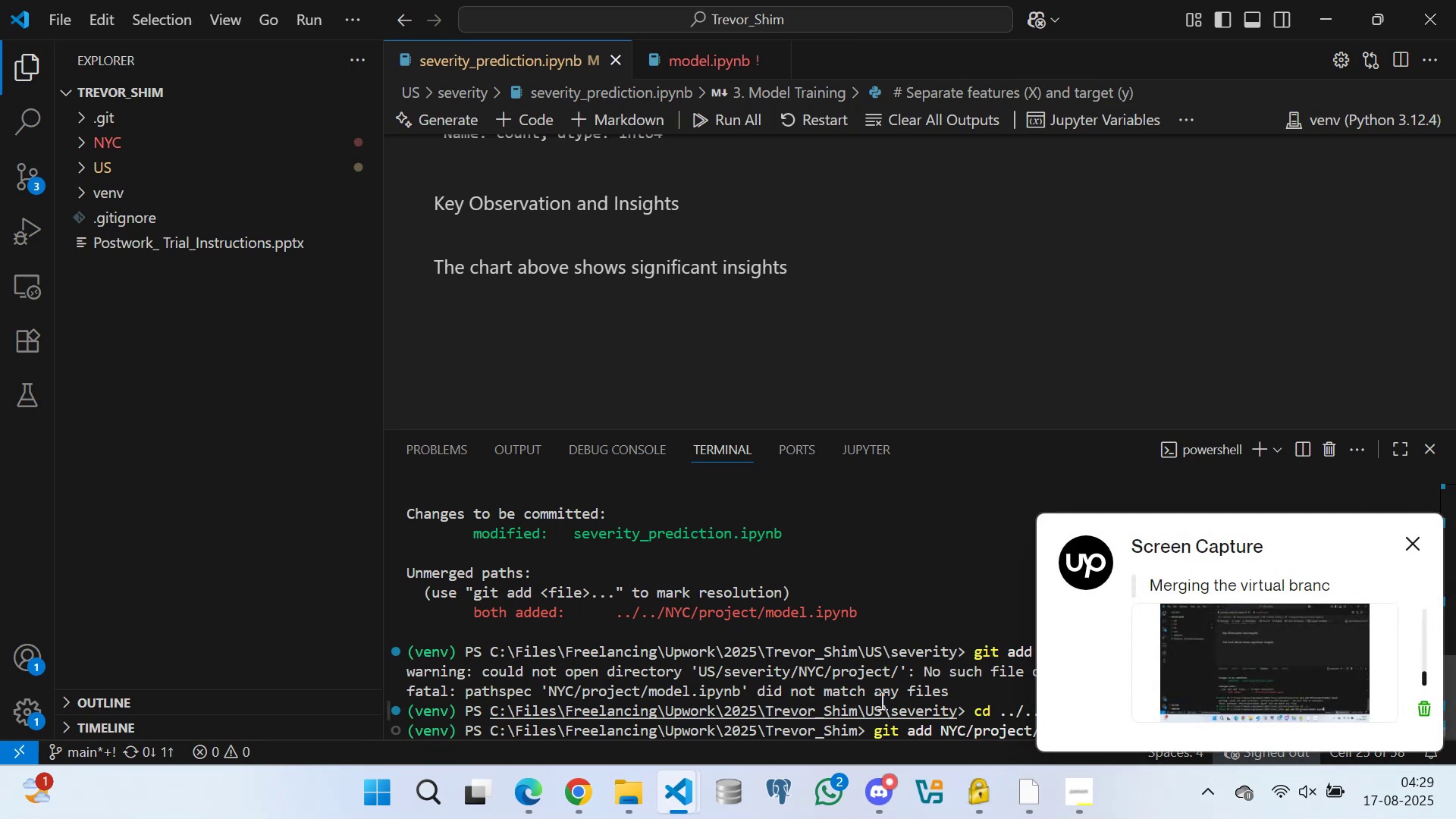 
double_click([917, 726])
 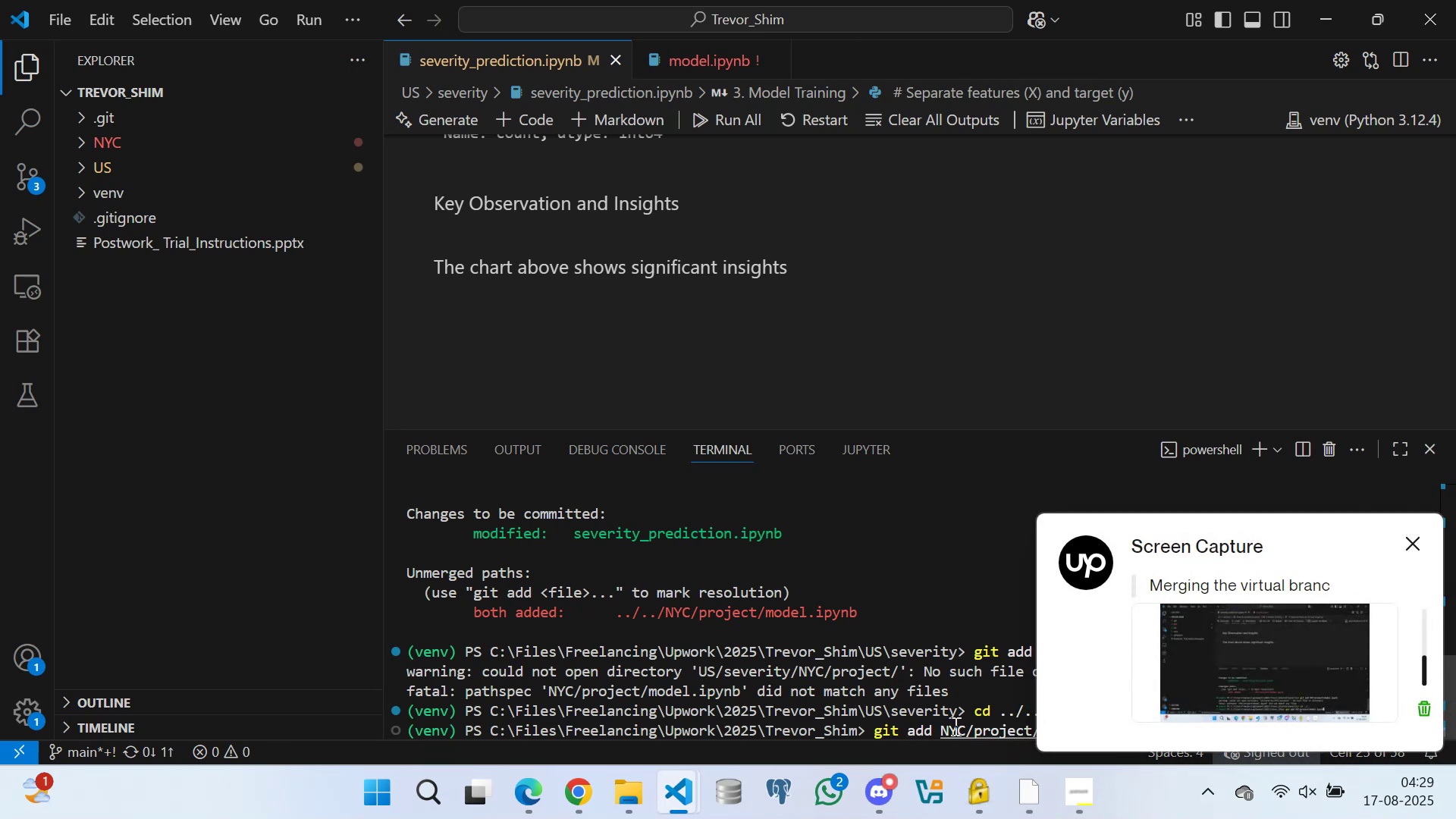 
triple_click([954, 726])
 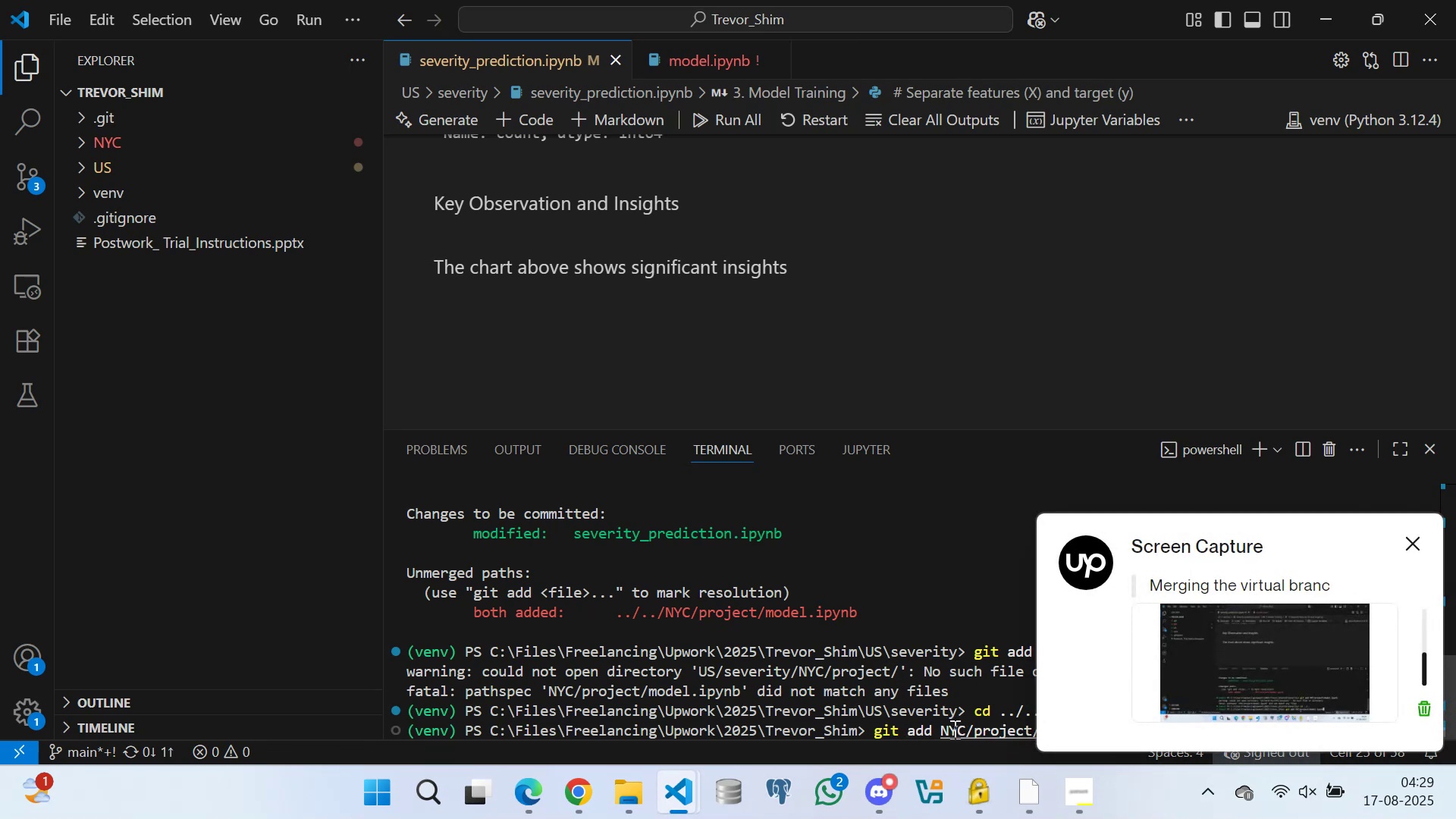 
left_click_drag(start_coordinate=[948, 731], to_coordinate=[943, 733])
 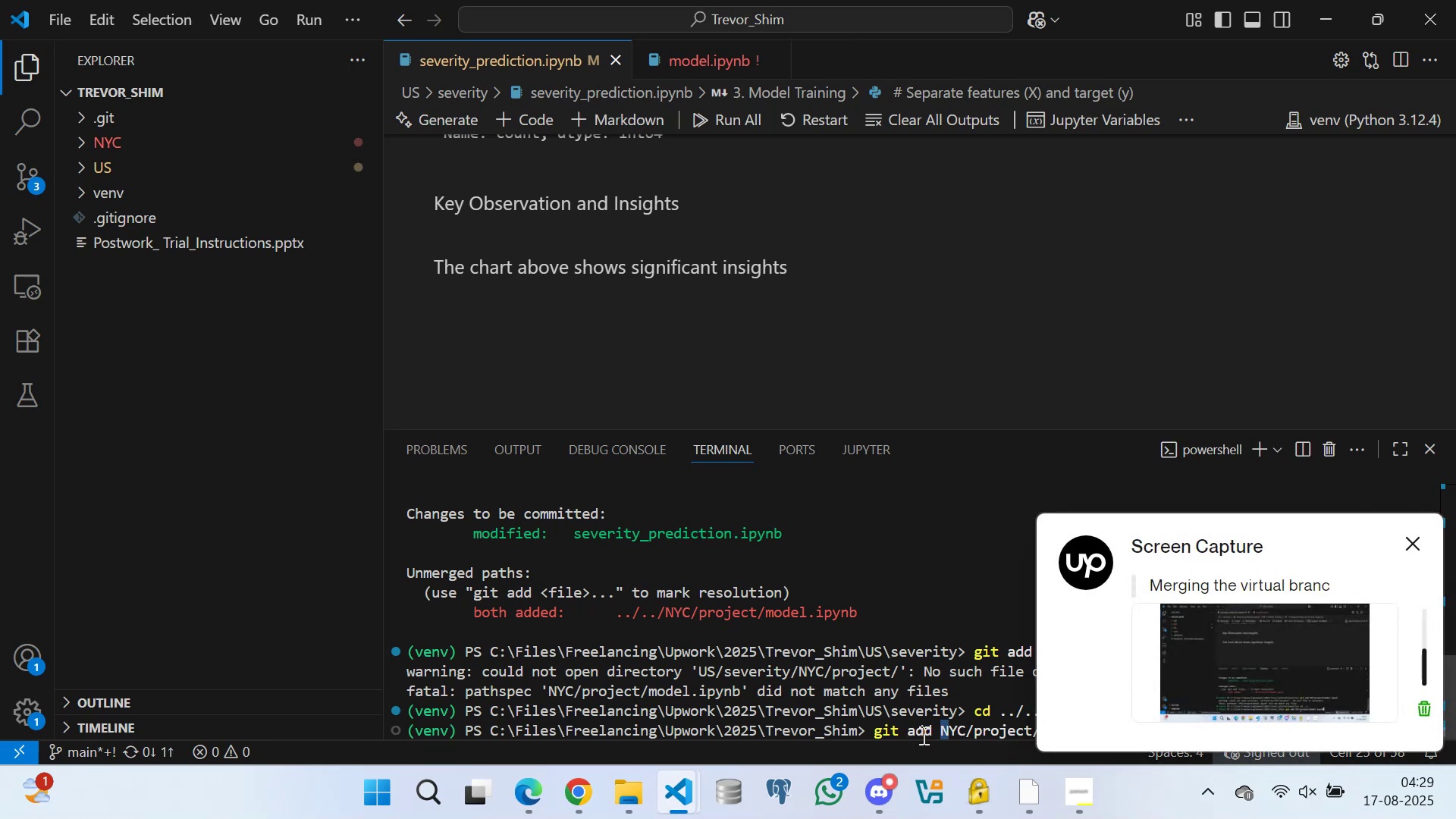 
triple_click([922, 735])
 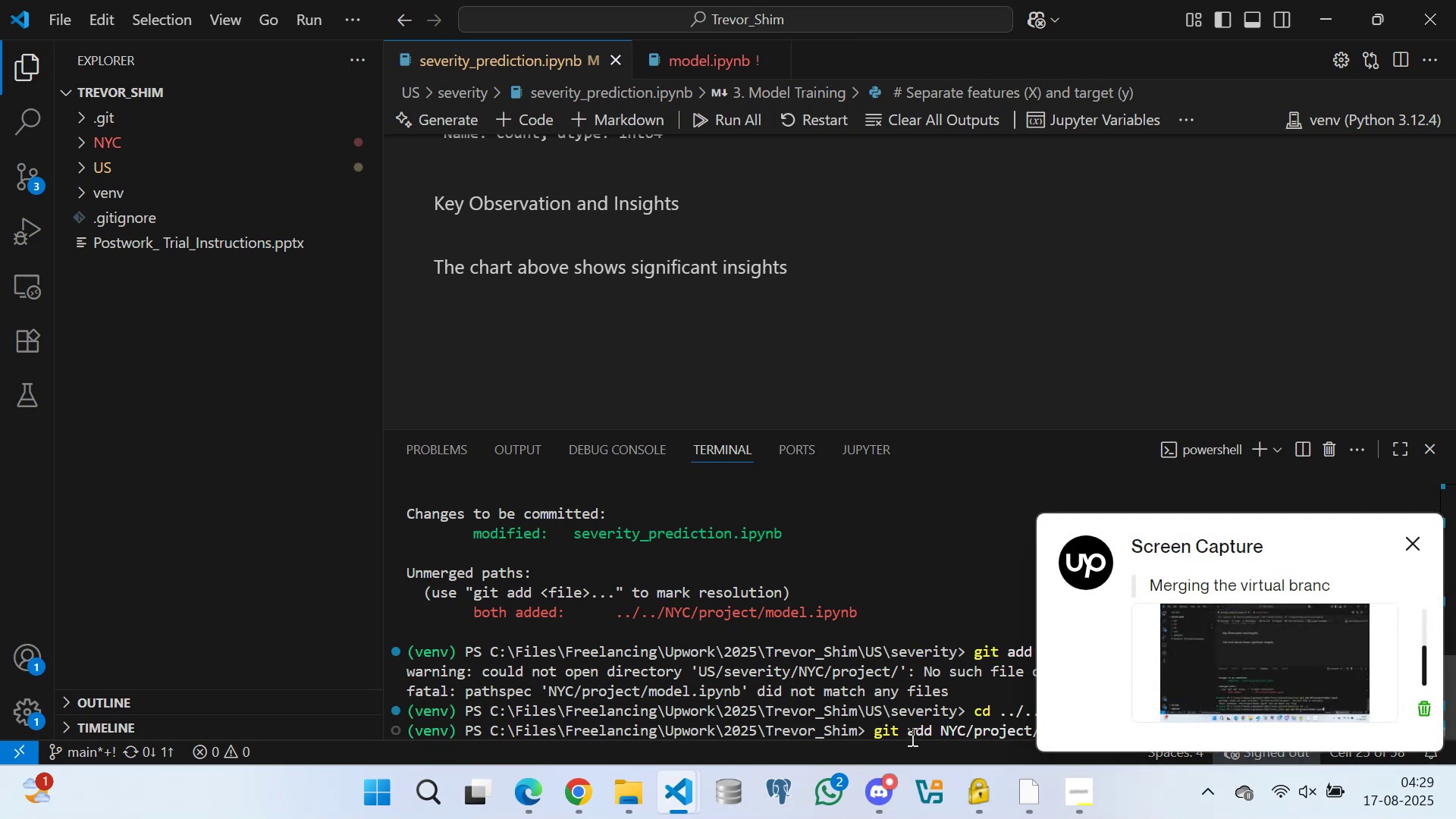 
triple_click([911, 736])
 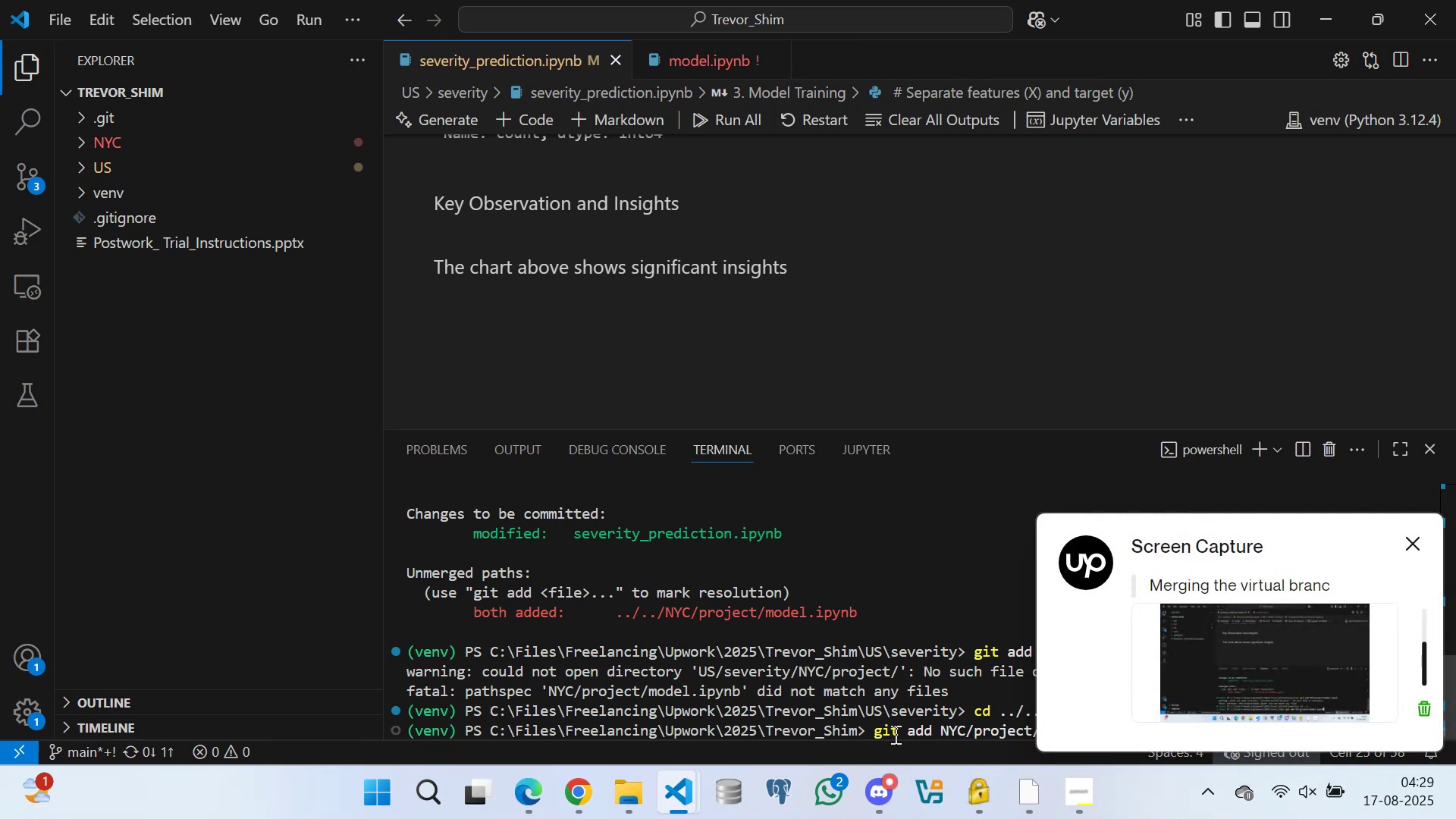 
triple_click([894, 734])
 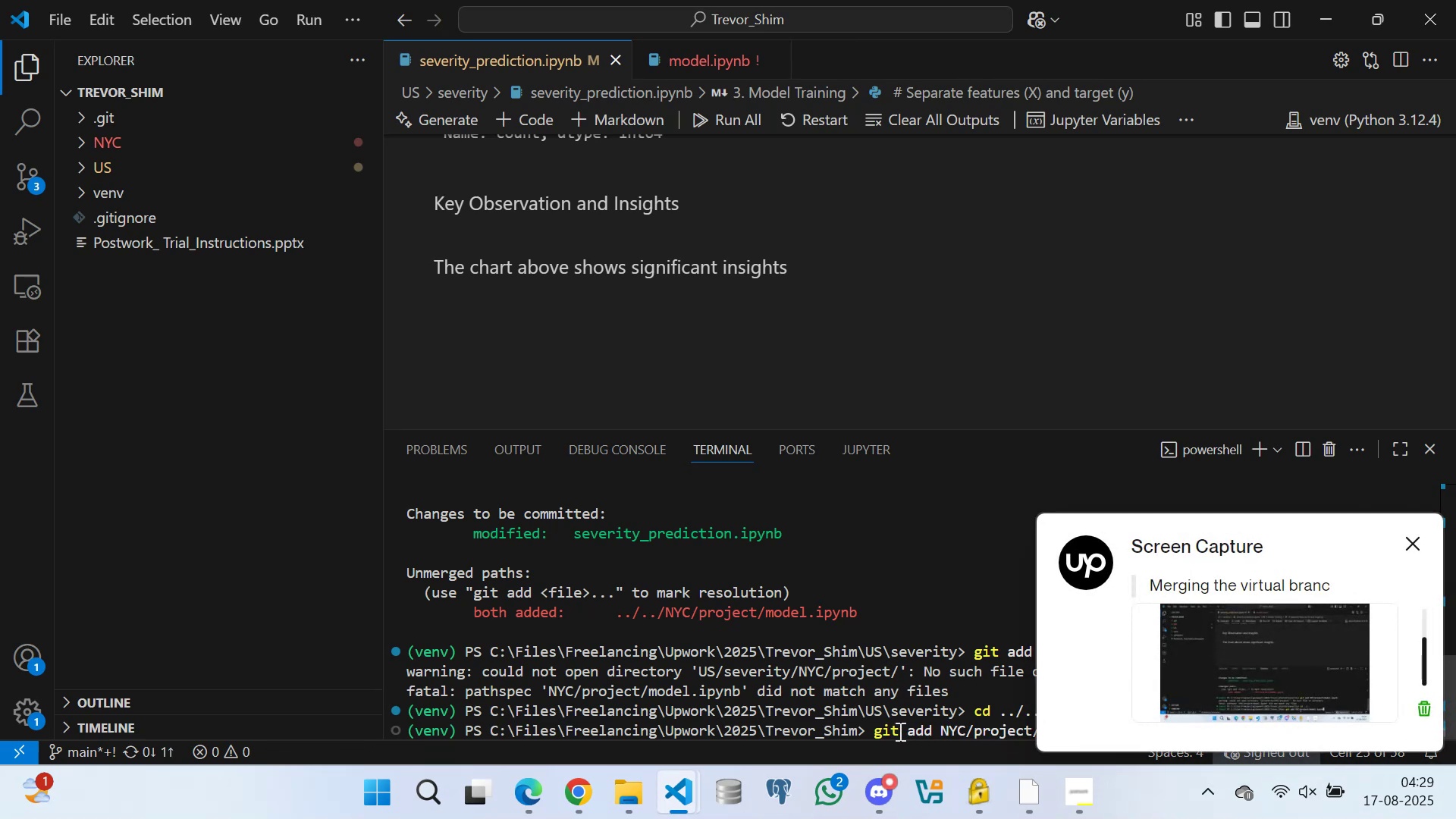 
triple_click([899, 731])
 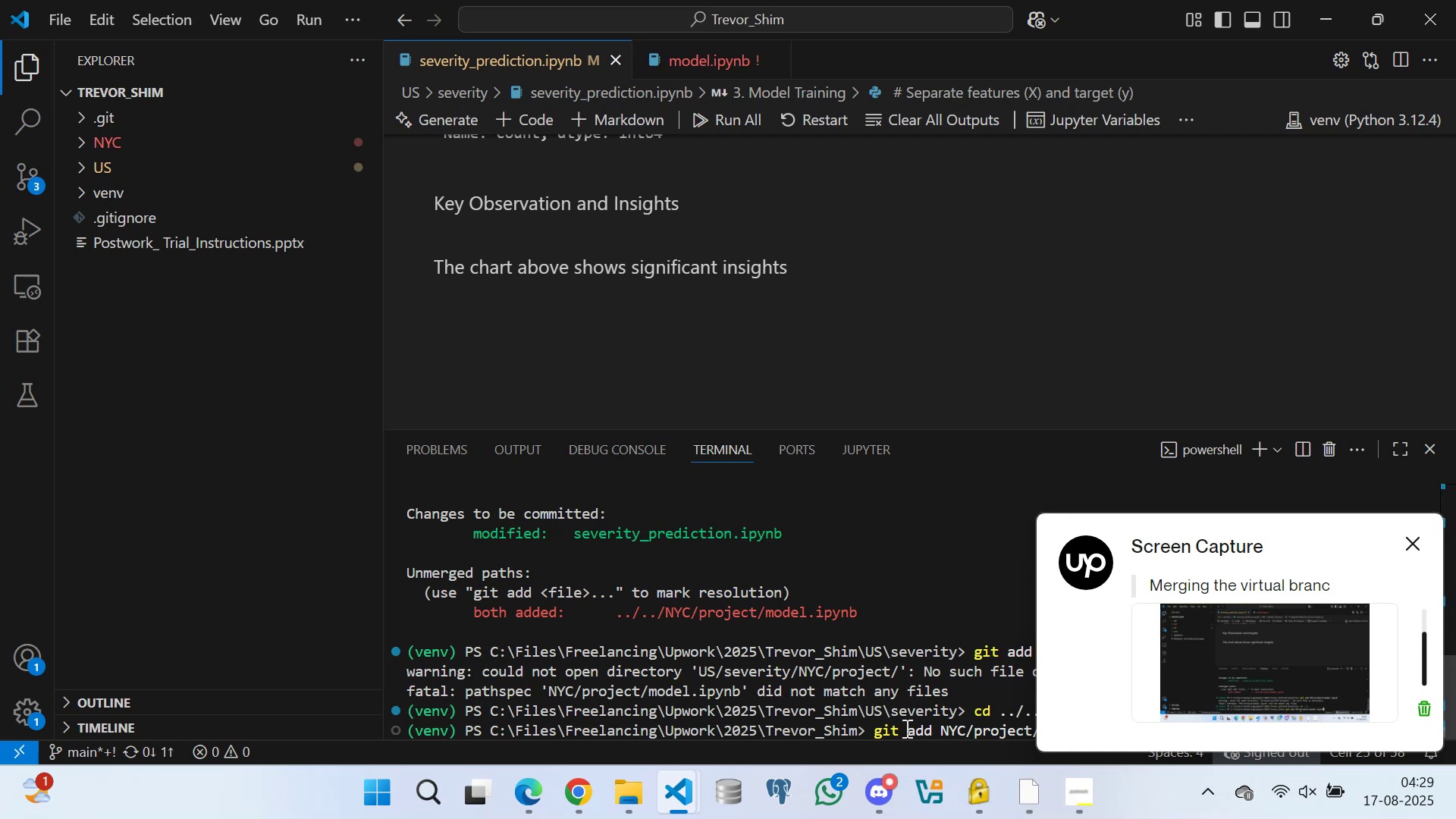 
left_click([905, 728])
 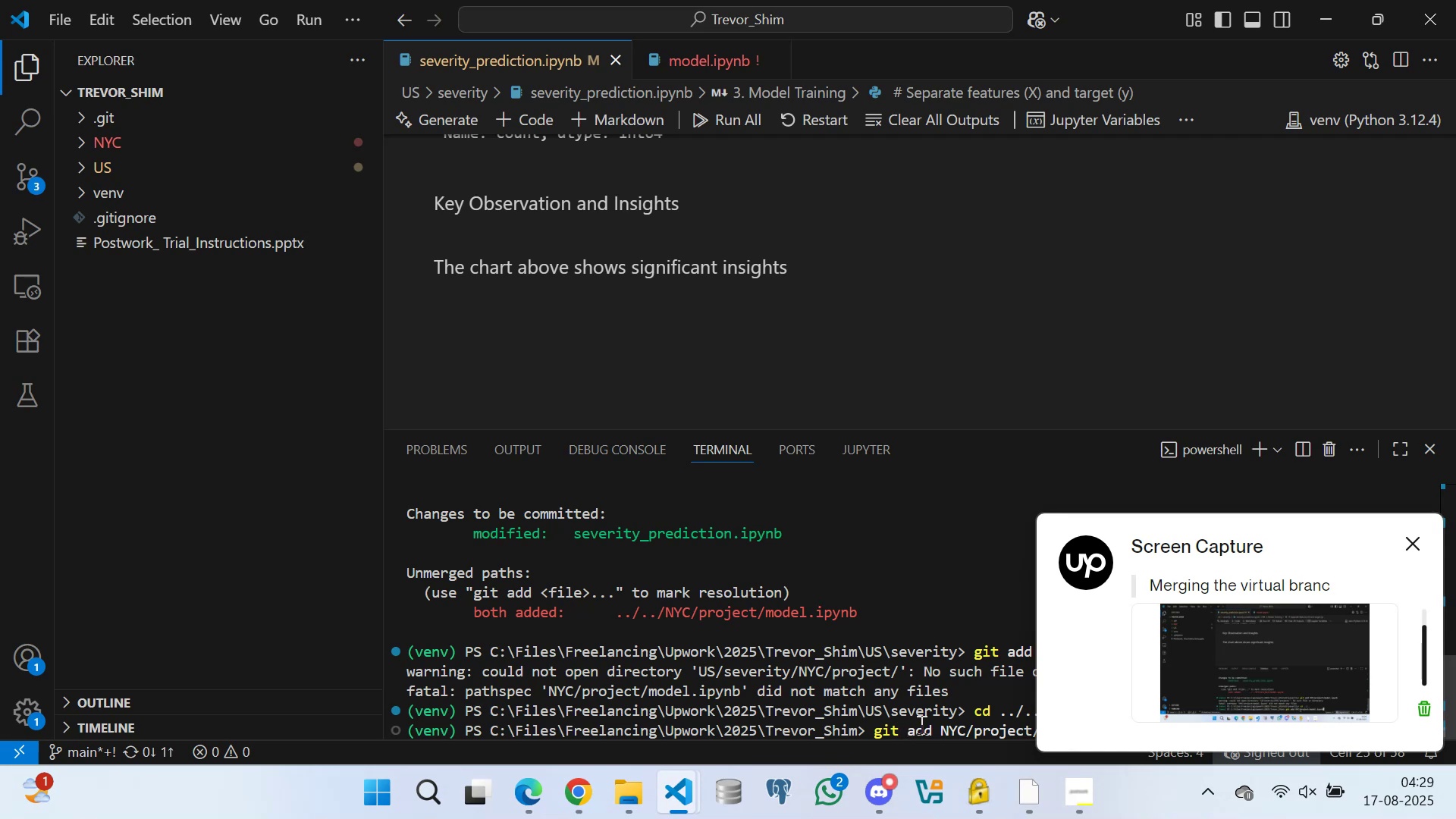 
triple_click([920, 724])
 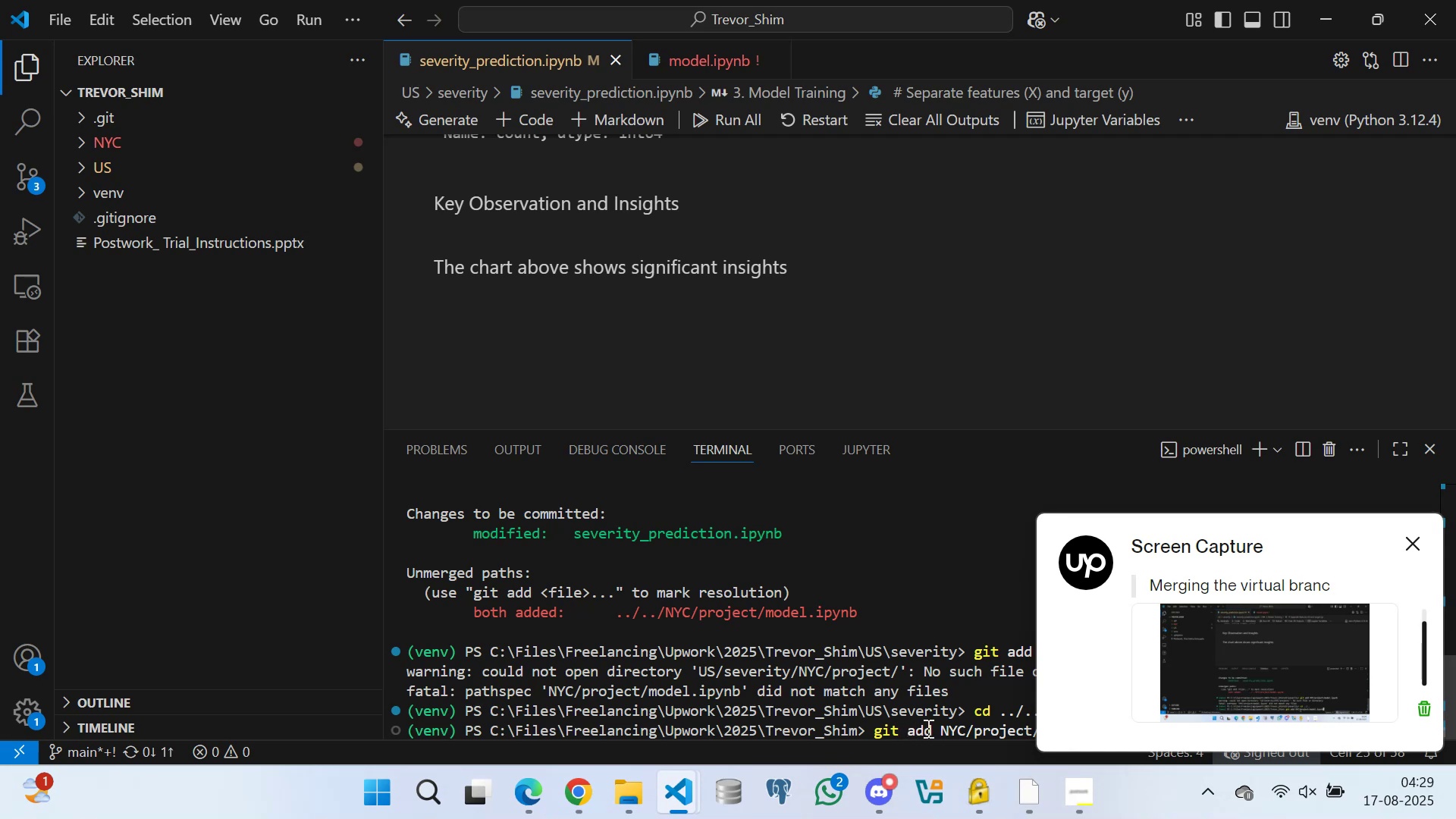 
triple_click([927, 728])
 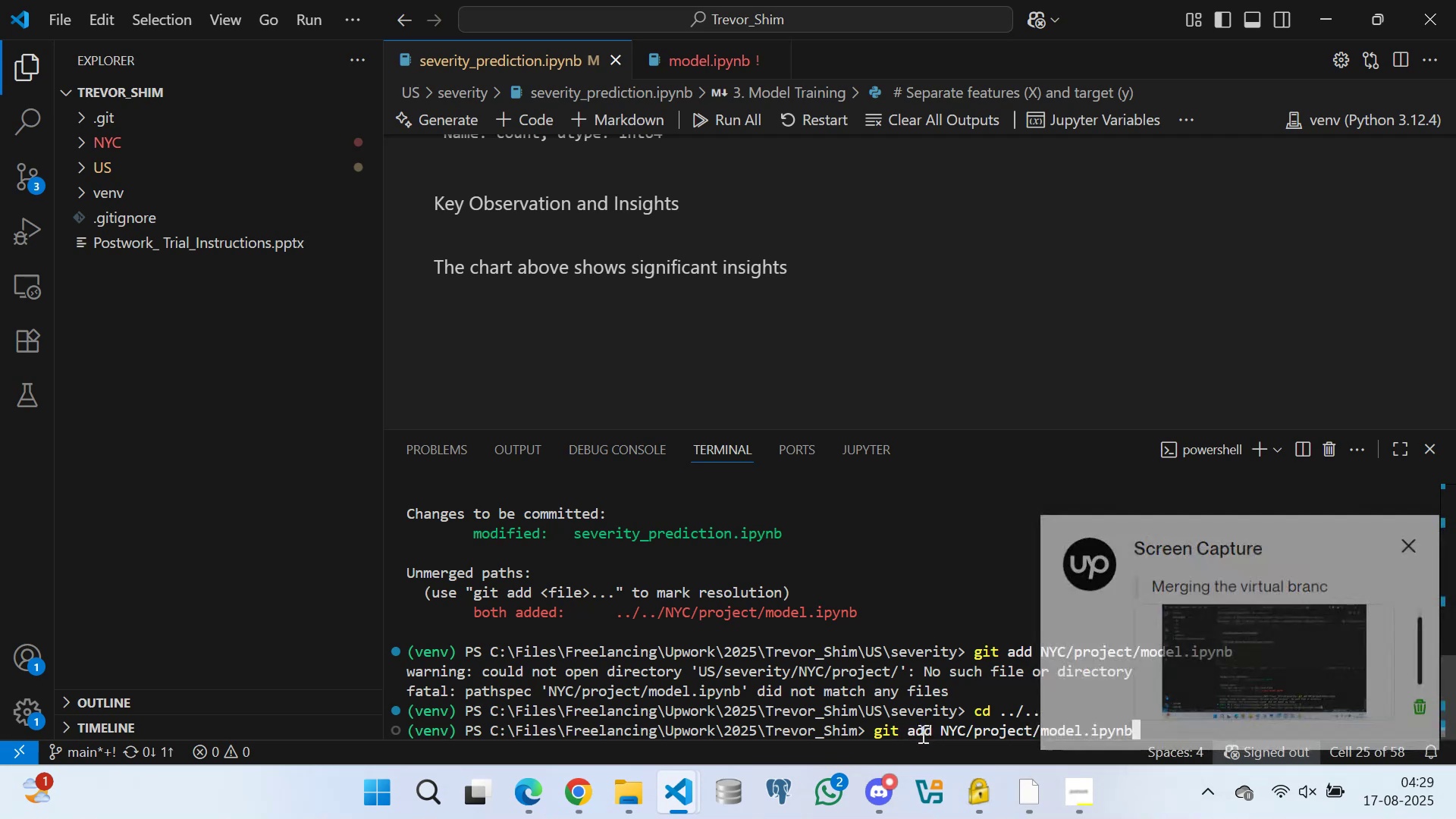 
triple_click([919, 734])
 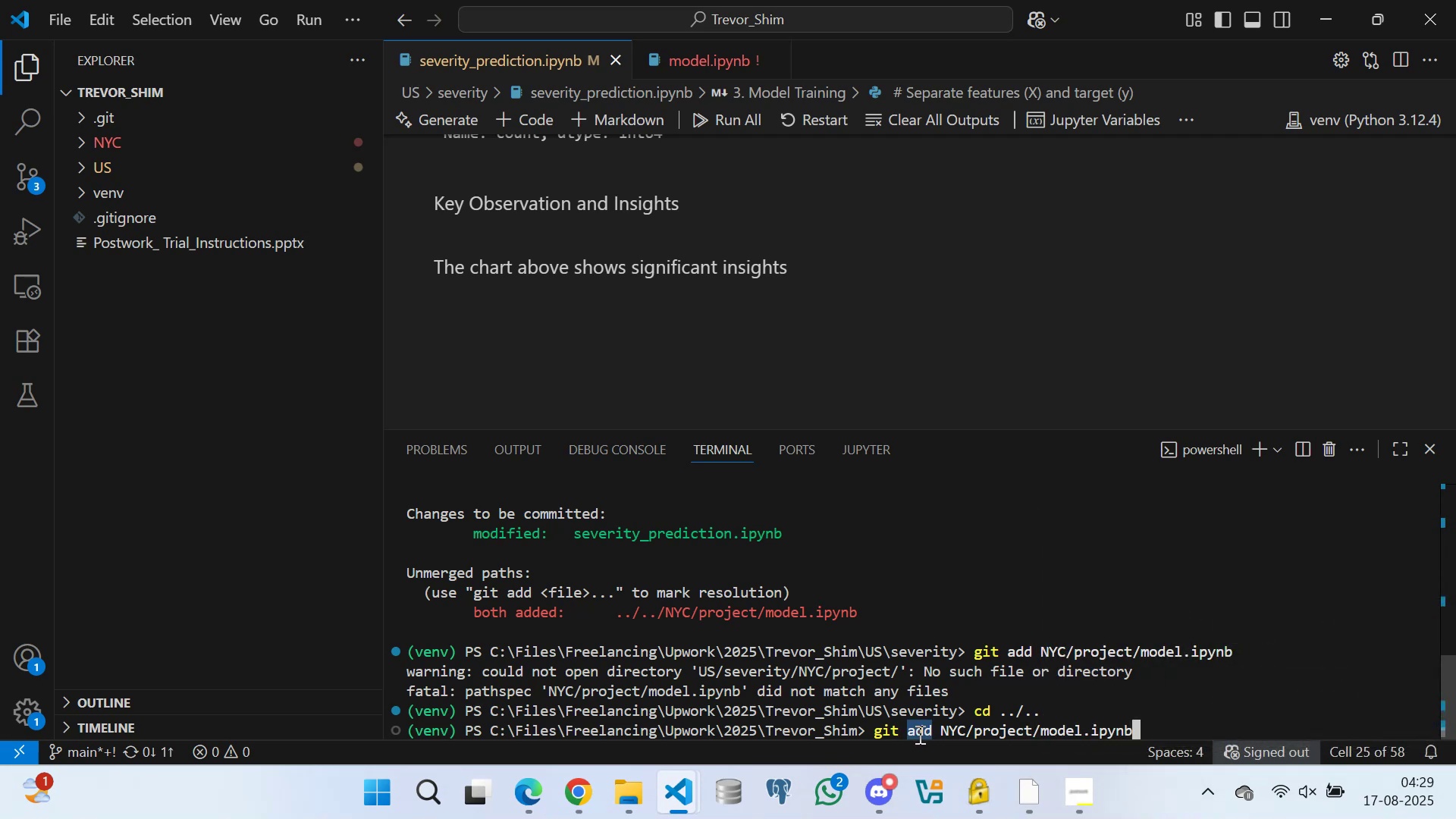 
triple_click([918, 734])
 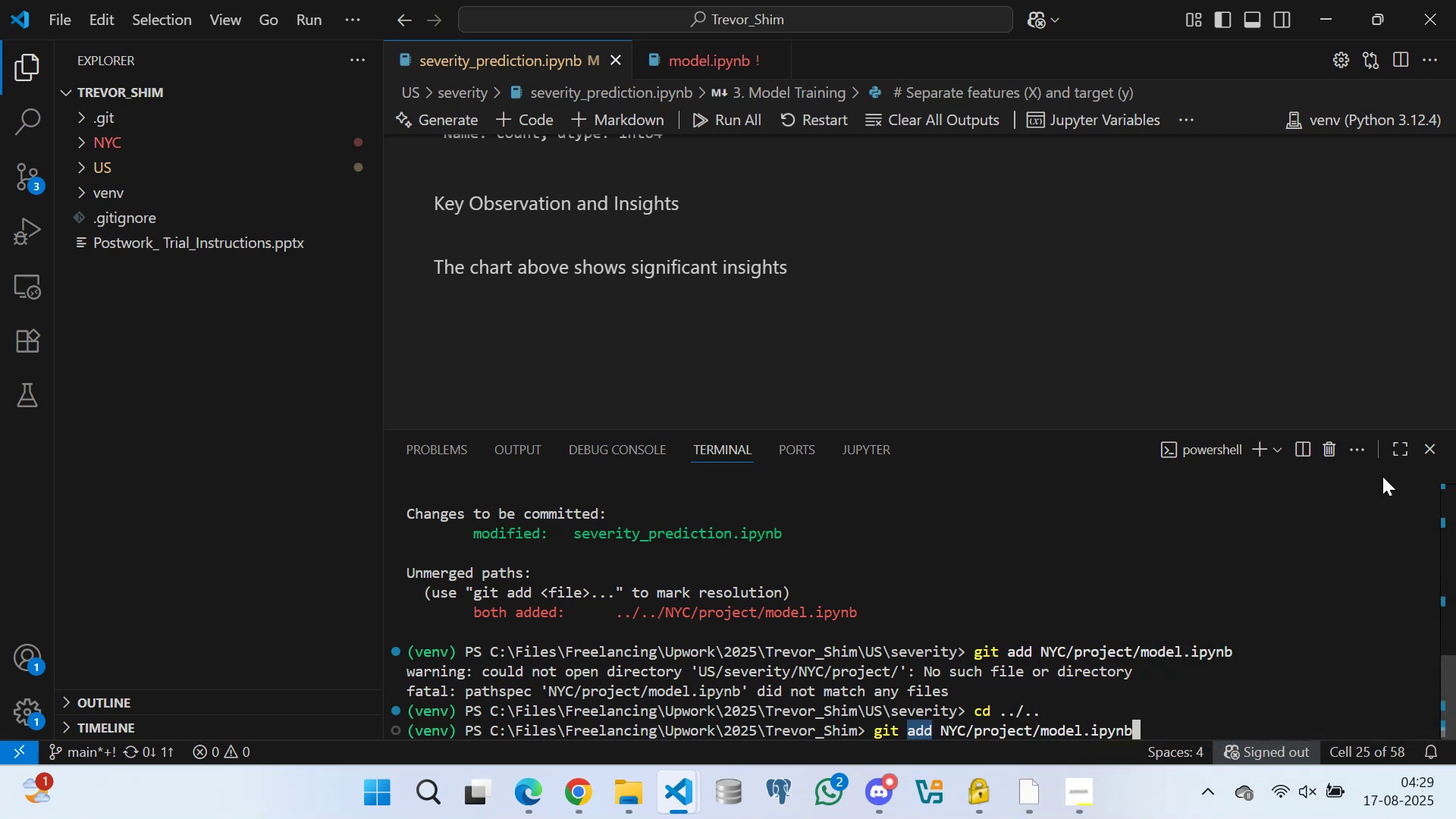 
left_click([1404, 445])
 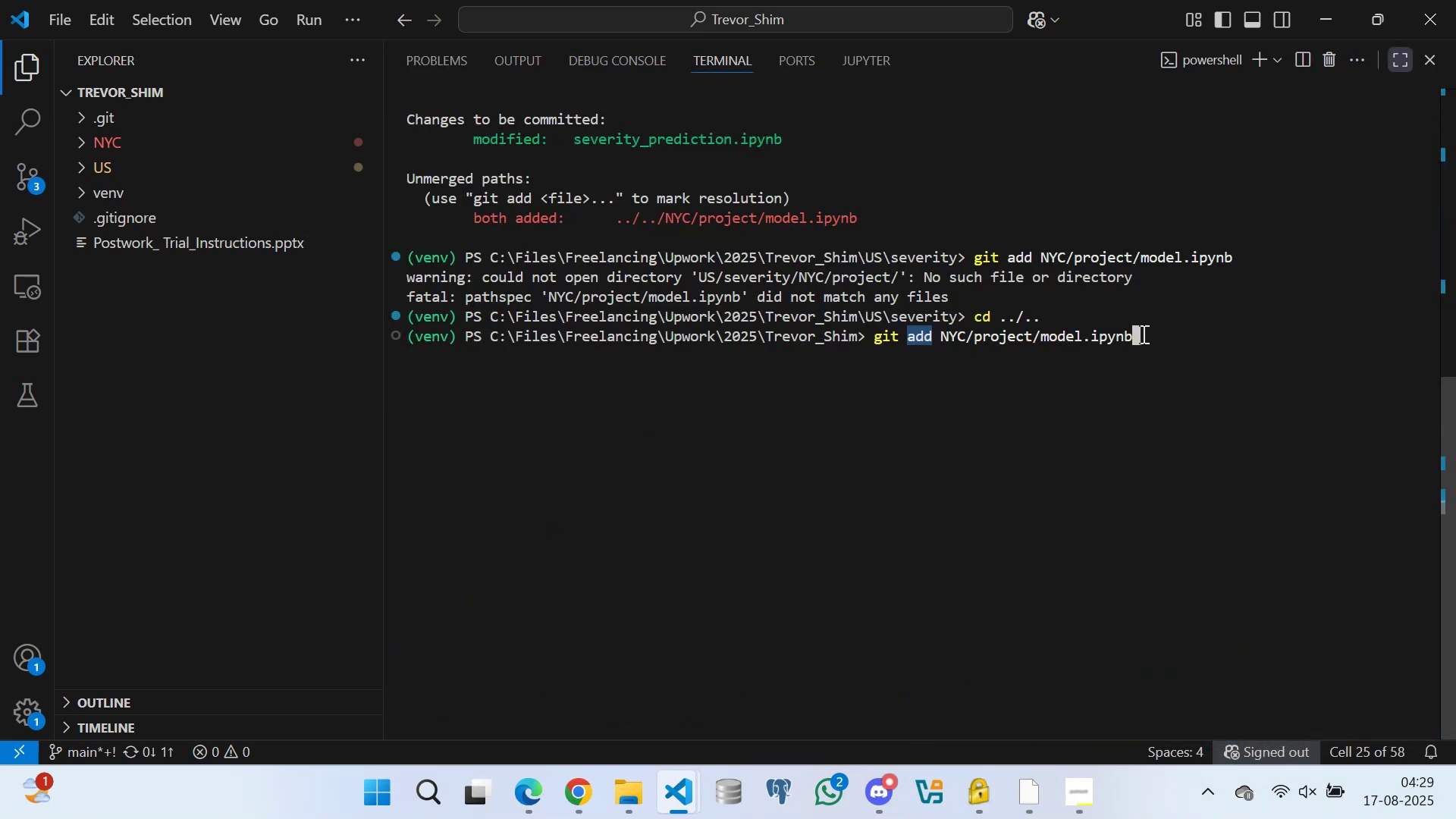 
left_click([1140, 331])
 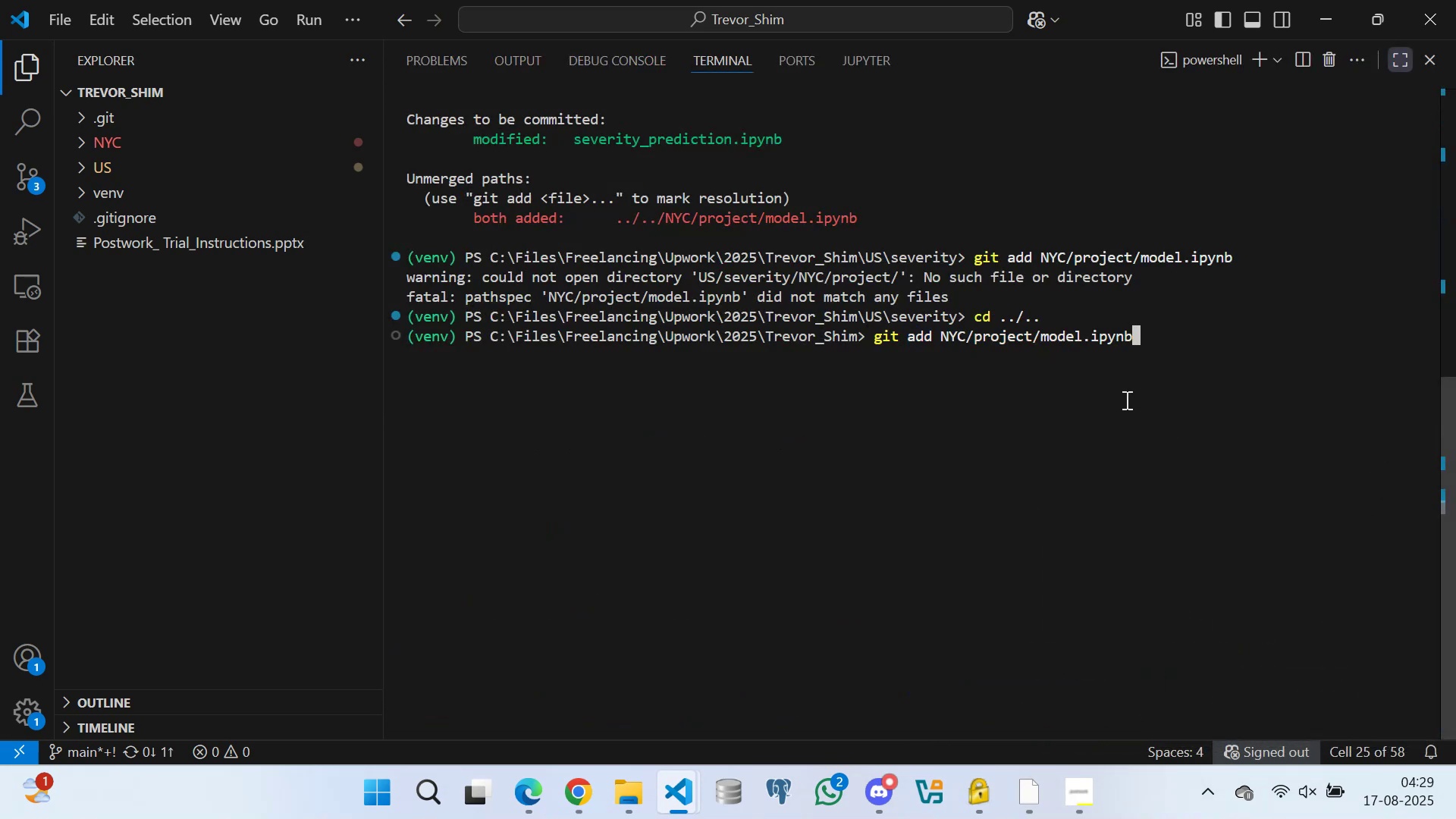 
key(Enter)
 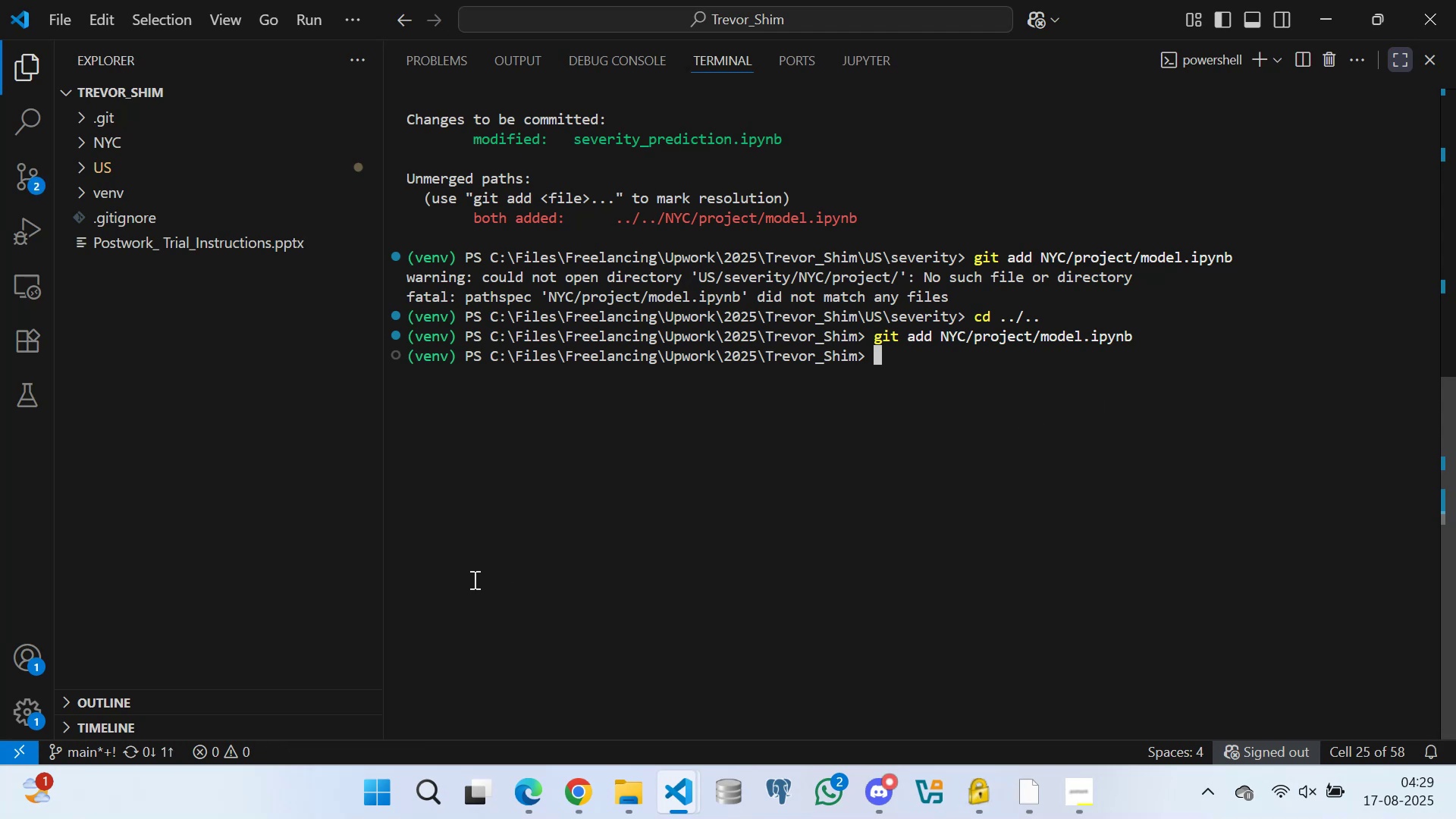 
wait(10.37)
 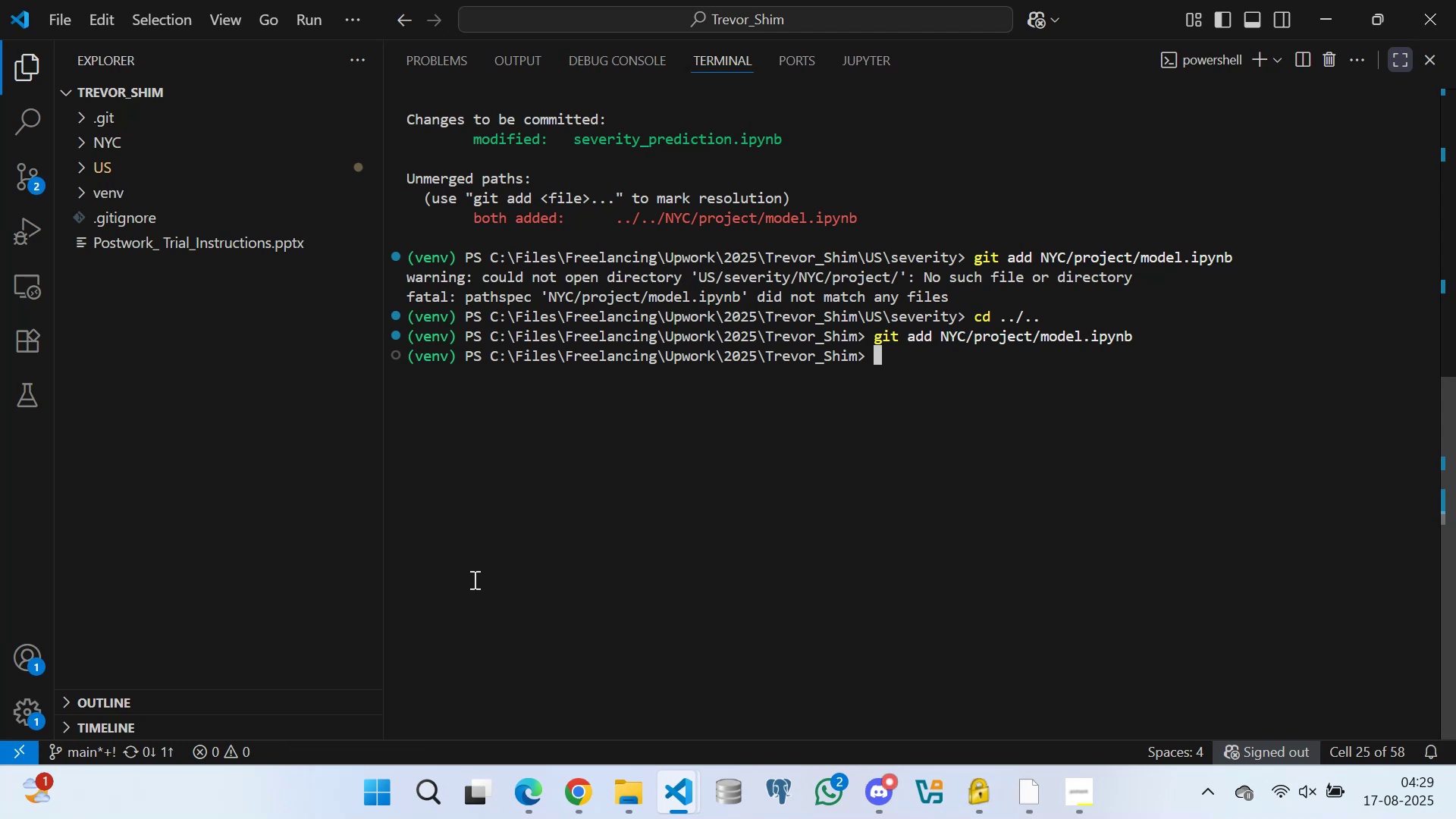 
type(git commit -m 'Merged virtual)
 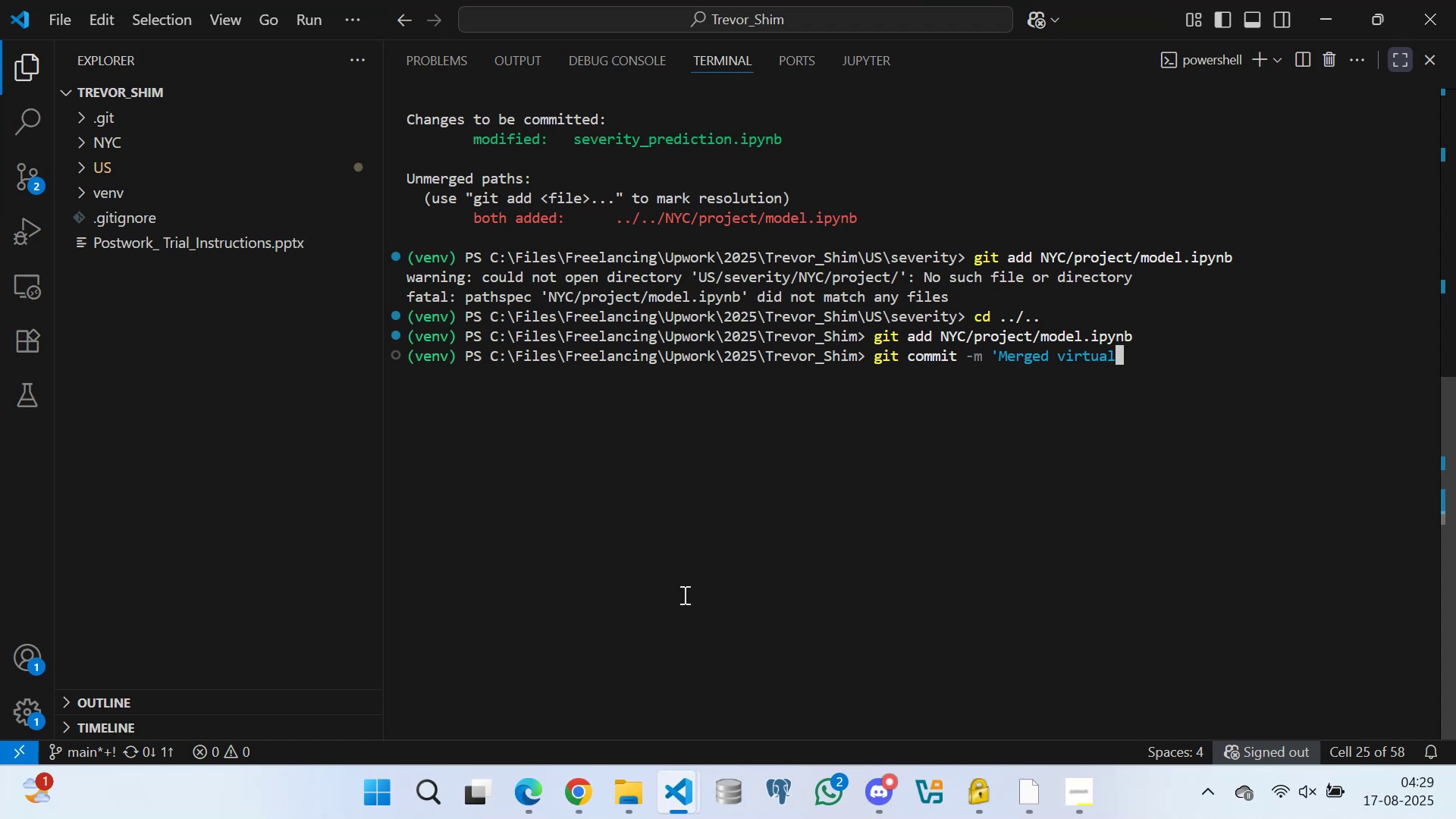 
type( and main branch)
 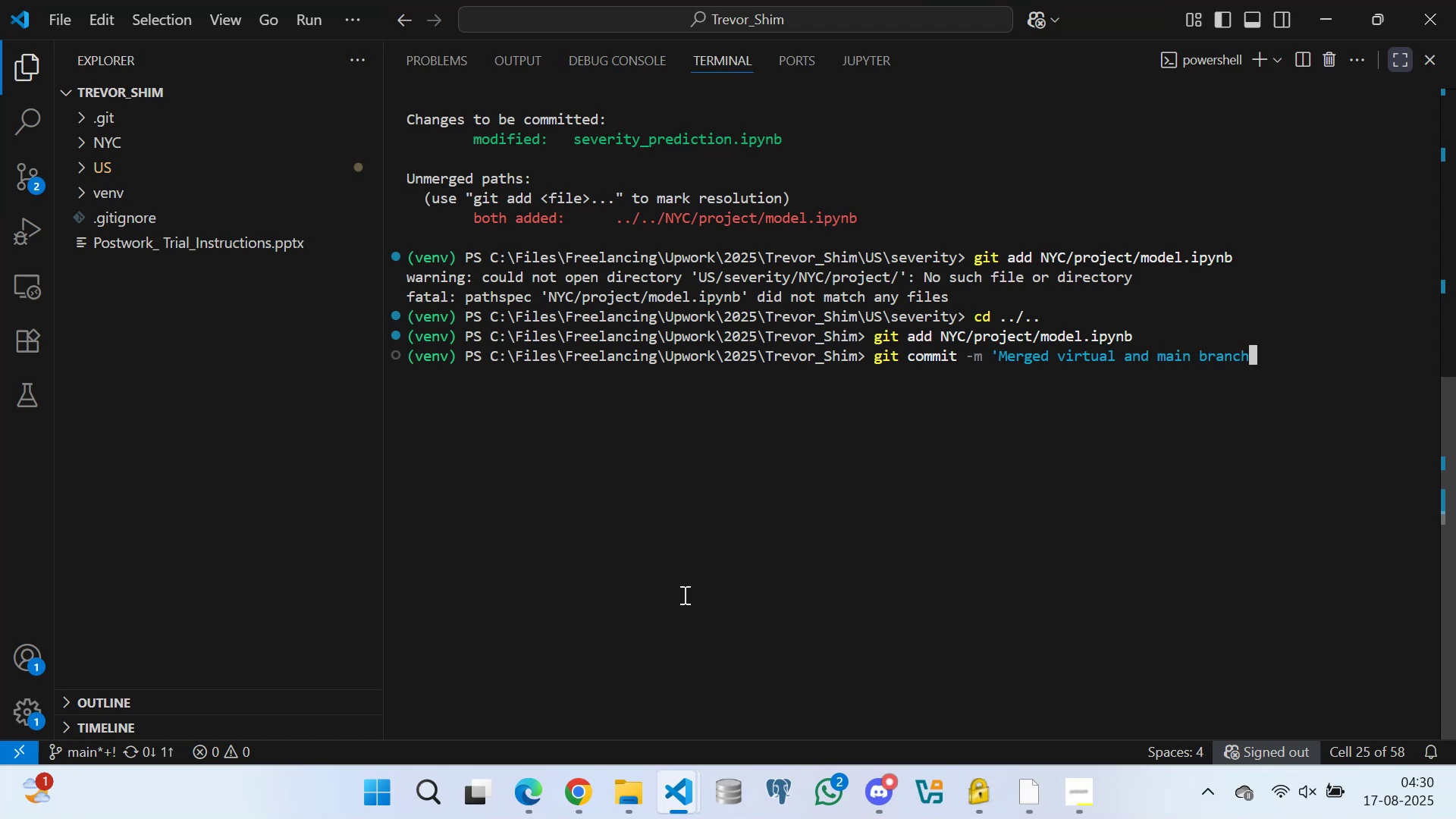 
key(Quote)
 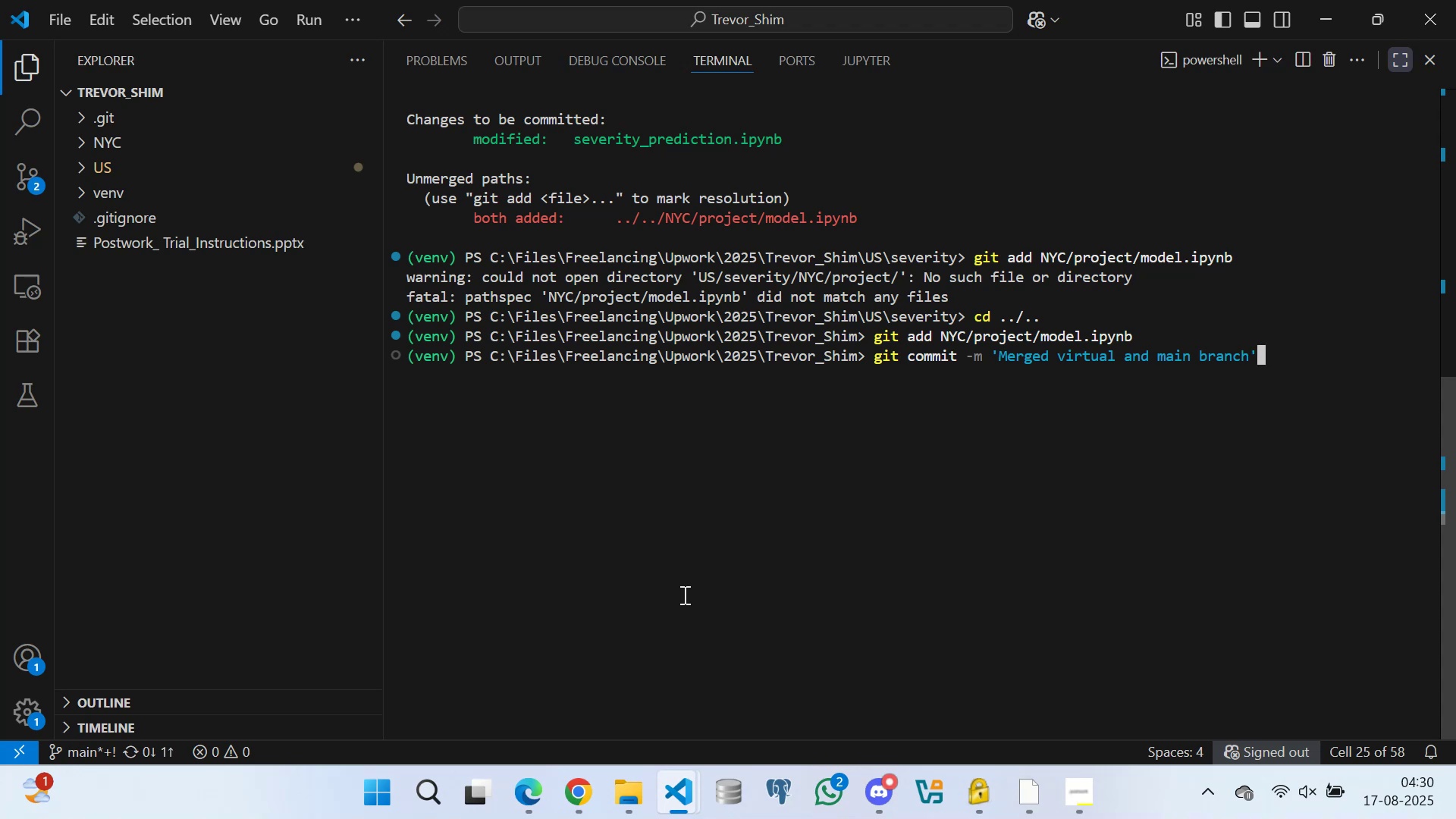 
key(Enter)
 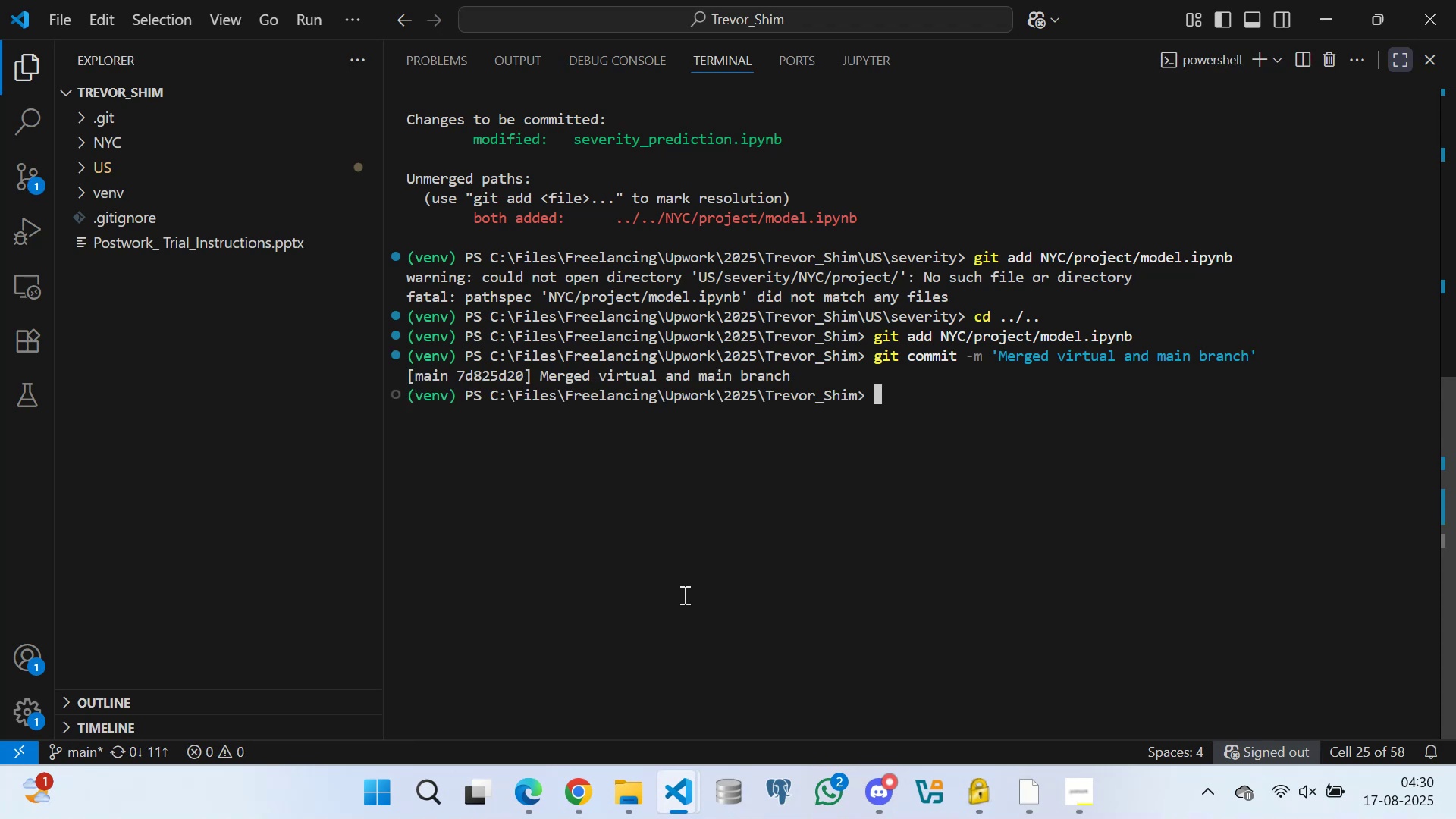 
wait(7.82)
 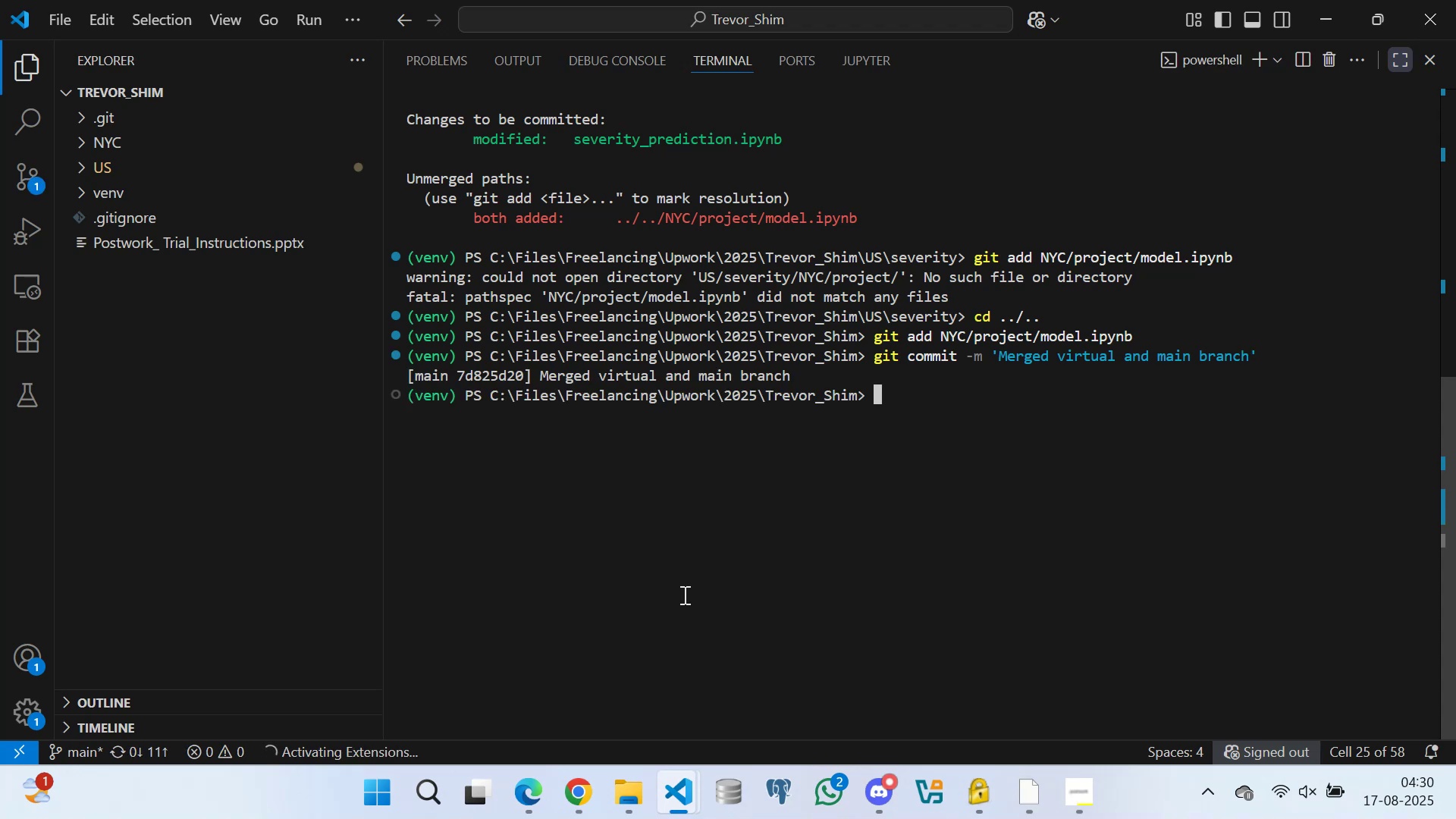 
type(git push =)
key(Backspace)
type(-u origin main)
 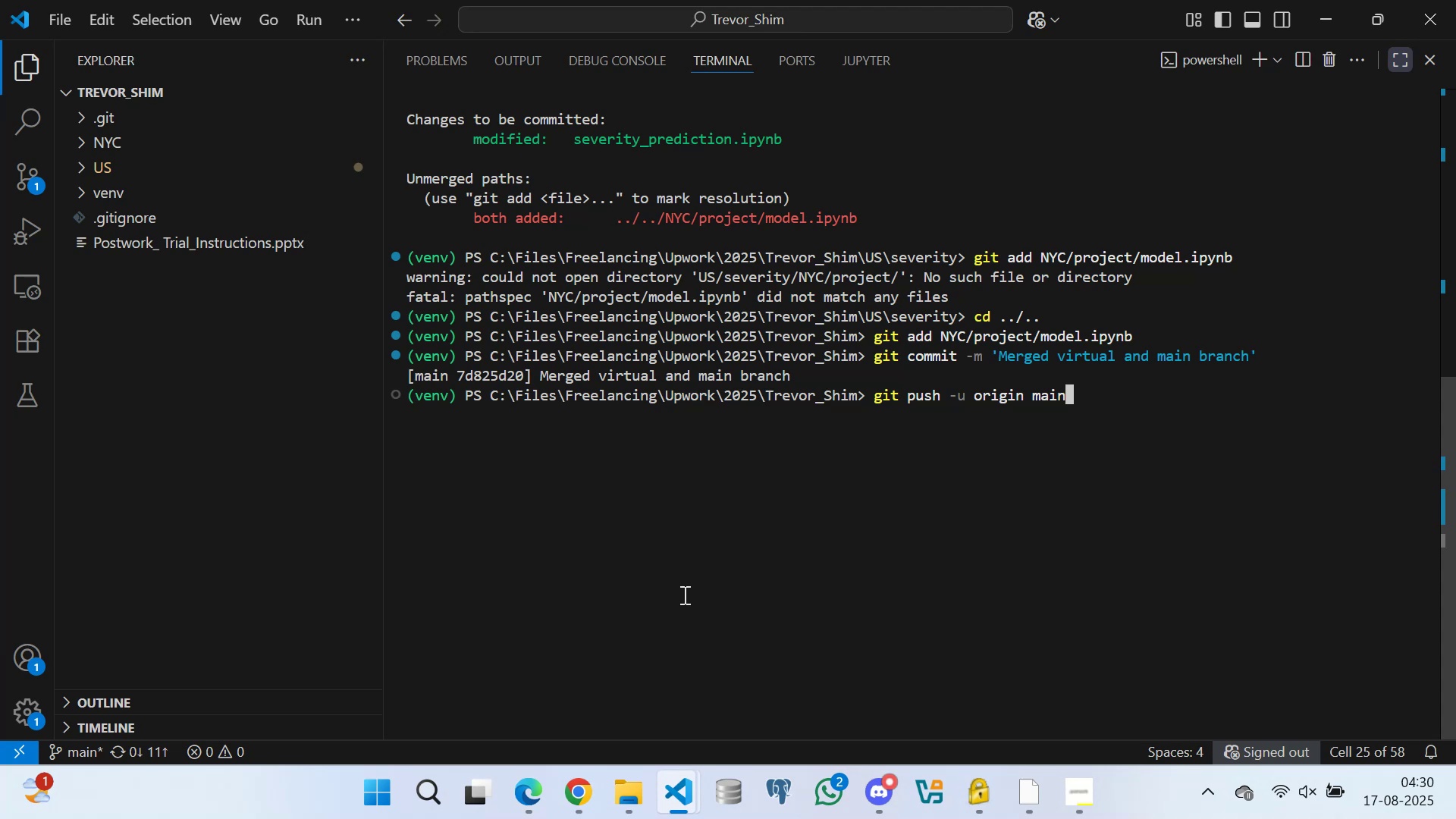 
key(Enter)
 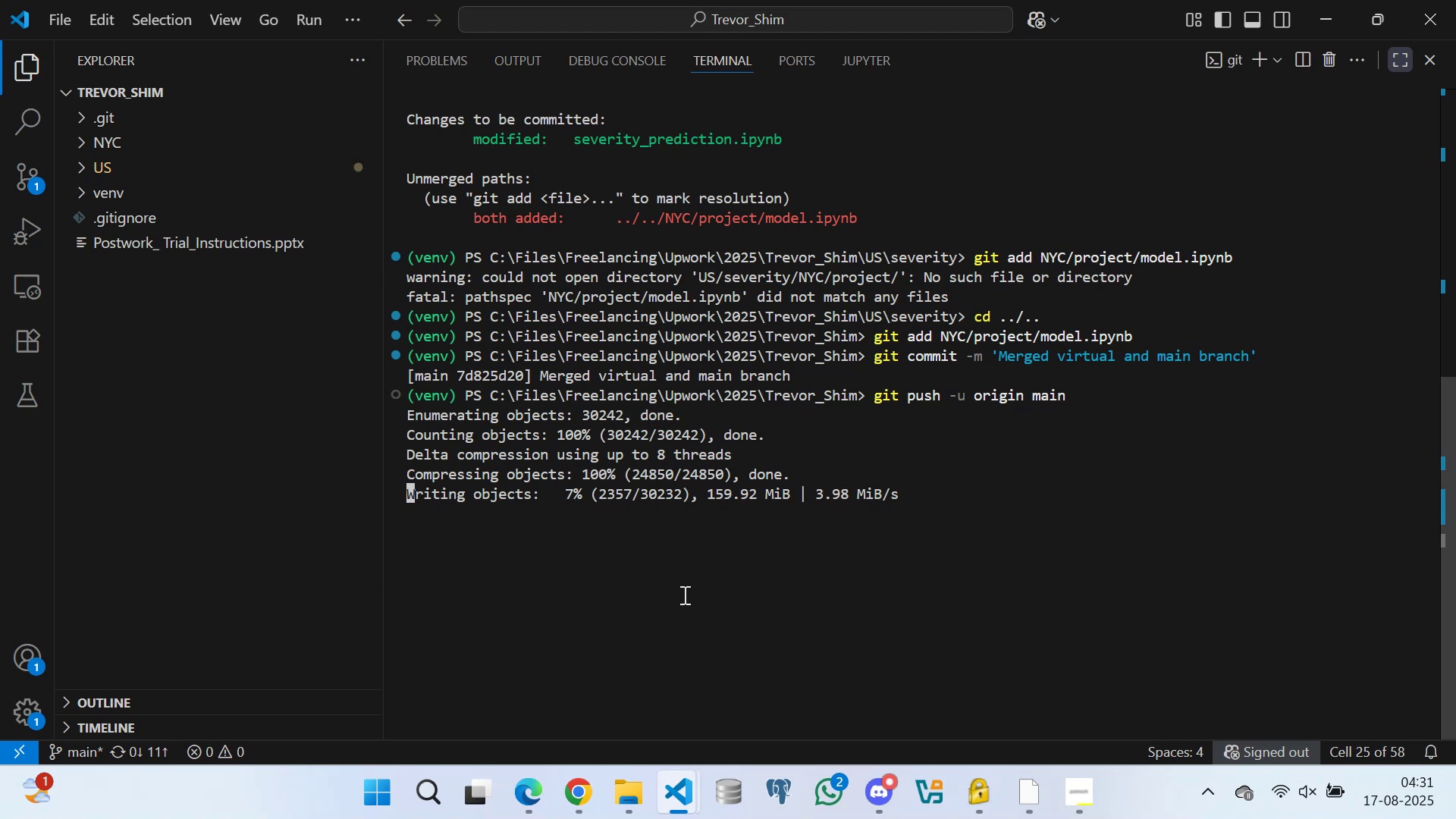 
wait(50.93)
 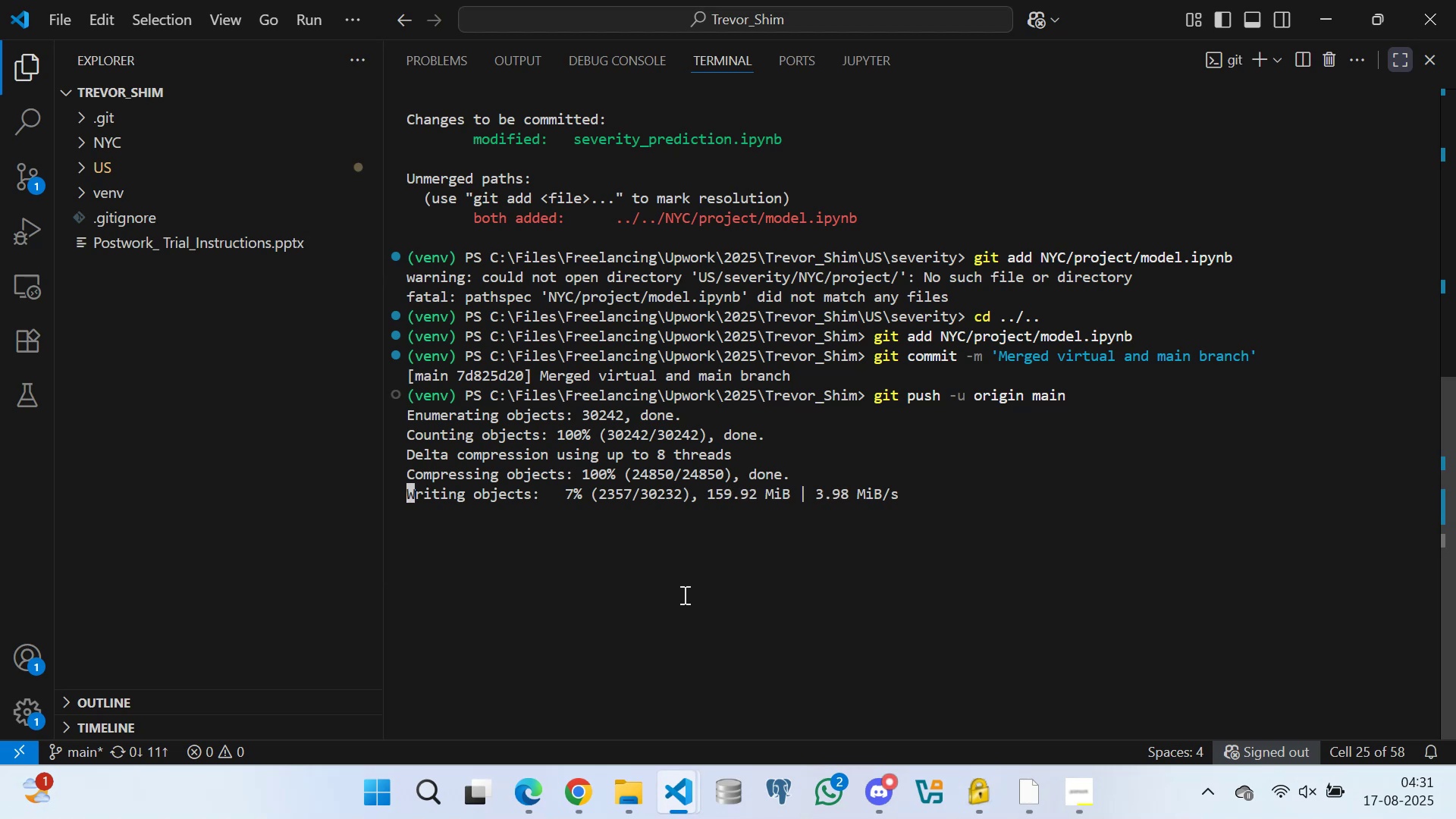 
double_click([684, 584])
 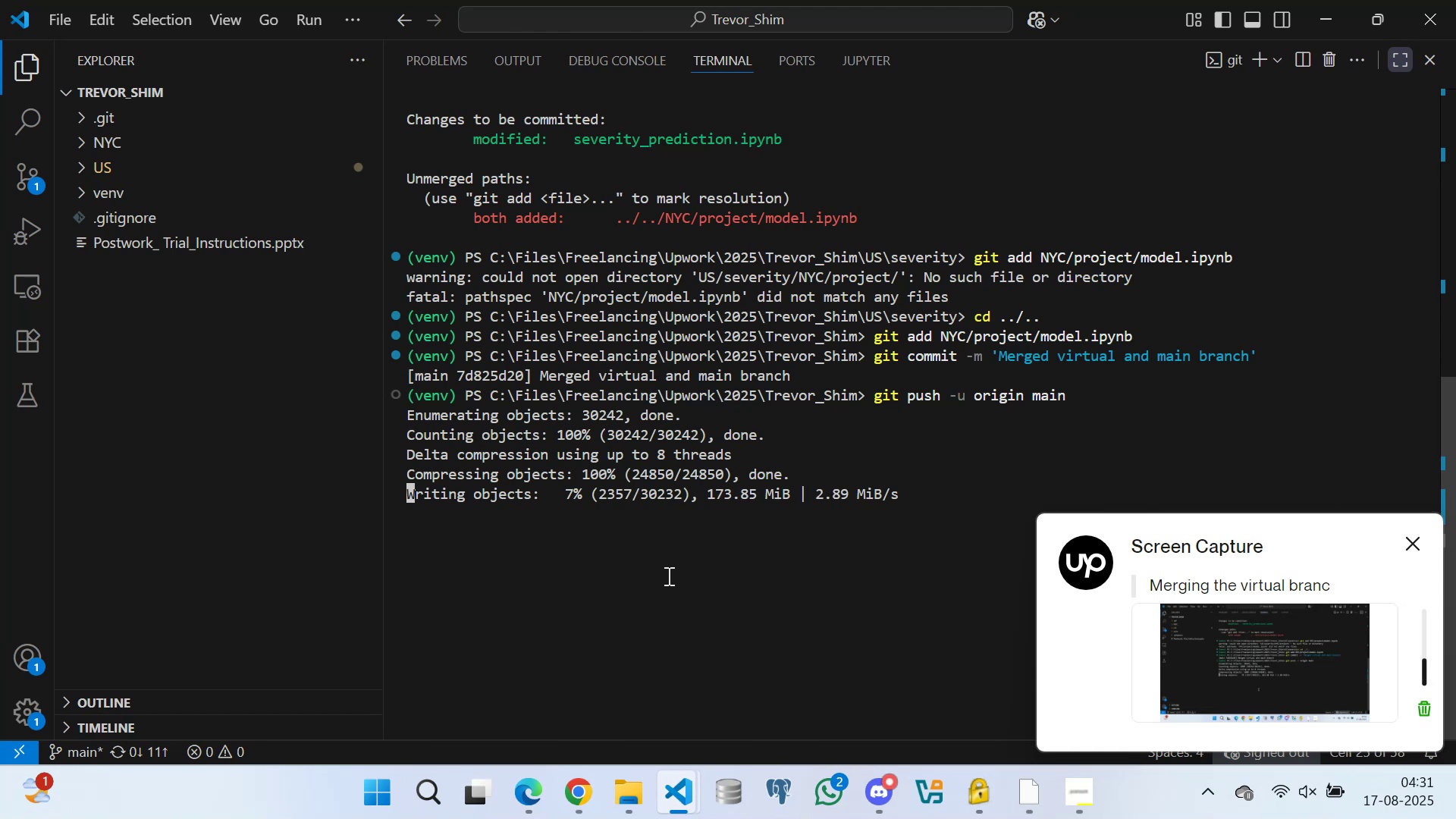 
triple_click([667, 576])
 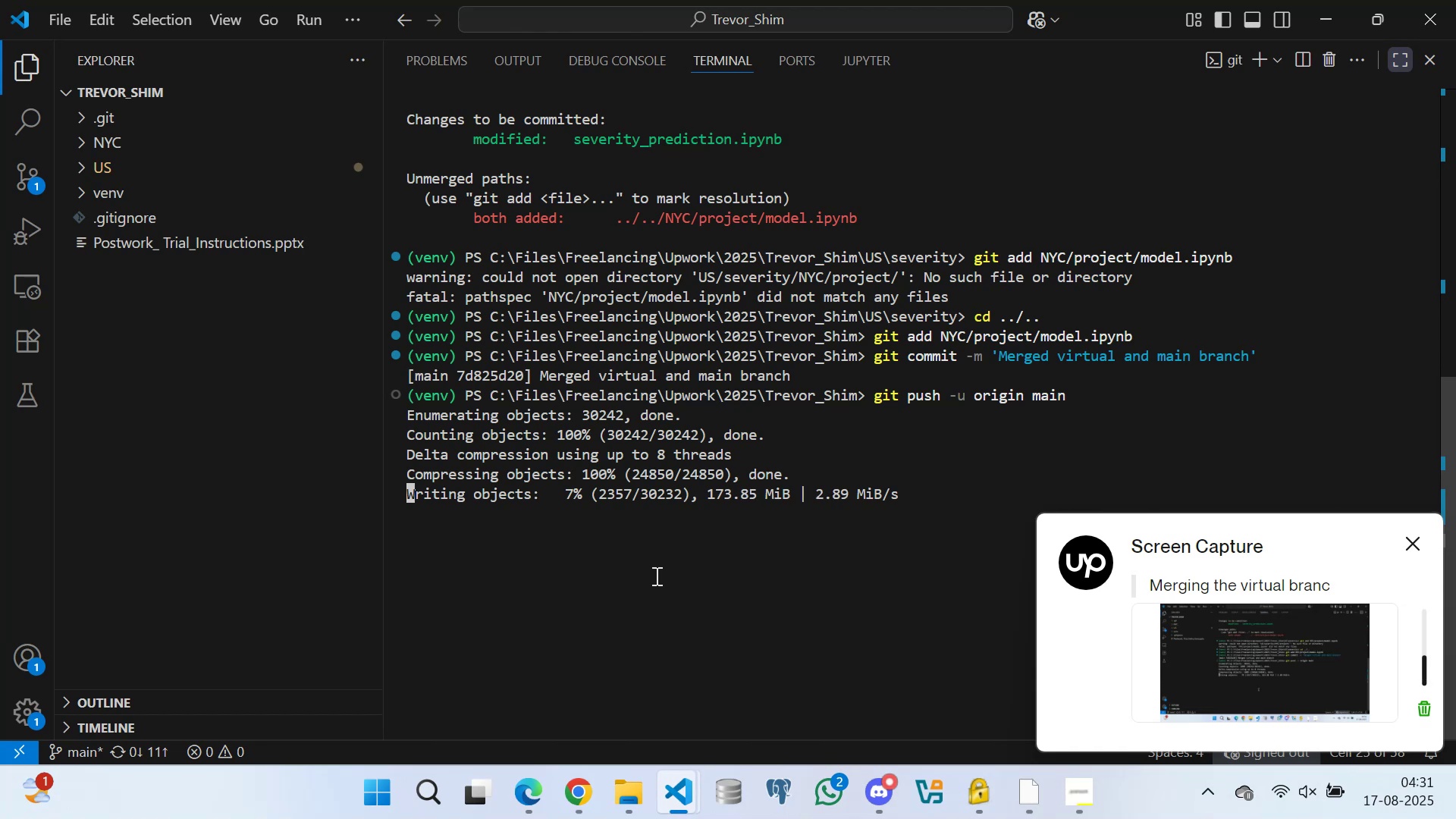 
left_click_drag(start_coordinate=[652, 576], to_coordinate=[642, 579])
 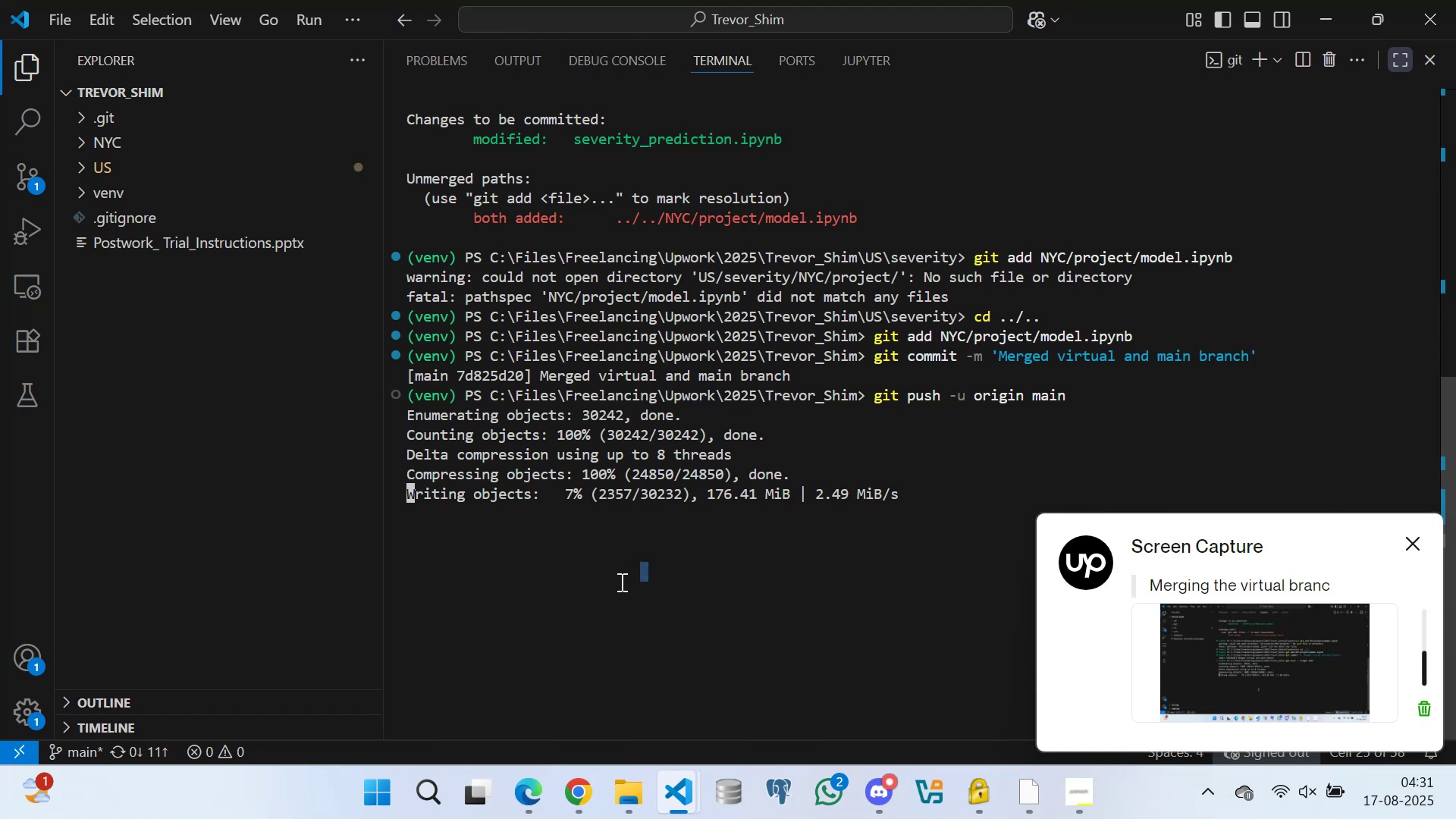 
triple_click([620, 582])
 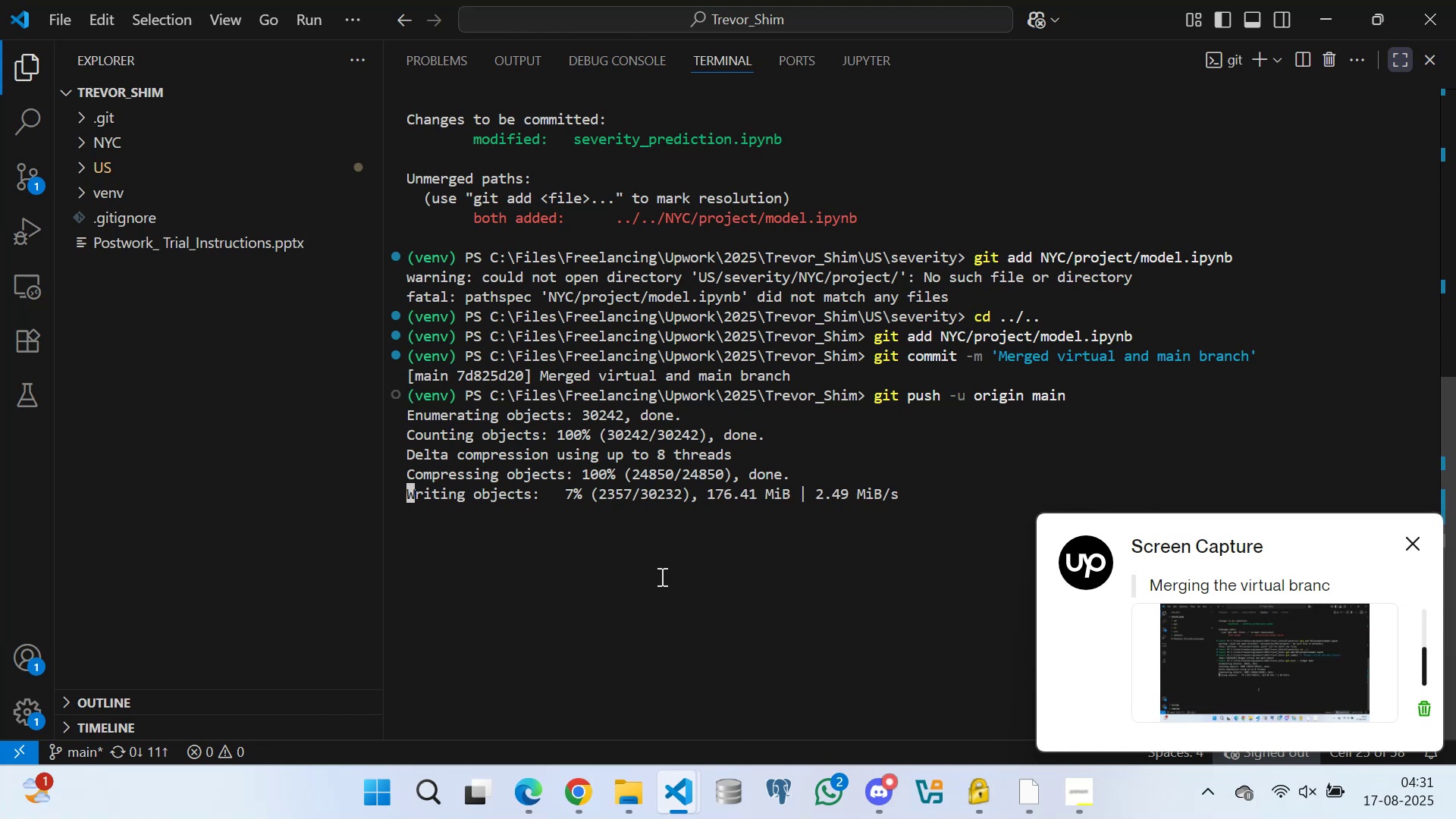 
triple_click([661, 576])
 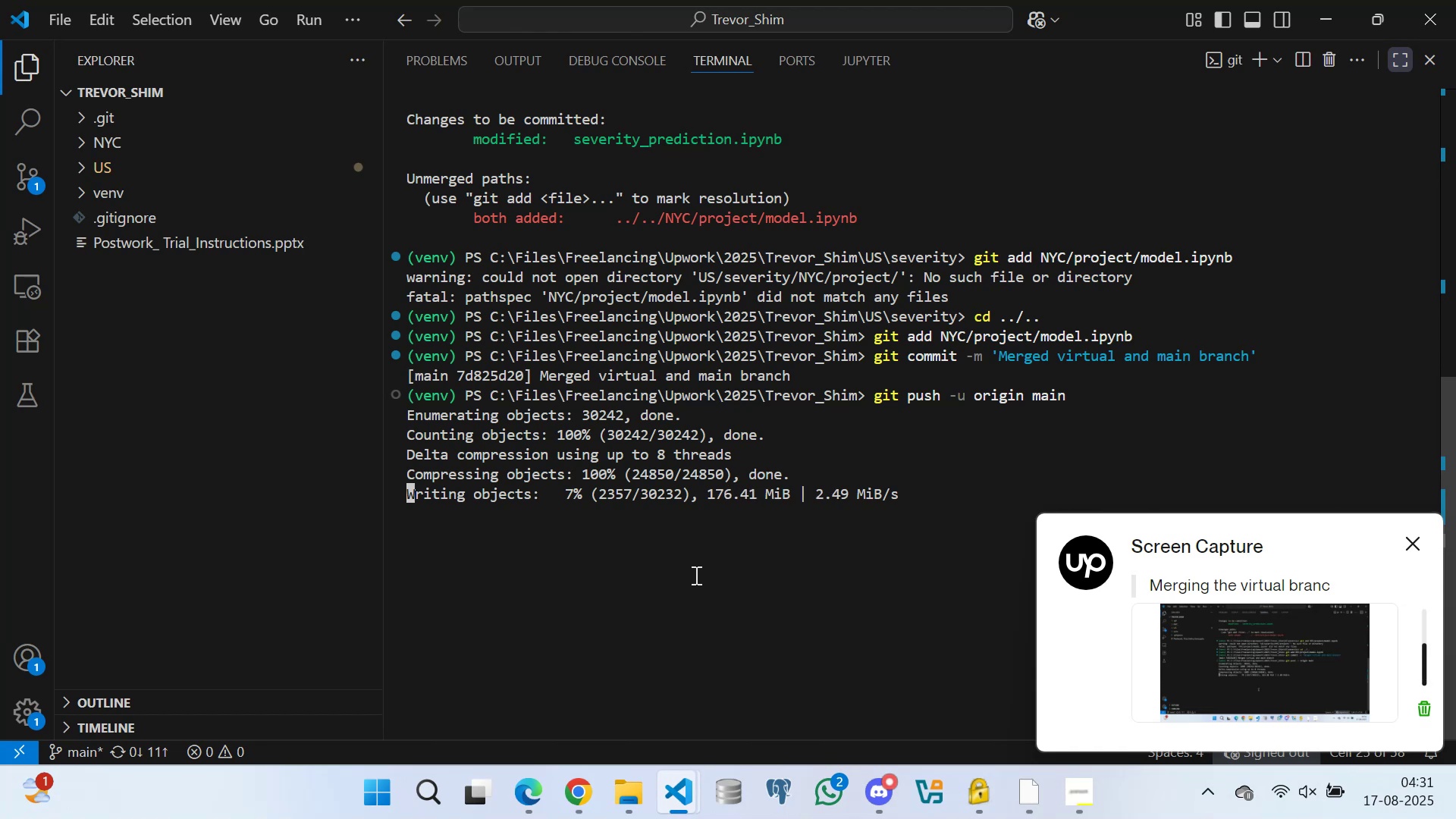 
triple_click([695, 575])
 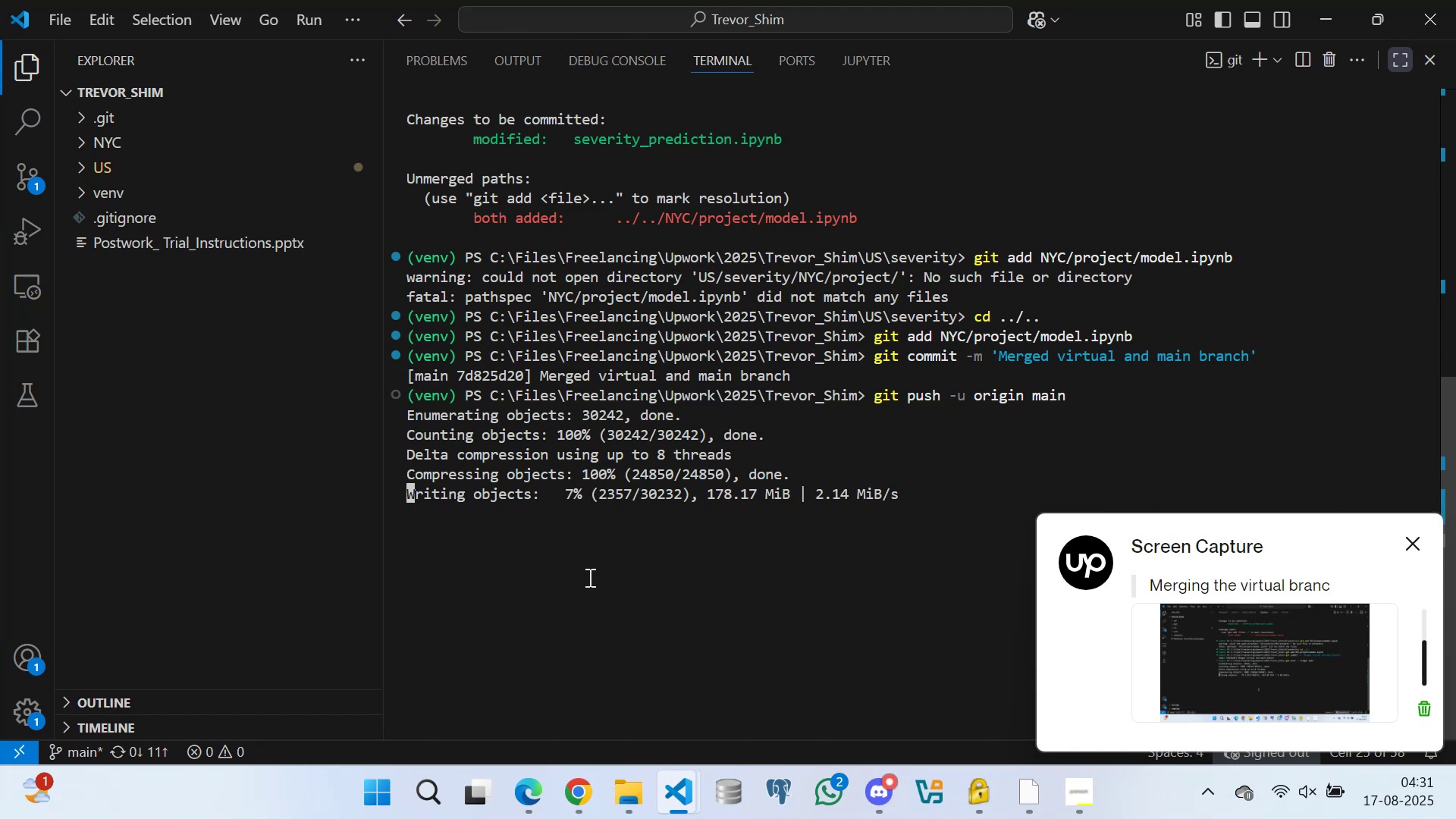 
triple_click([585, 577])
 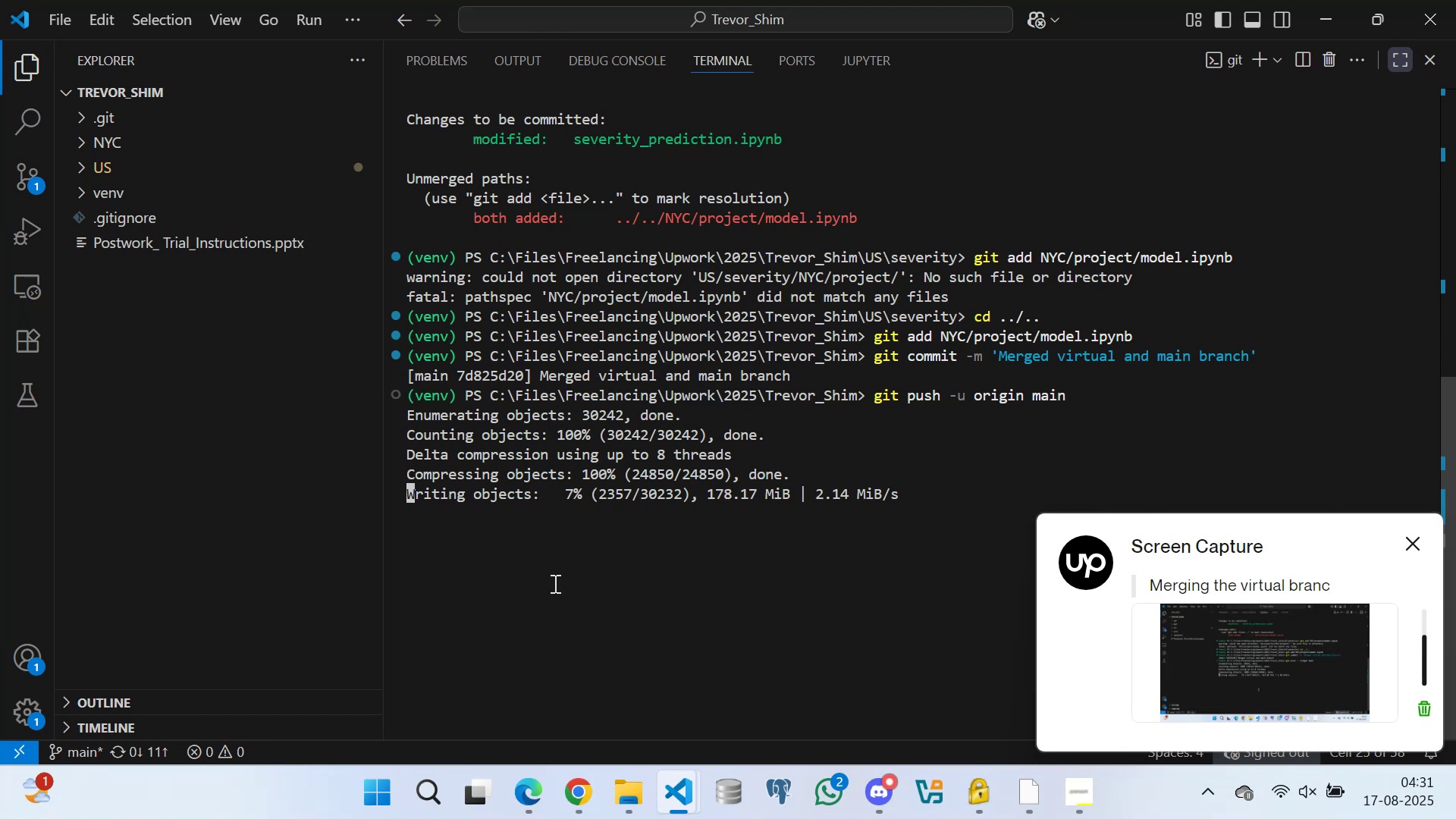 
triple_click([554, 583])
 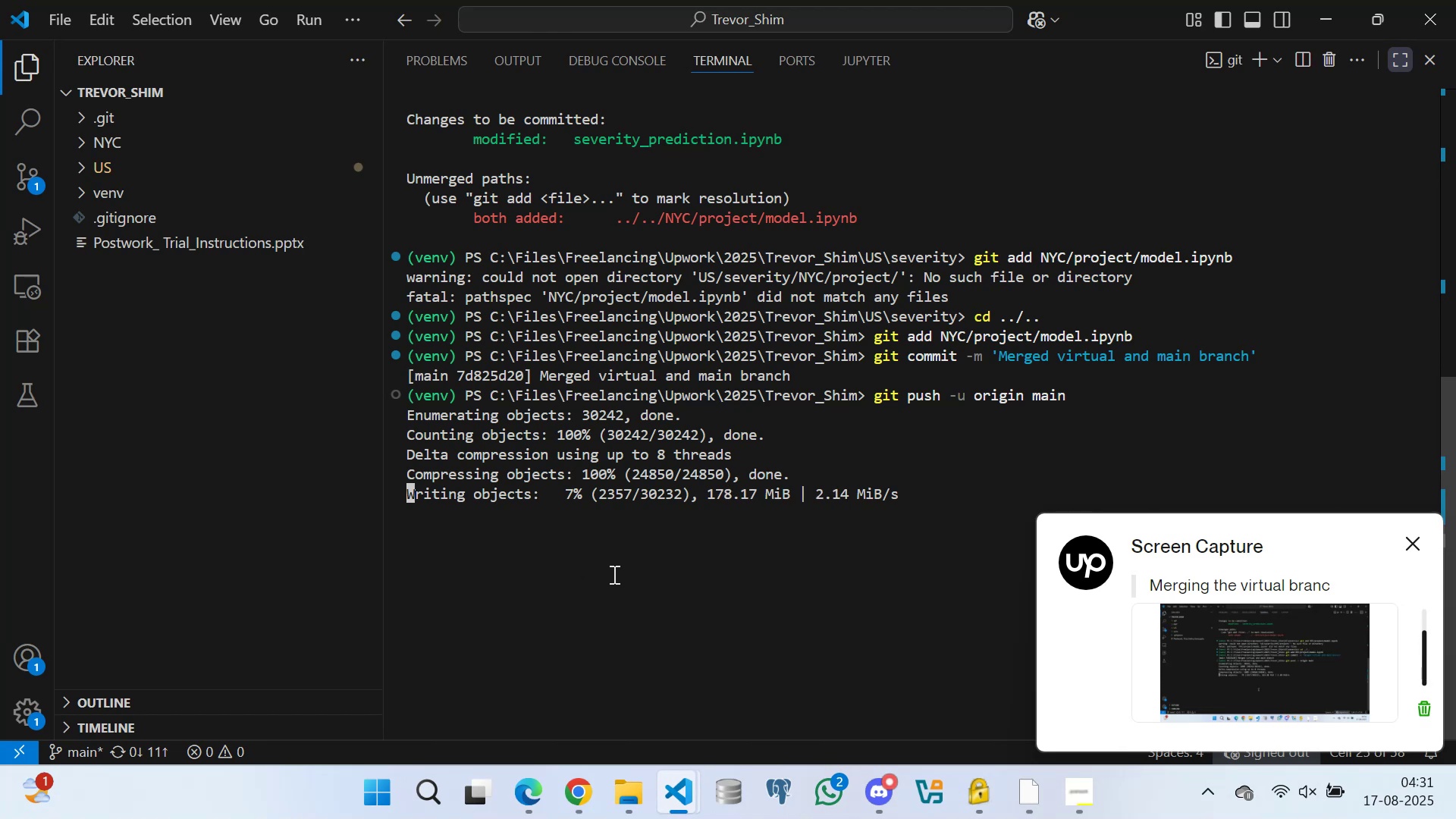 
left_click_drag(start_coordinate=[661, 581], to_coordinate=[671, 581])
 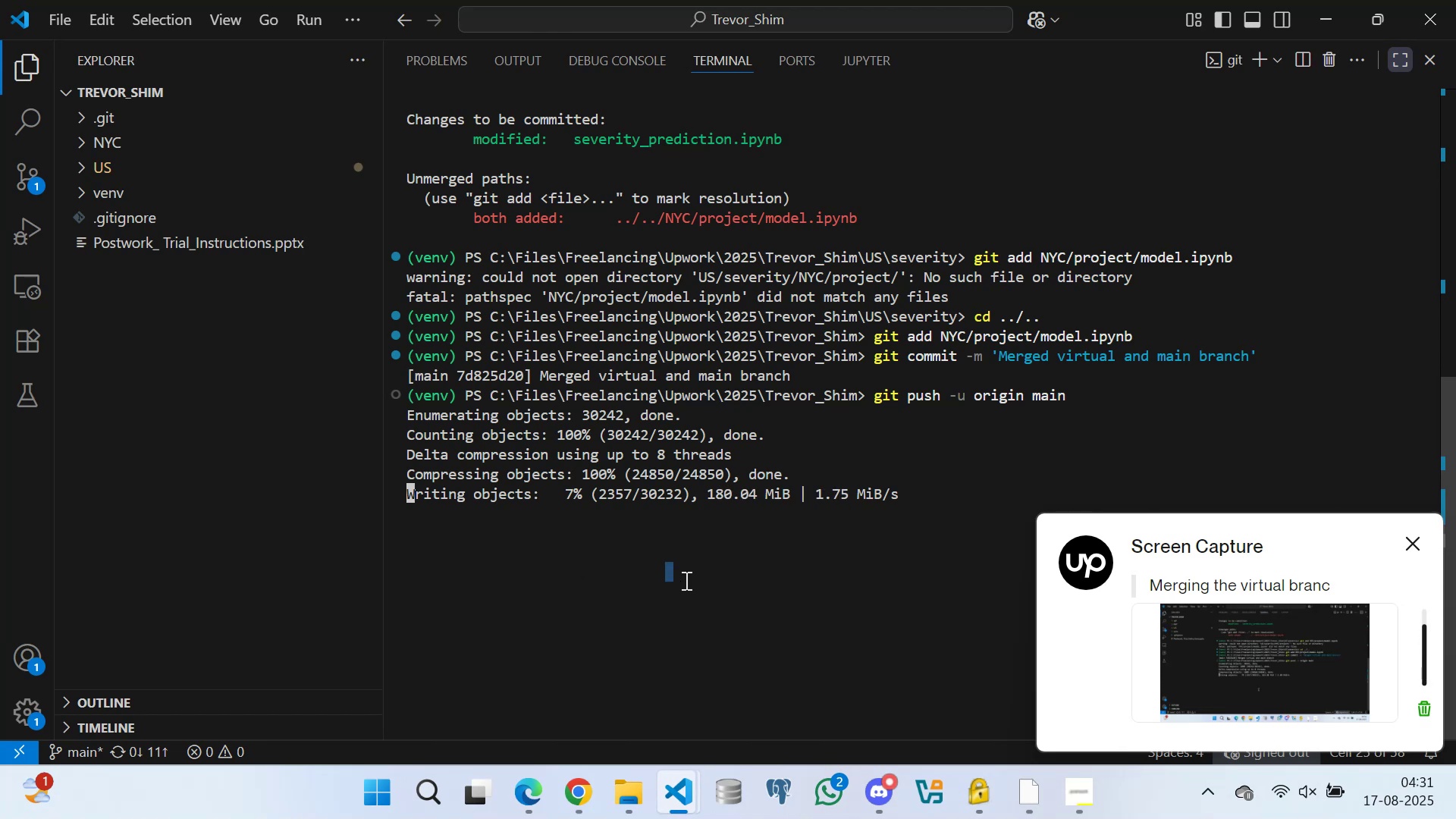 
triple_click([687, 579])
 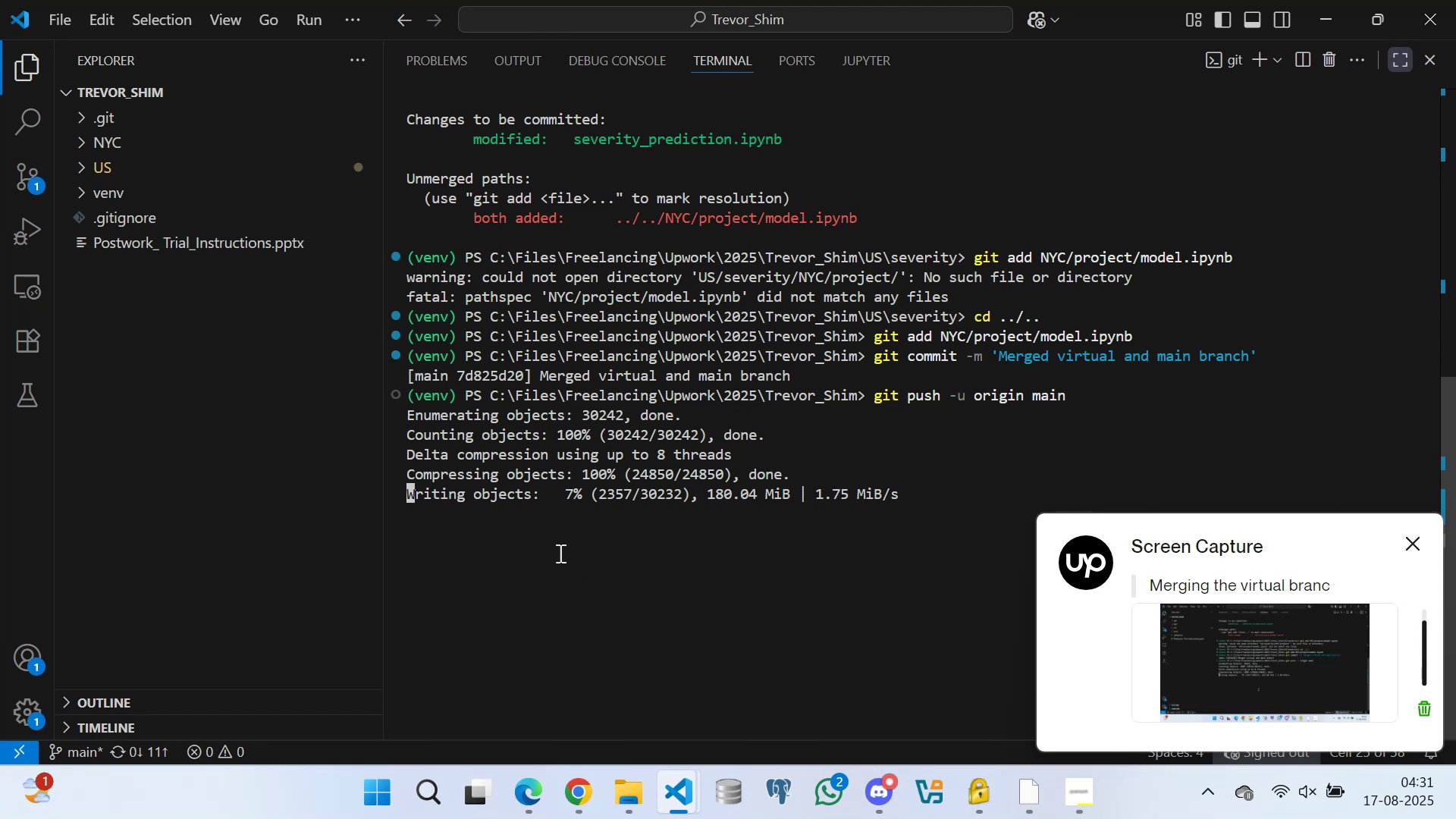 
triple_click([559, 553])
 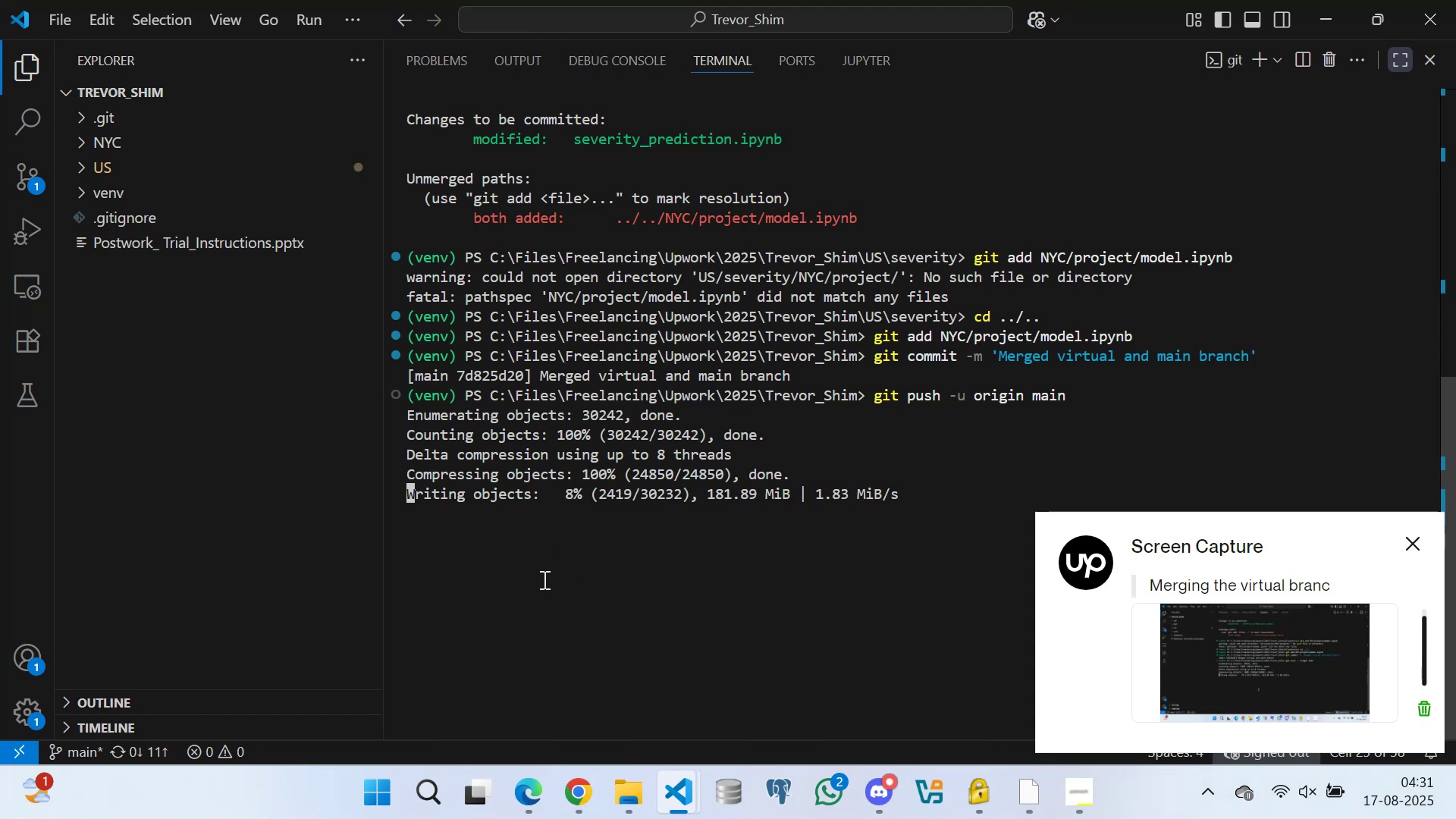 
triple_click([541, 582])
 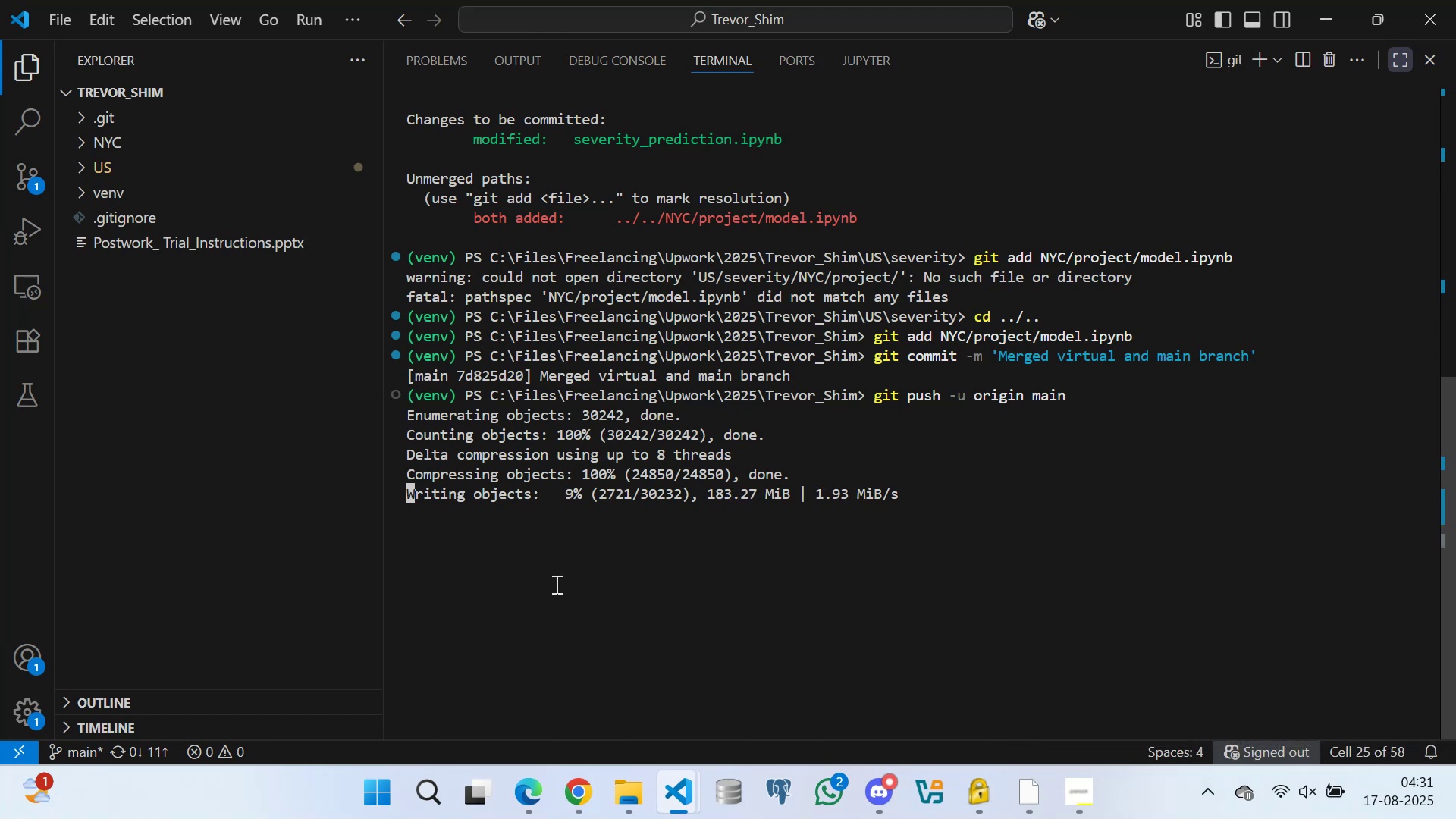 
left_click_drag(start_coordinate=[574, 576], to_coordinate=[579, 575])
 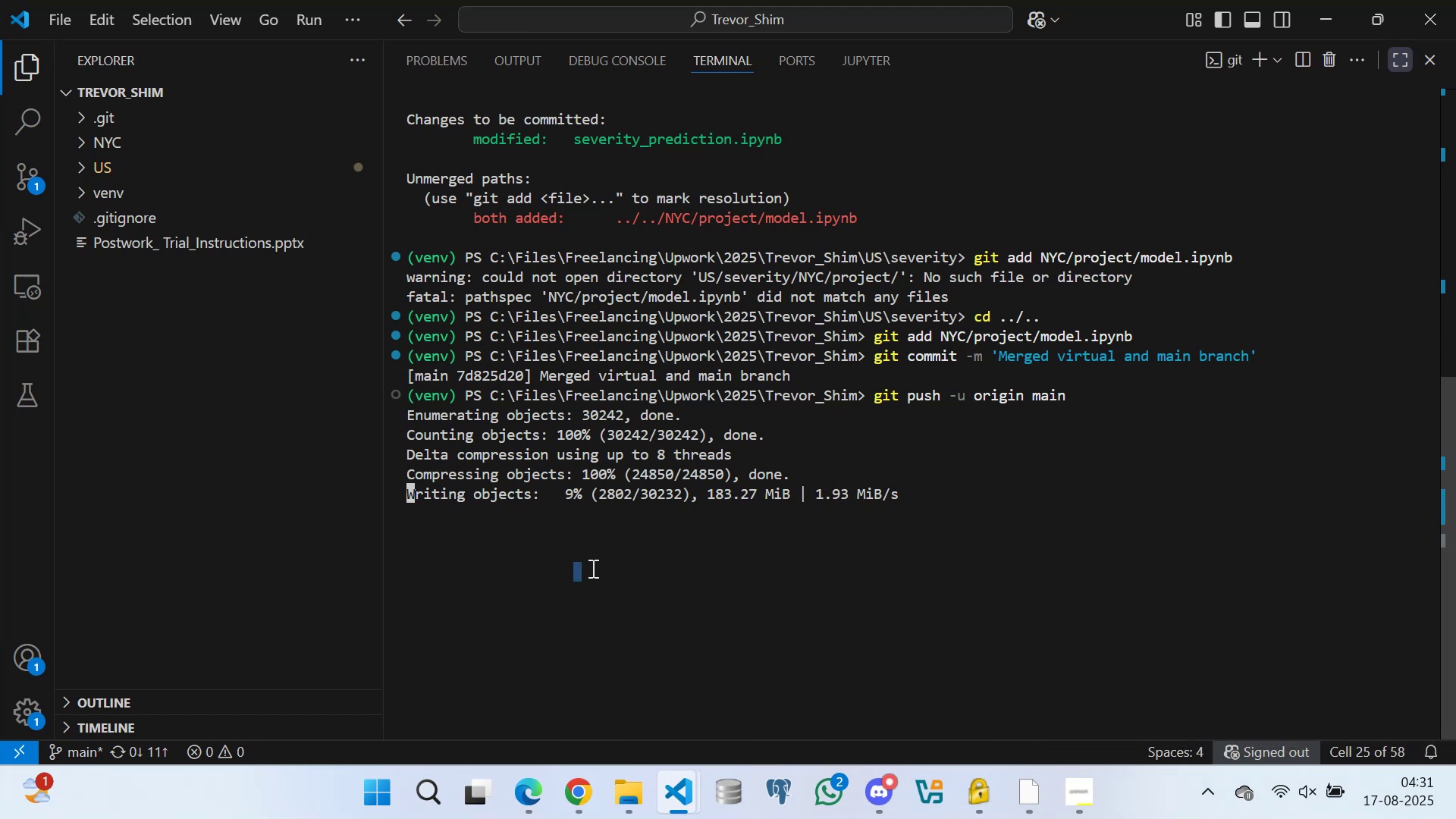 
triple_click([592, 568])
 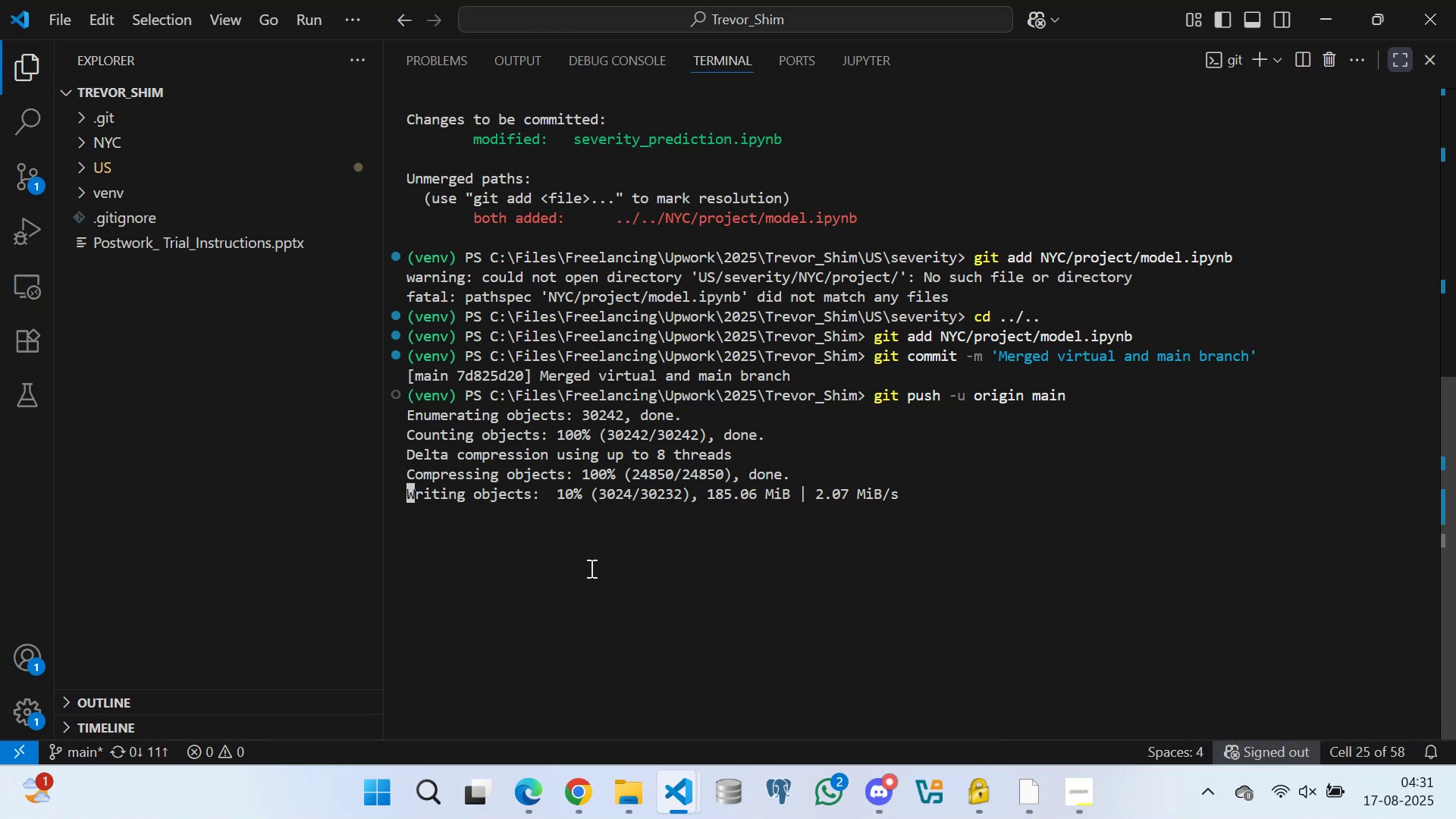 
left_click([590, 568])
 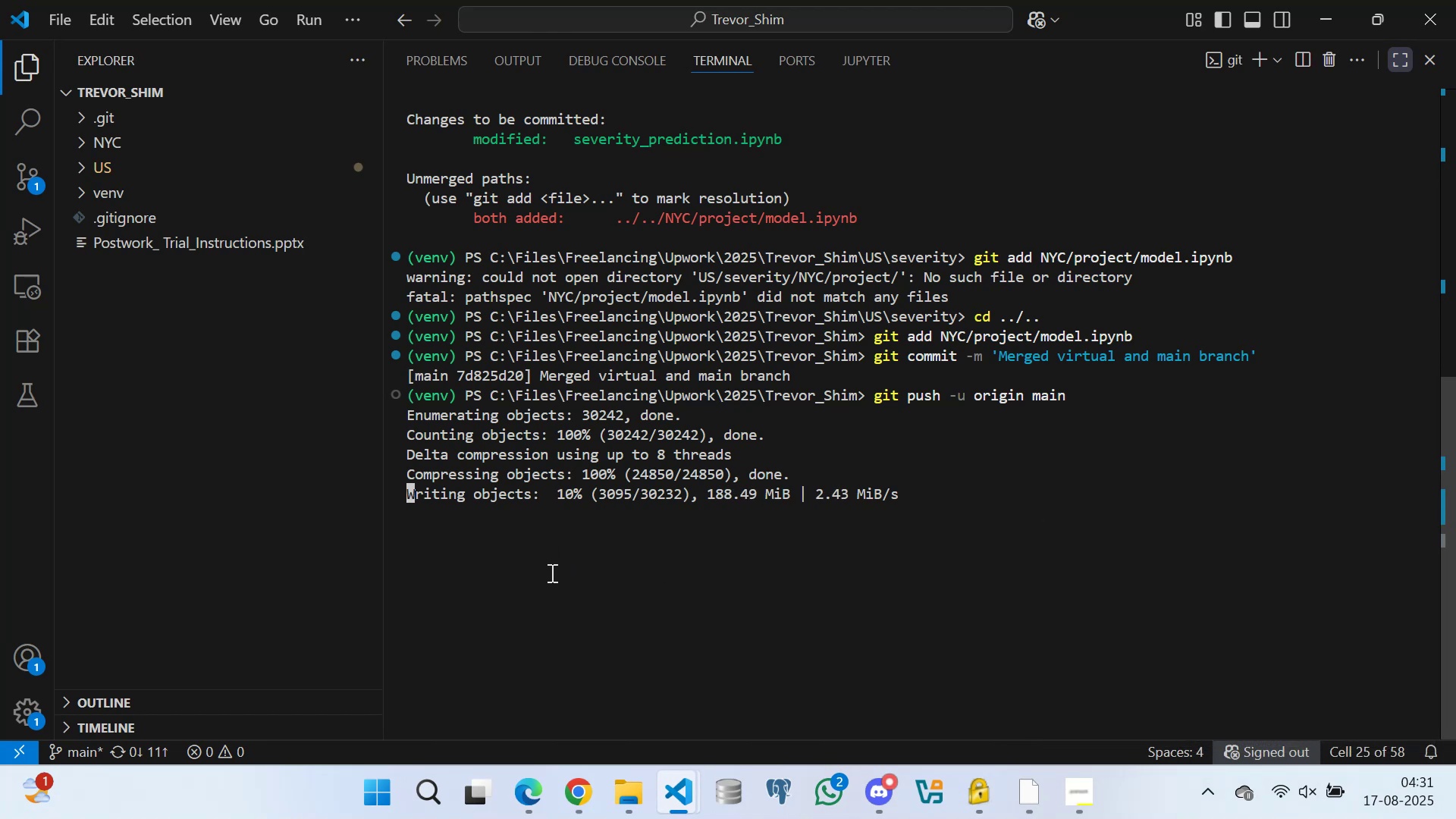 
left_click([551, 573])
 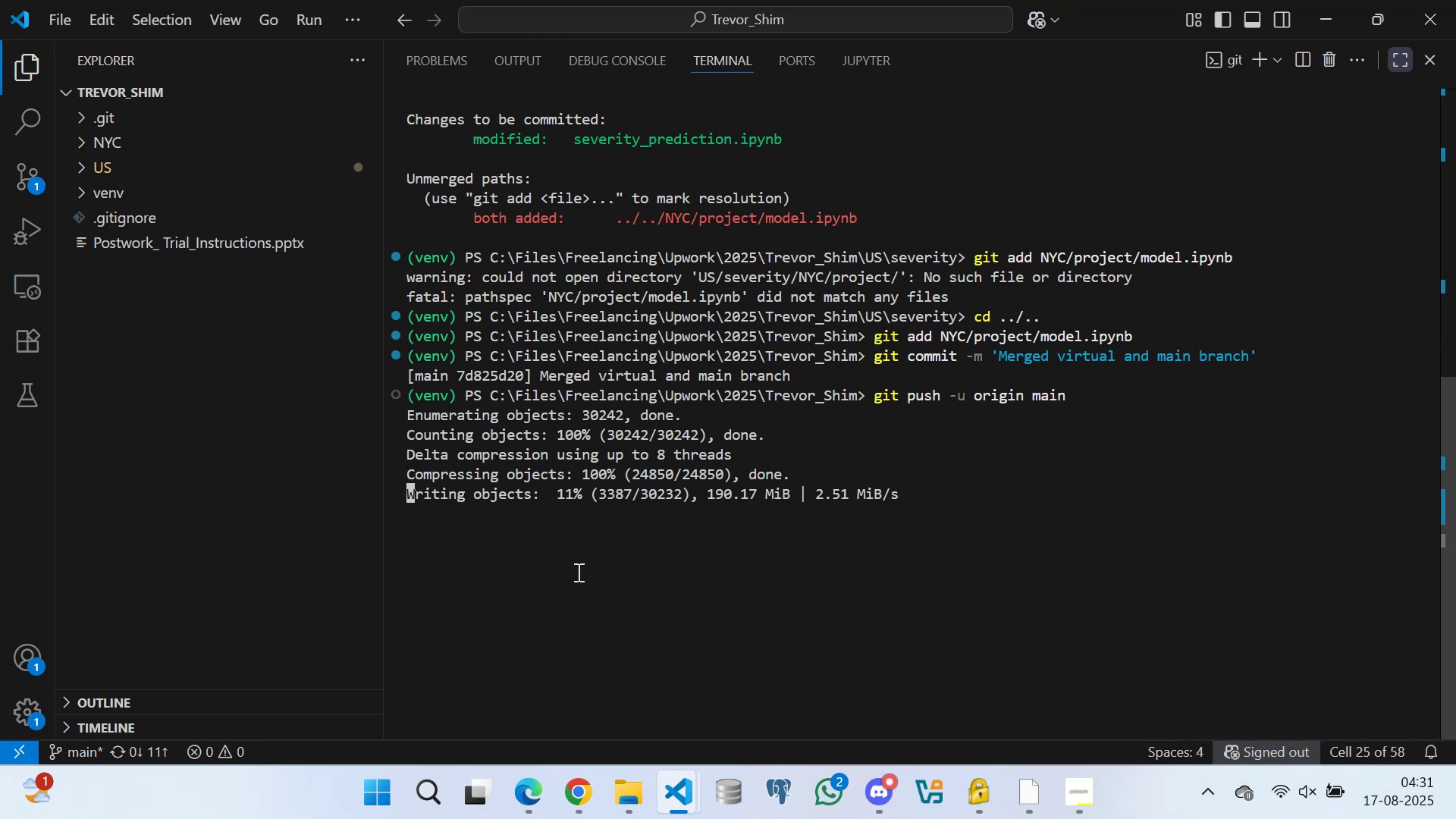 
left_click([578, 572])
 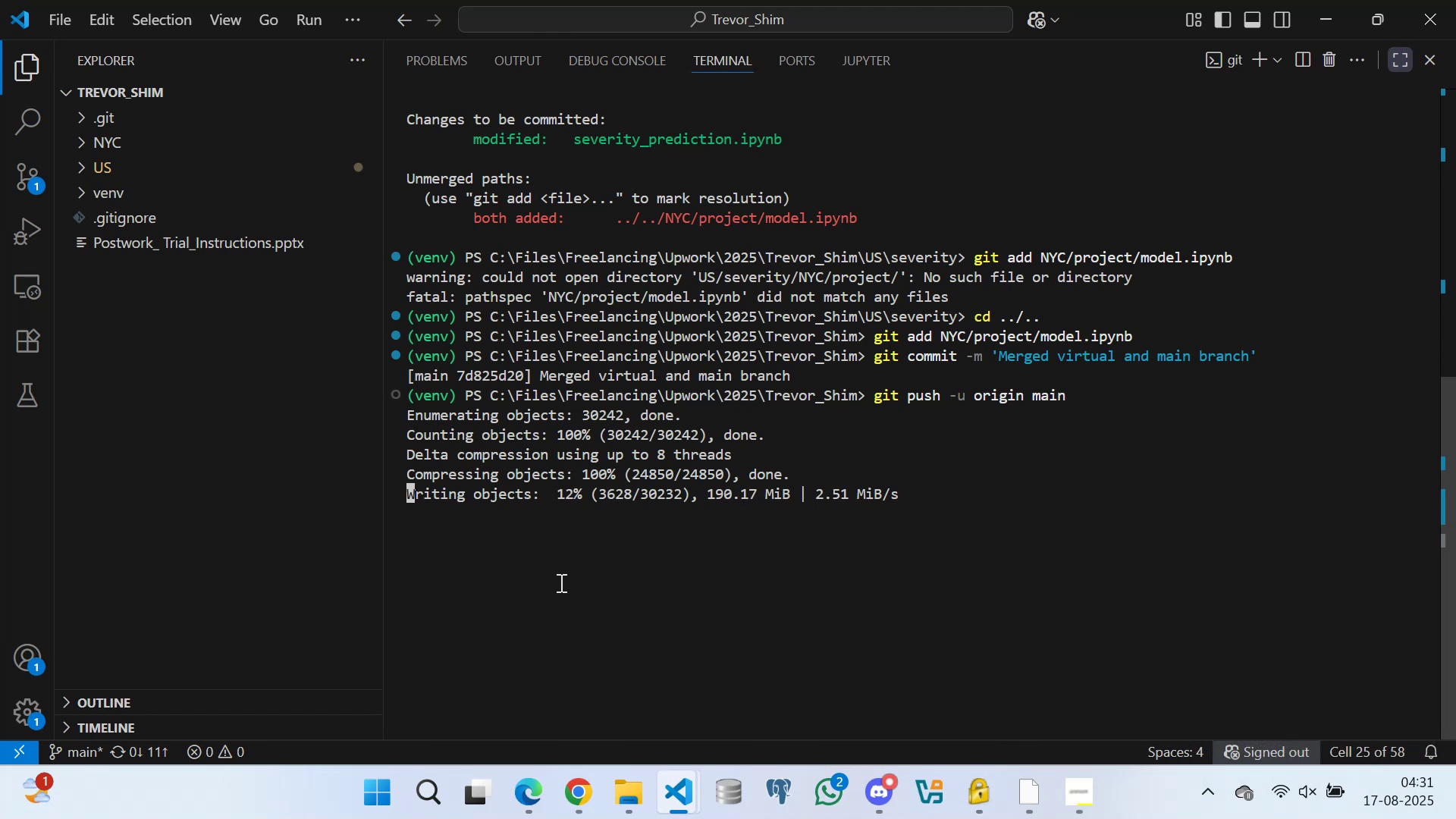 
left_click([560, 582])
 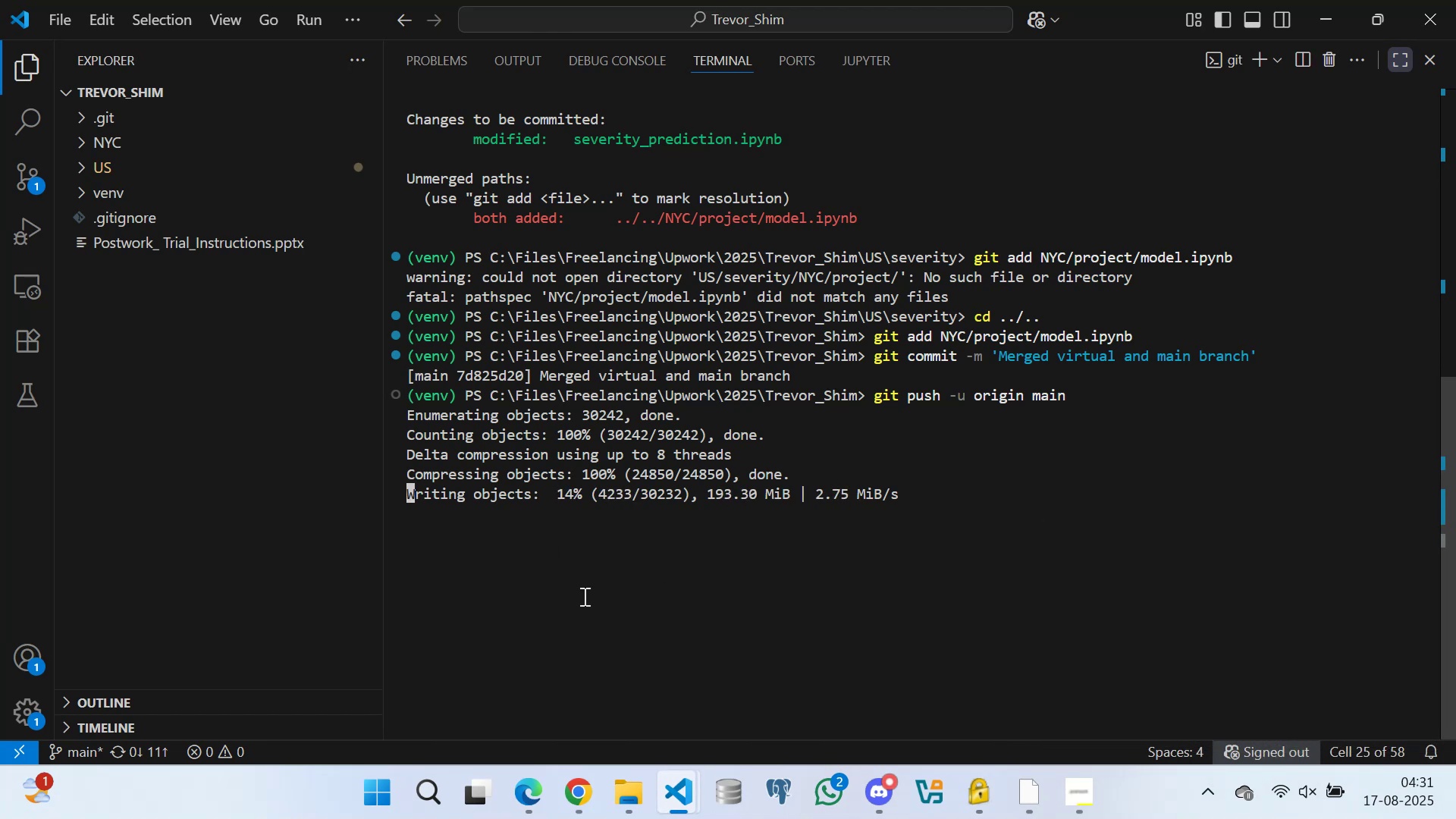 
left_click([583, 596])
 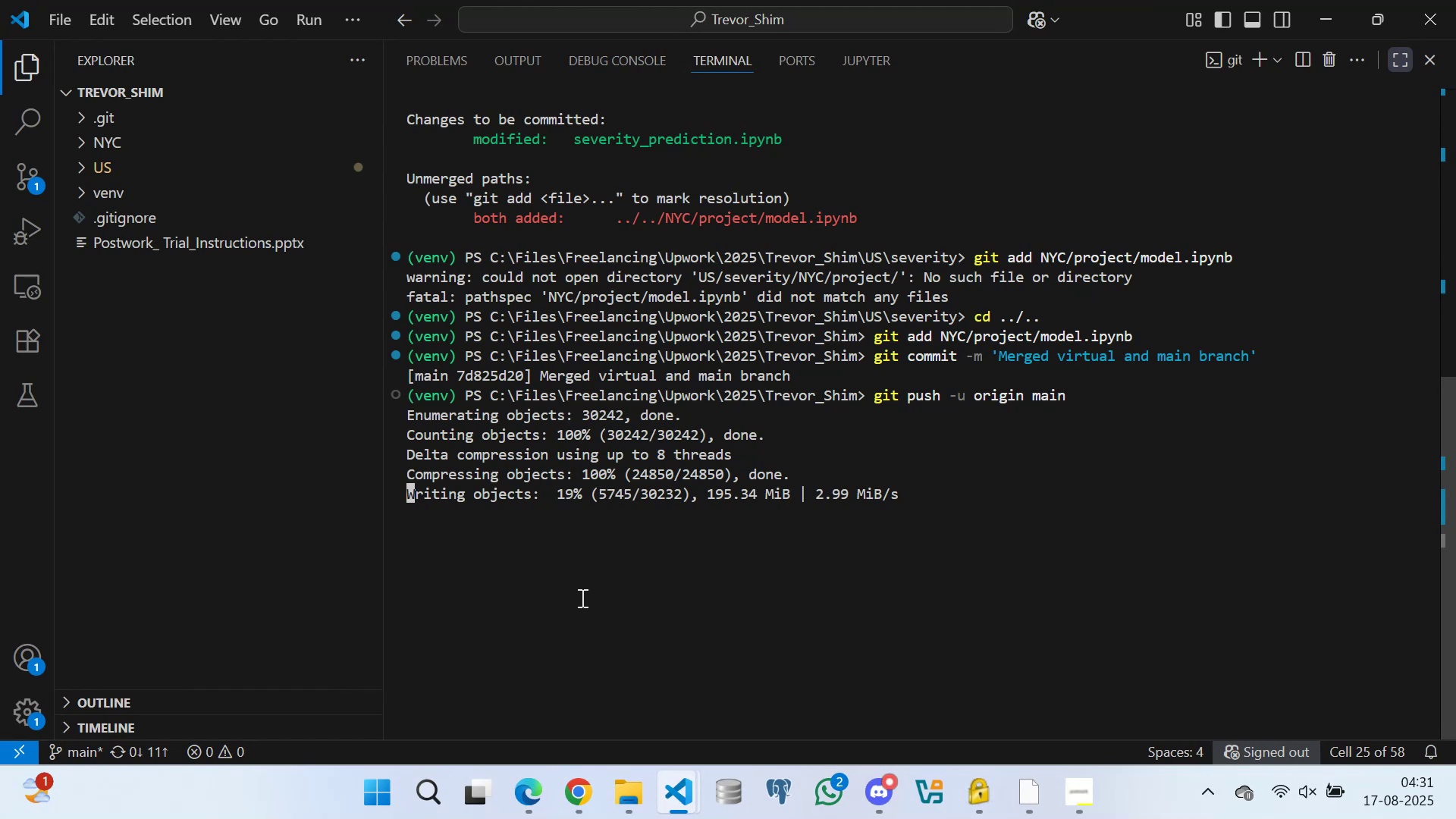 
left_click([581, 598])
 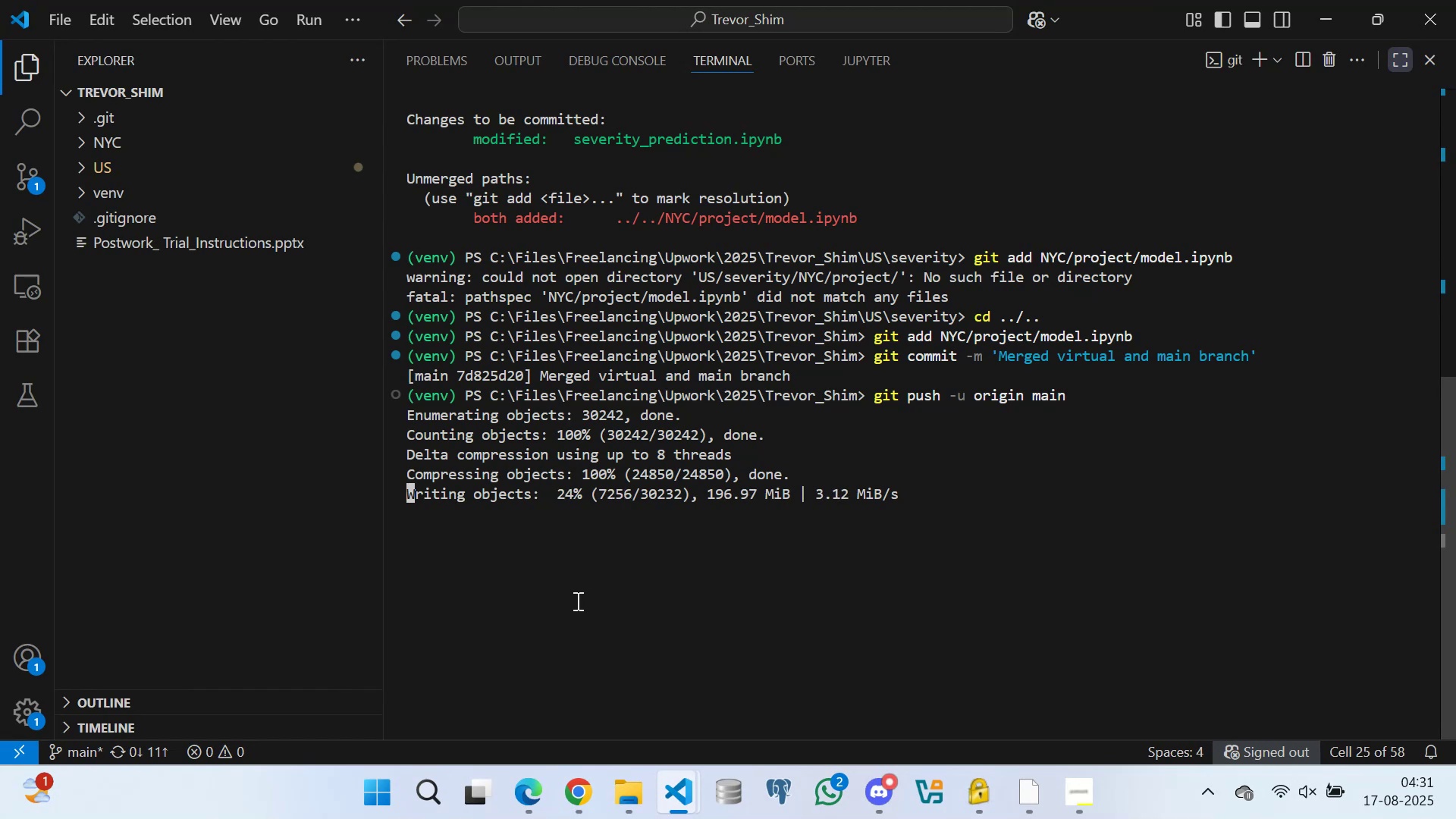 
left_click([576, 601])
 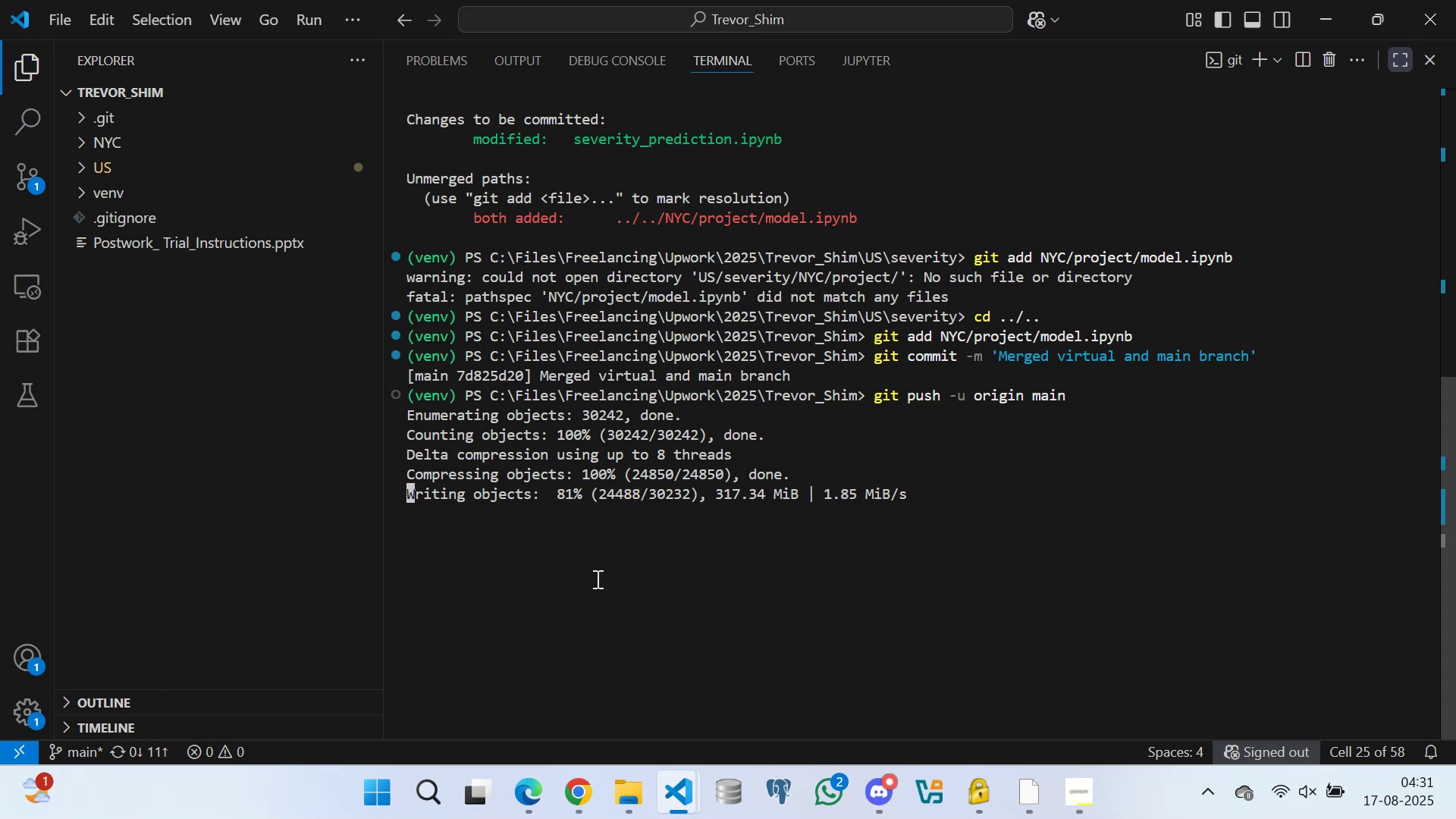 
wait(40.26)
 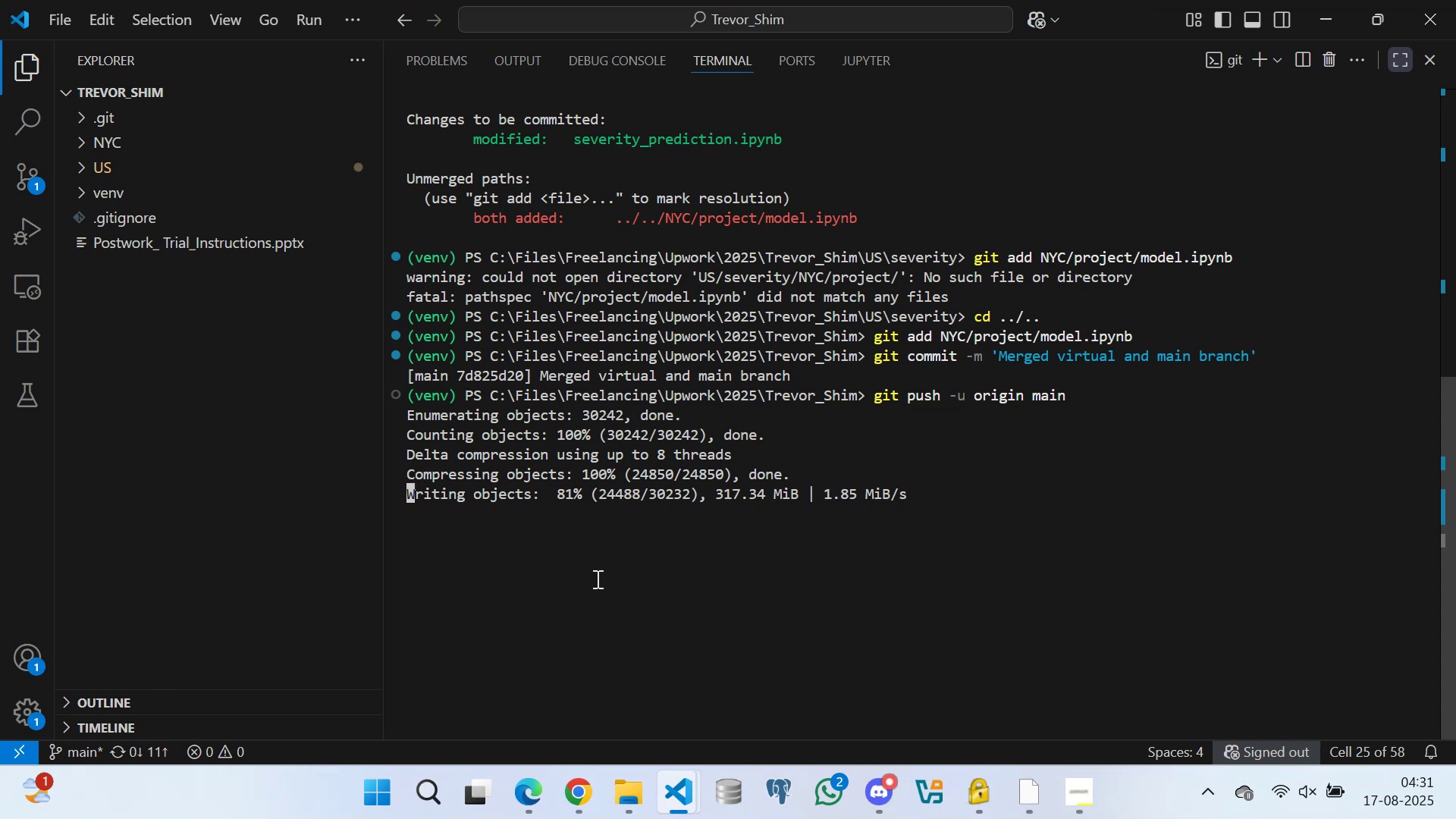 
left_click([574, 568])
 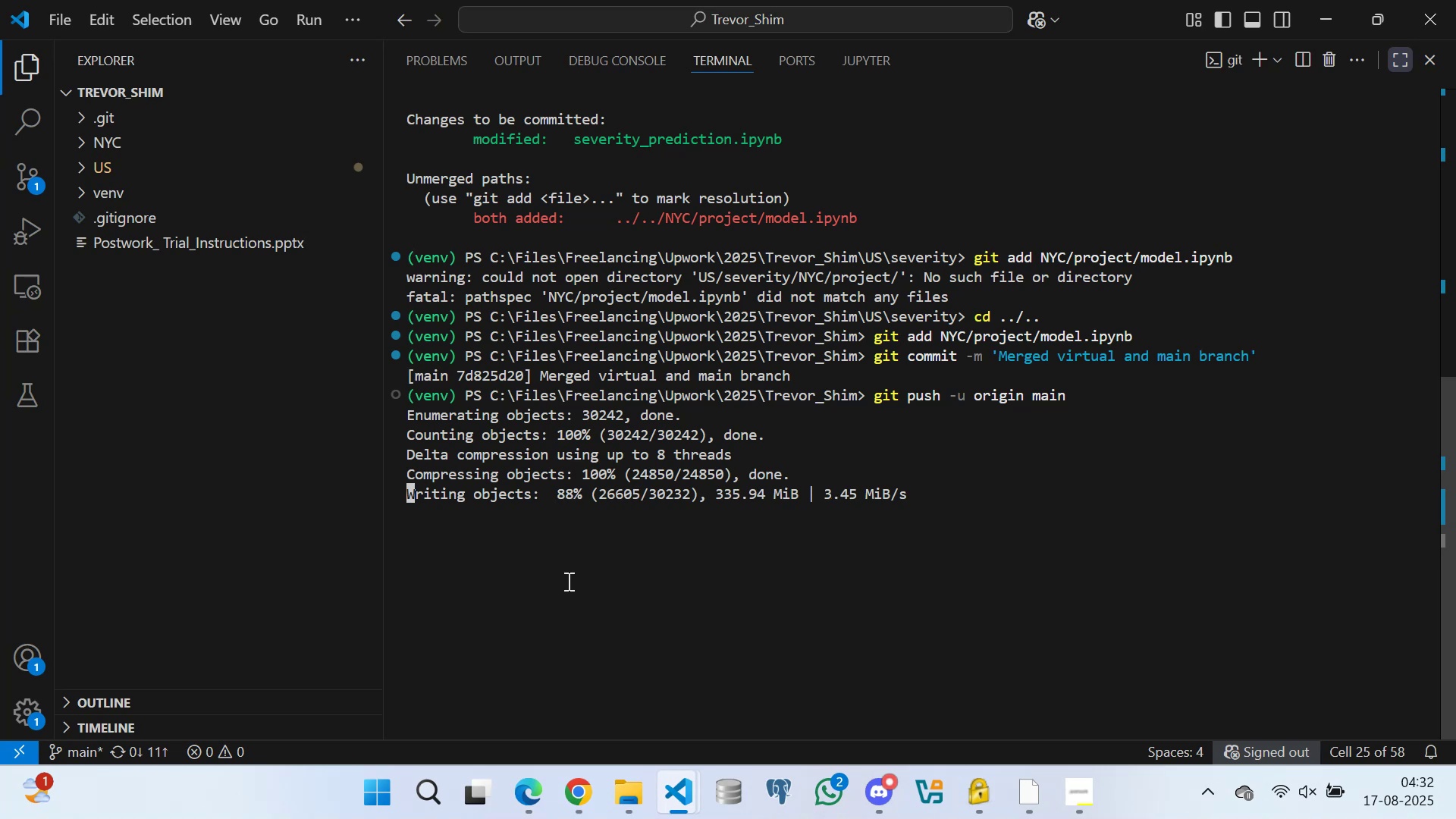 
left_click([567, 581])
 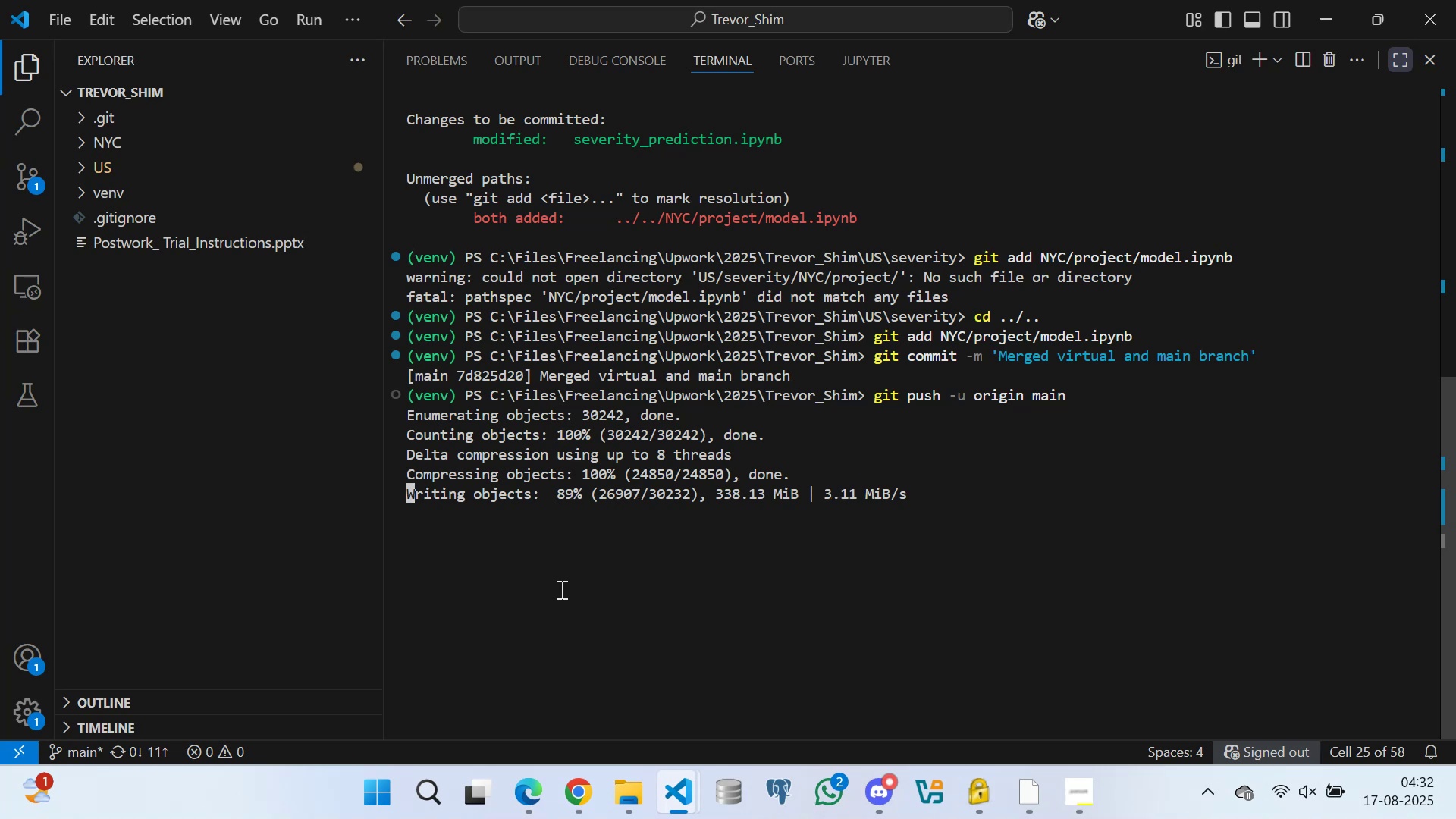 
left_click([560, 589])
 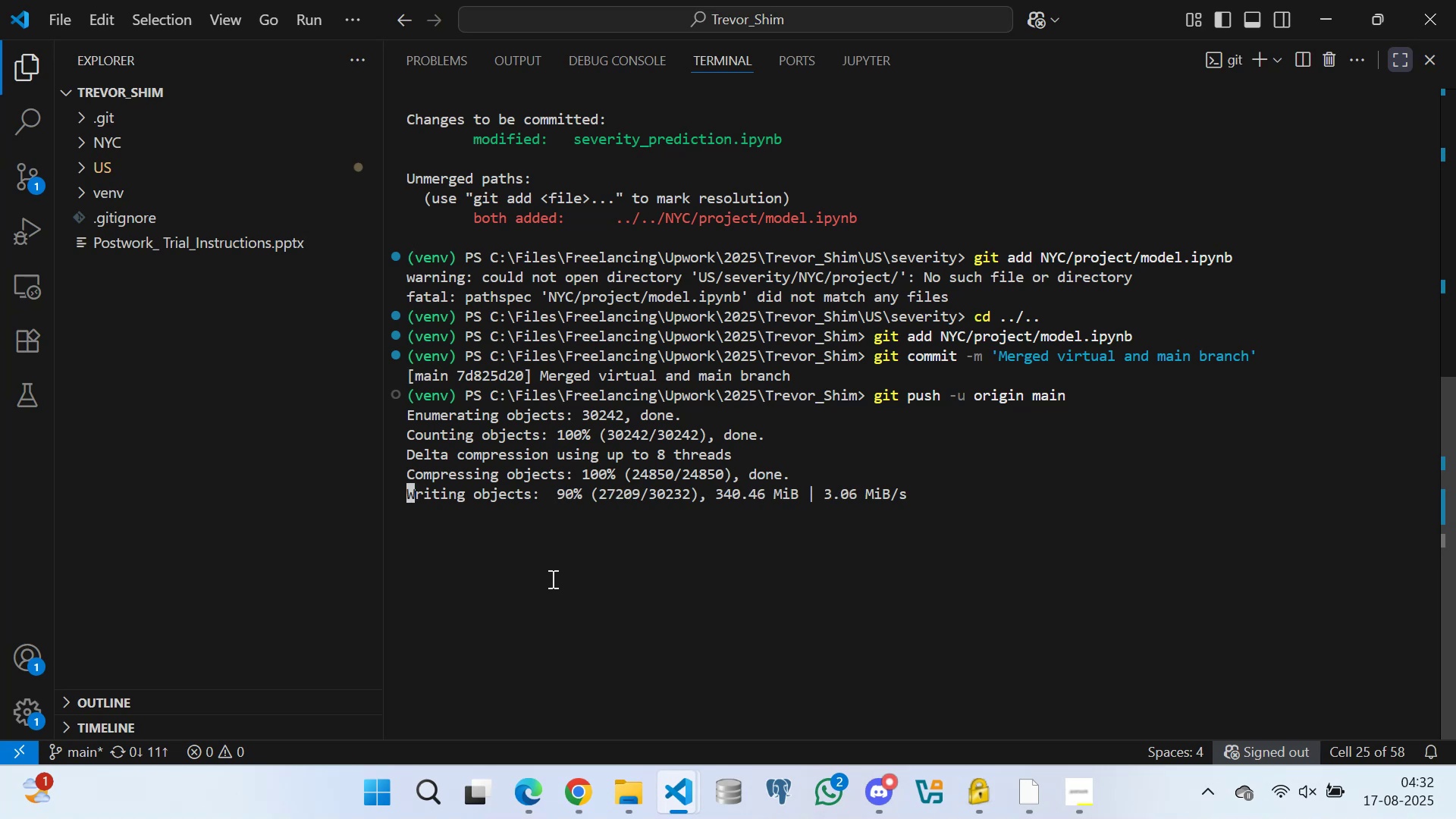 
left_click([550, 579])
 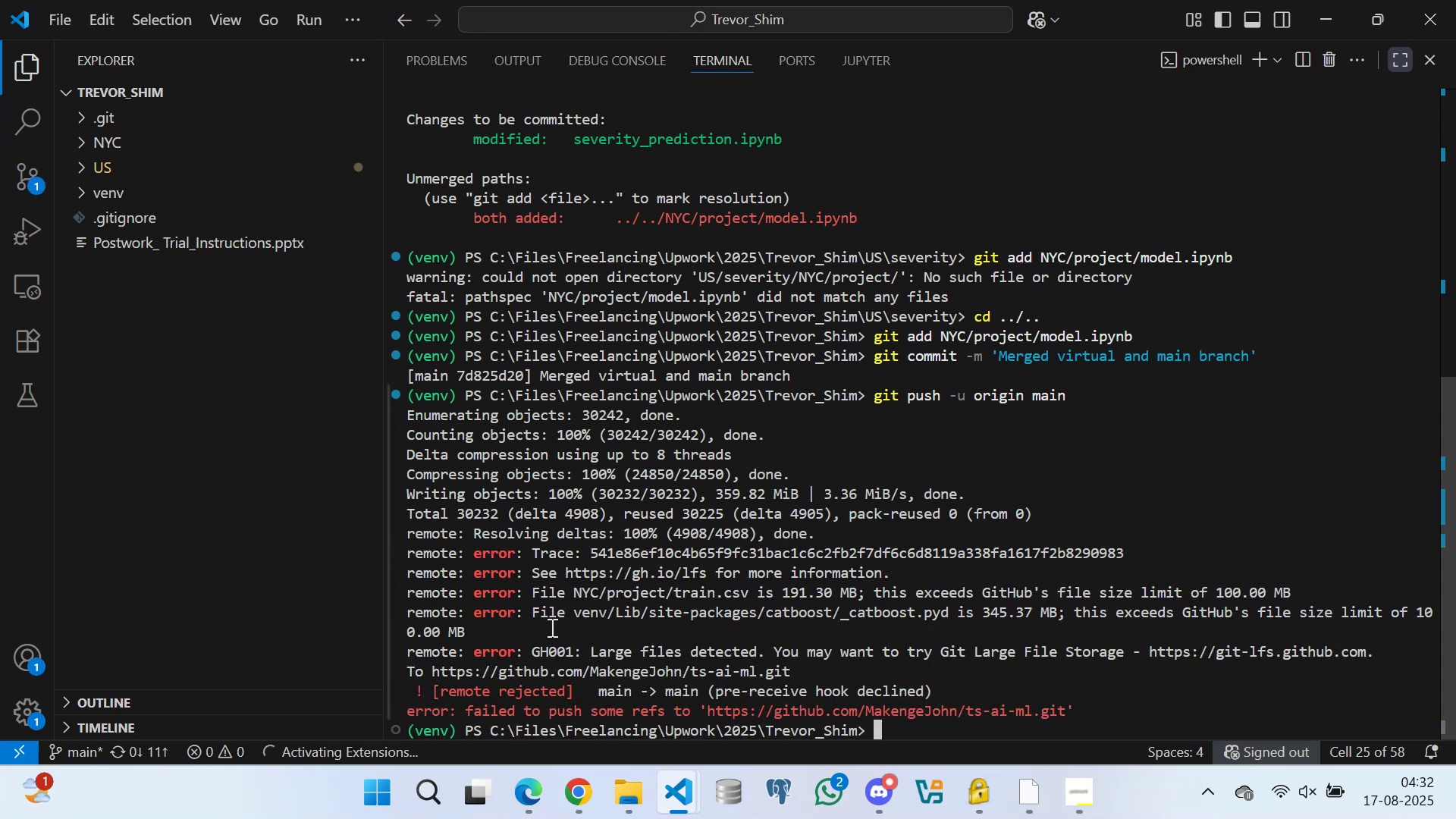 
wait(15.2)
 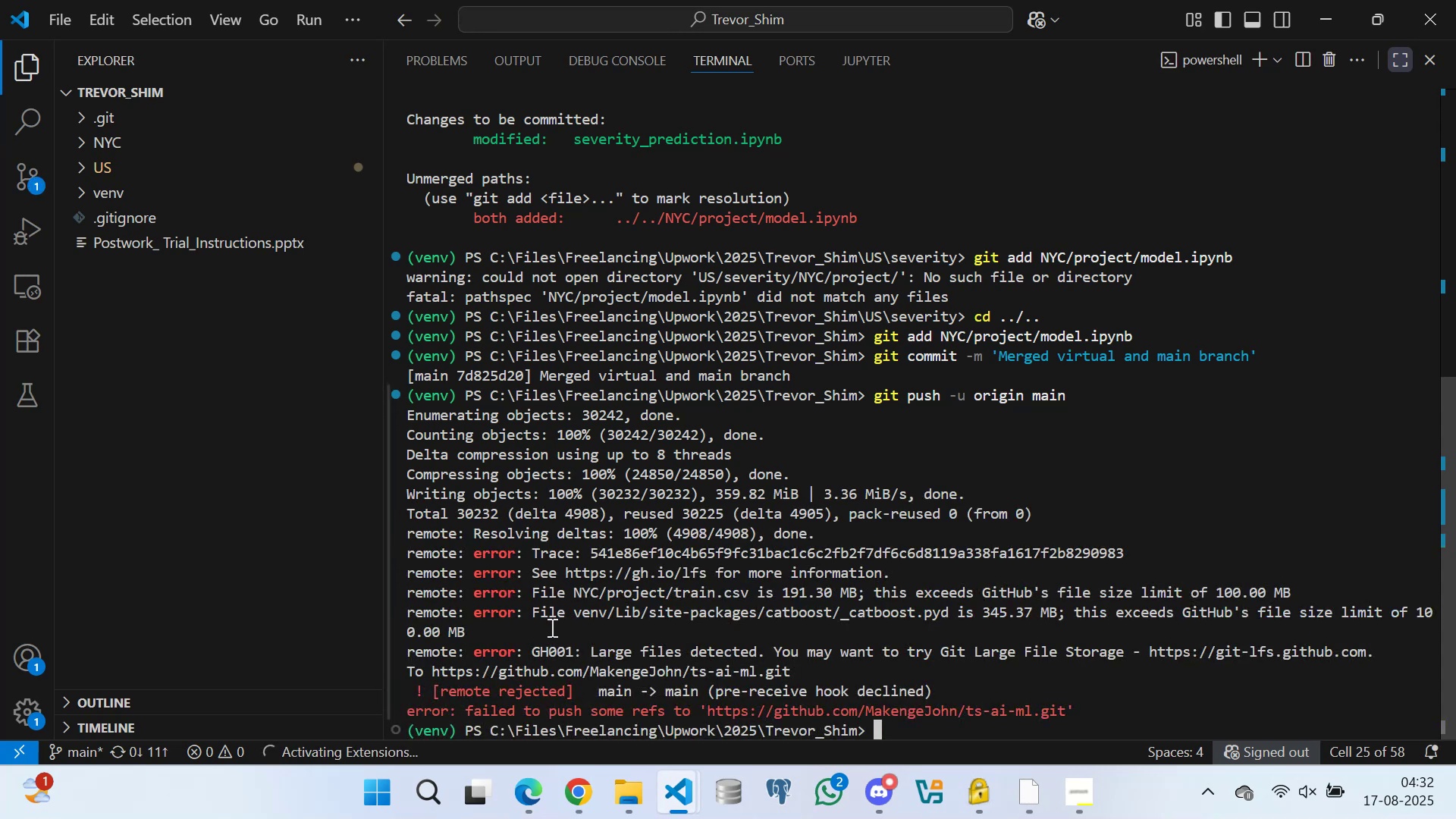 
scroll: coordinate [867, 697], scroll_direction: down, amount: 13.0
 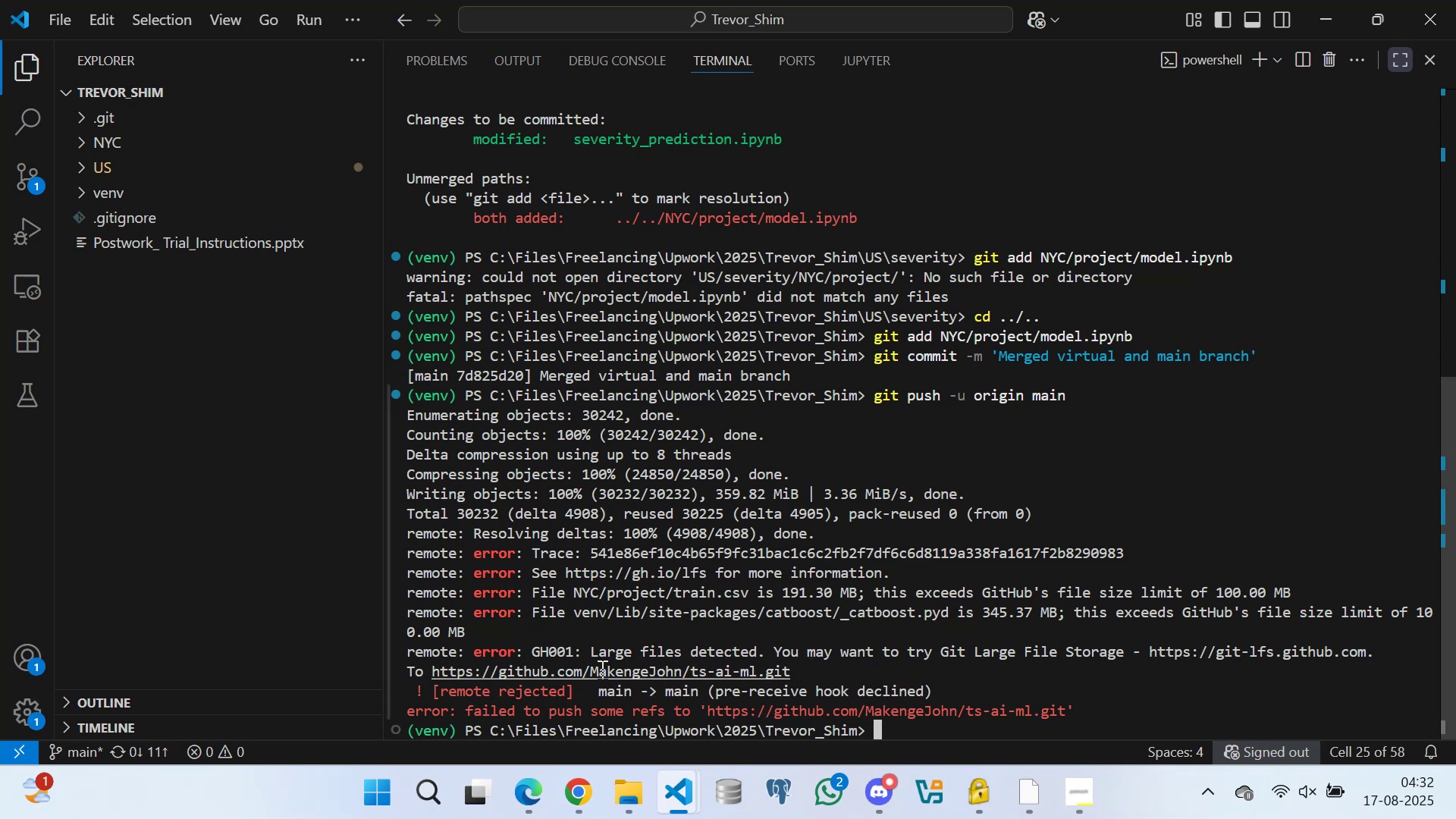 
scroll: coordinate [604, 581], scroll_direction: up, amount: 2.0
 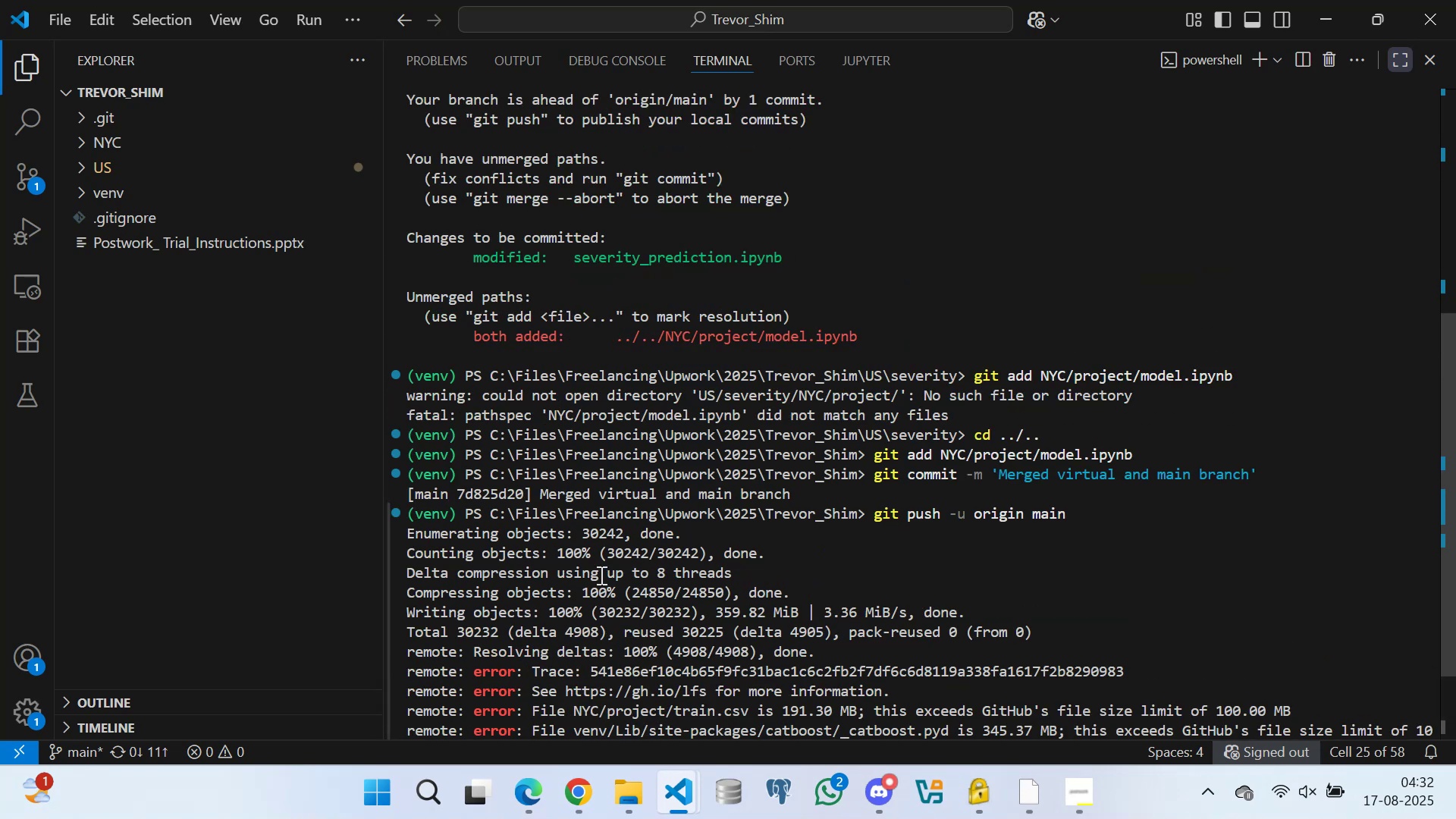 
scroll: coordinate [650, 605], scroll_direction: down, amount: 6.0
 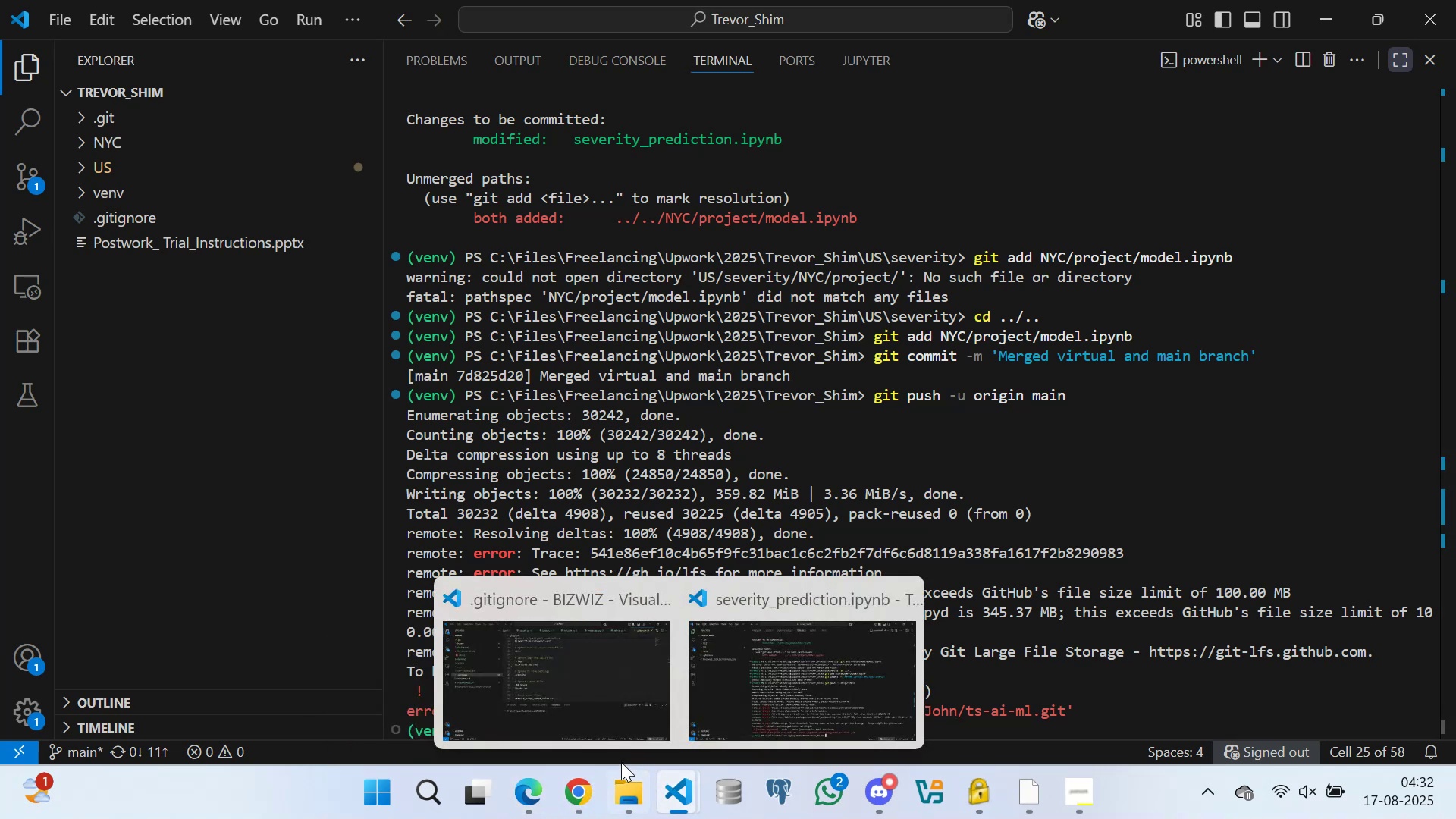 
wait(7.32)
 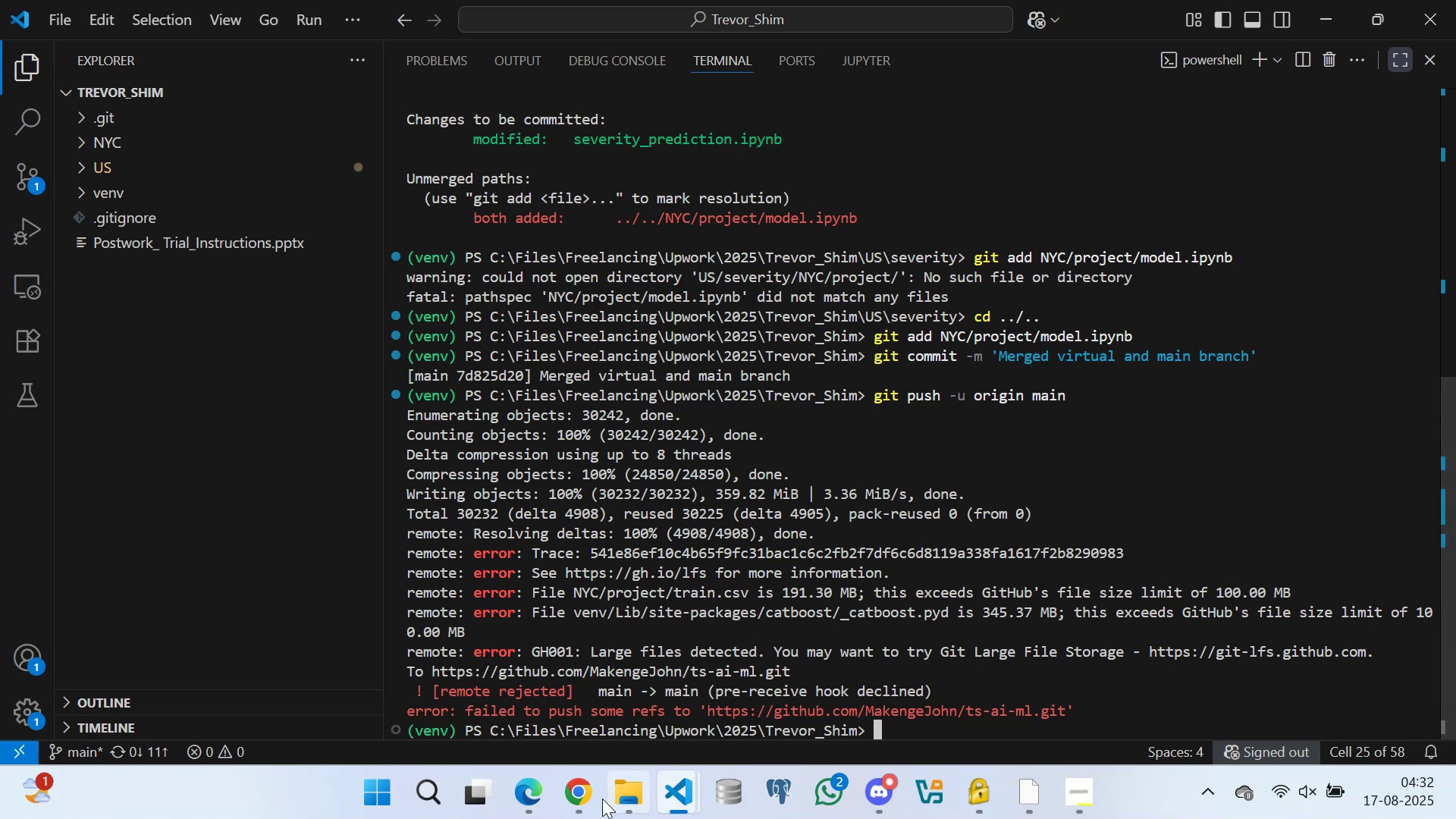 
left_click([519, 711])
 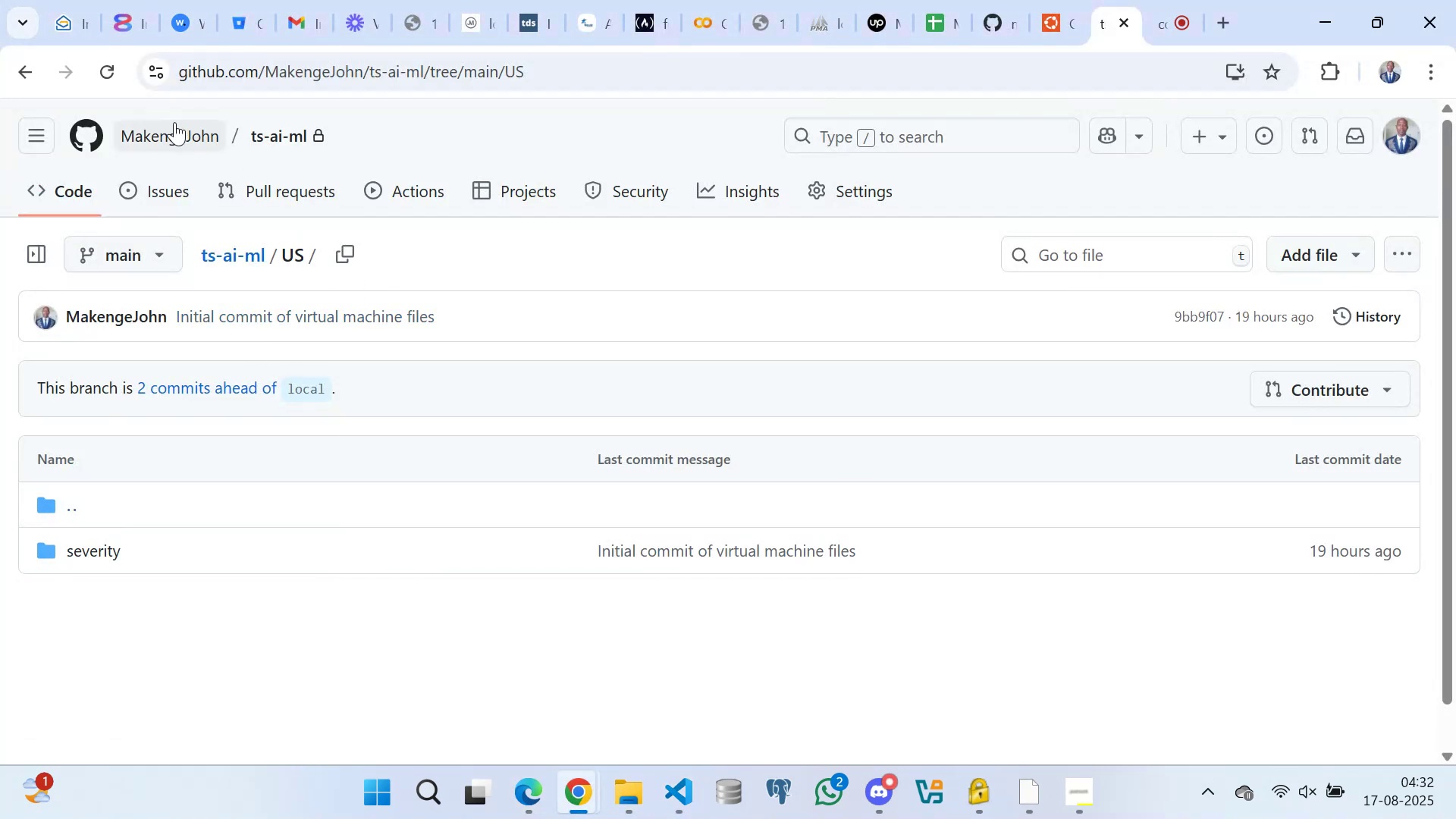 
left_click([108, 65])
 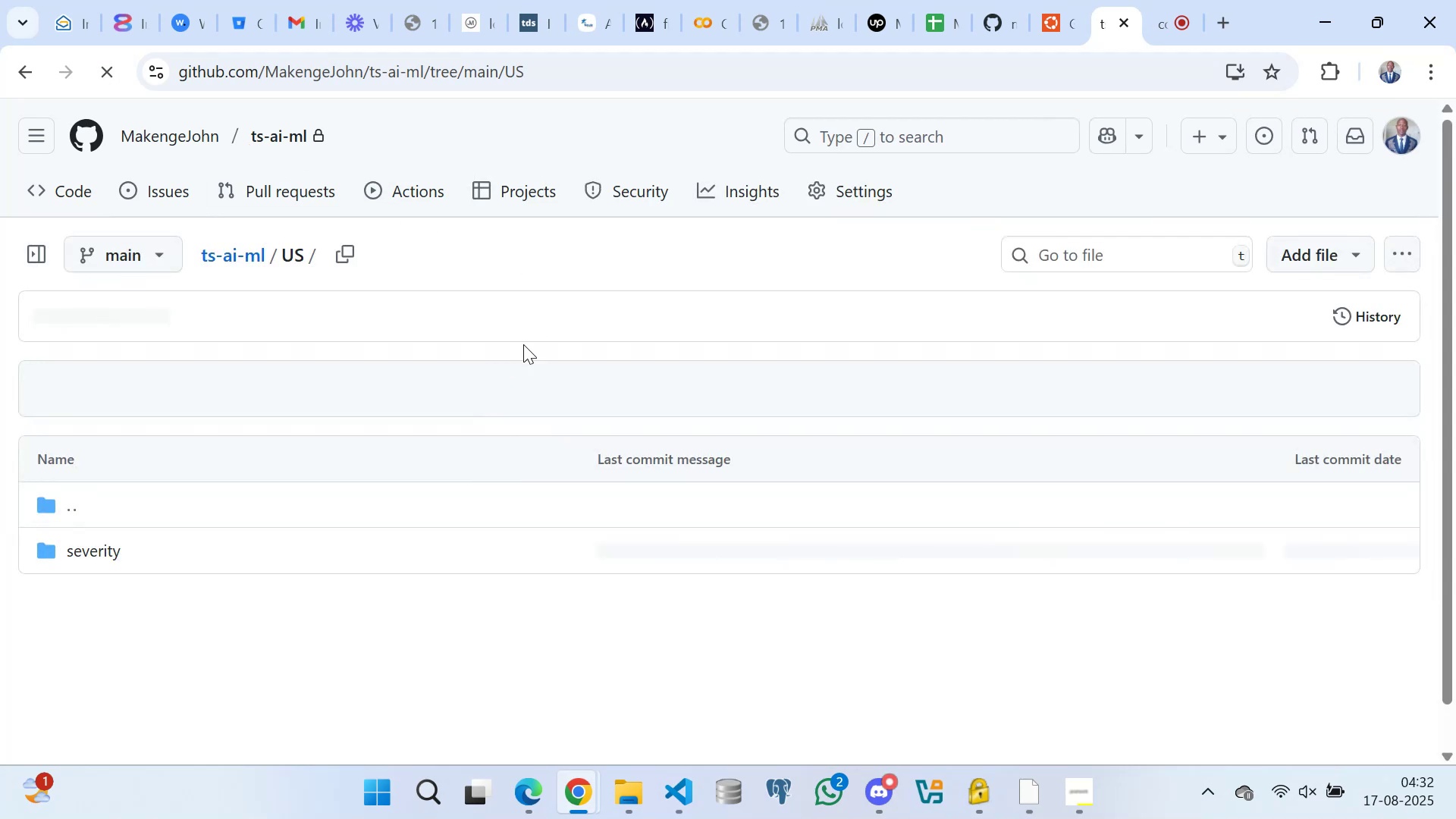 
scroll: coordinate [490, 452], scroll_direction: down, amount: 2.0
 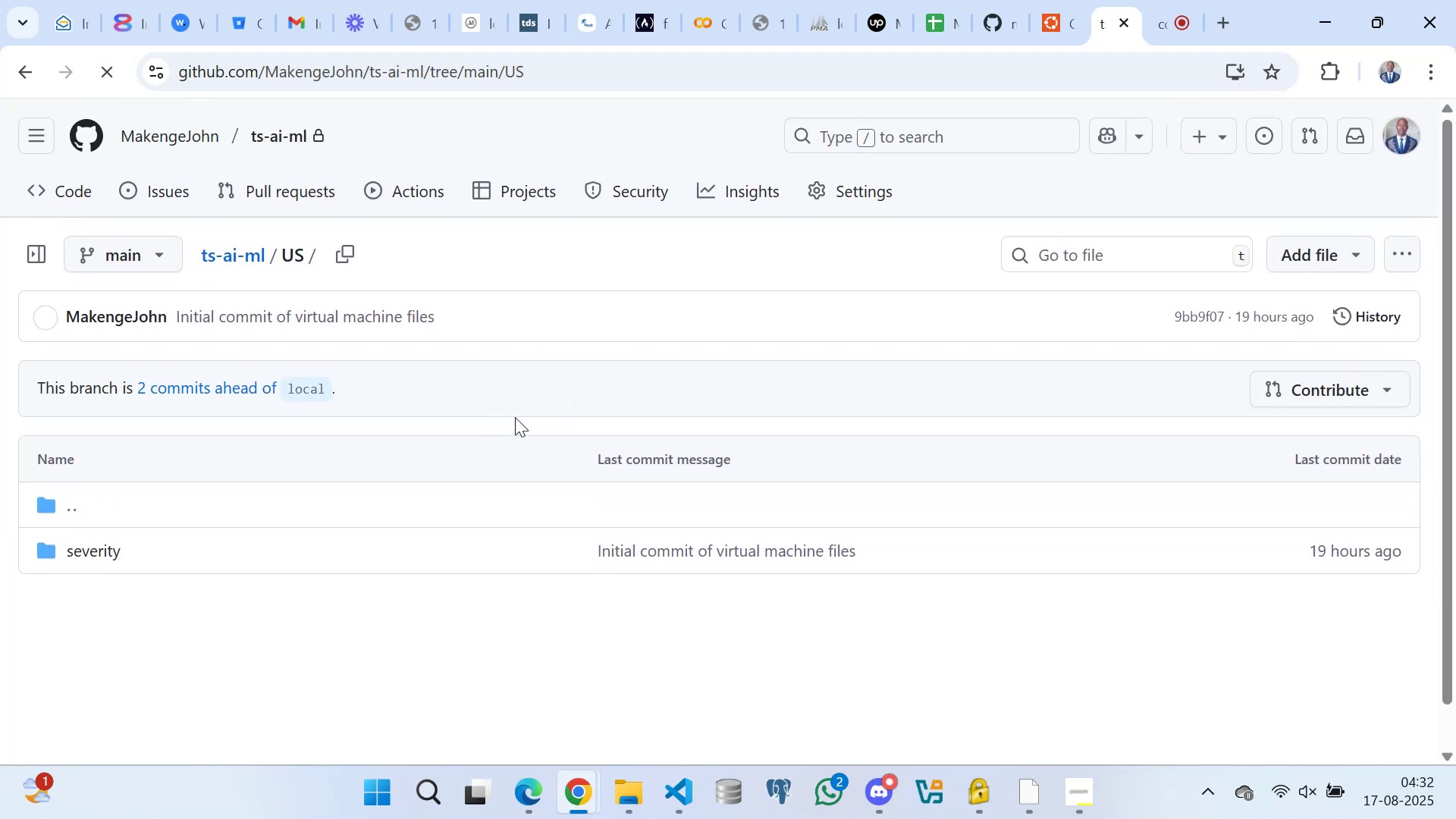 
scroll: coordinate [556, 313], scroll_direction: up, amount: 2.0
 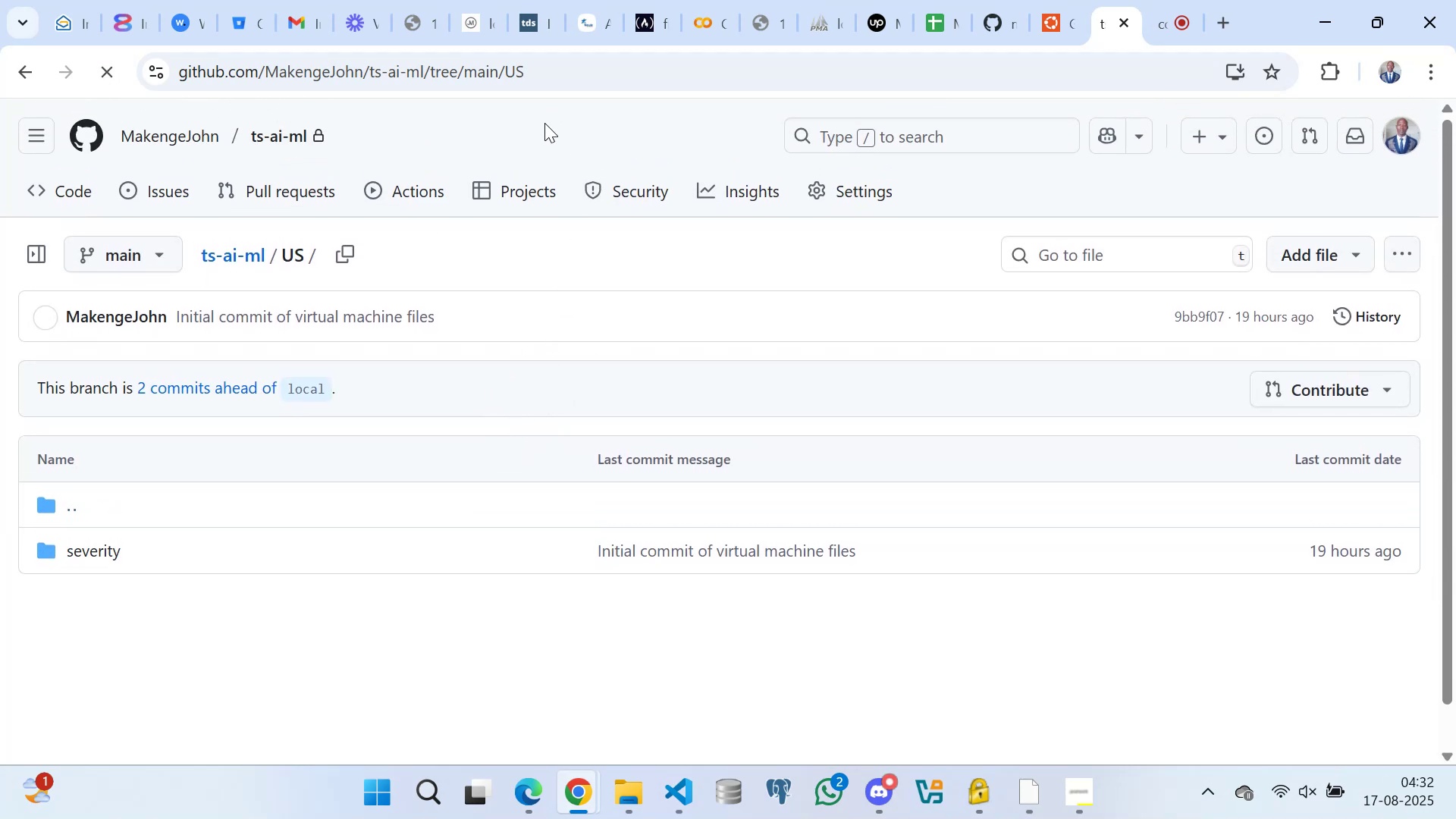 
left_click([544, 123])
 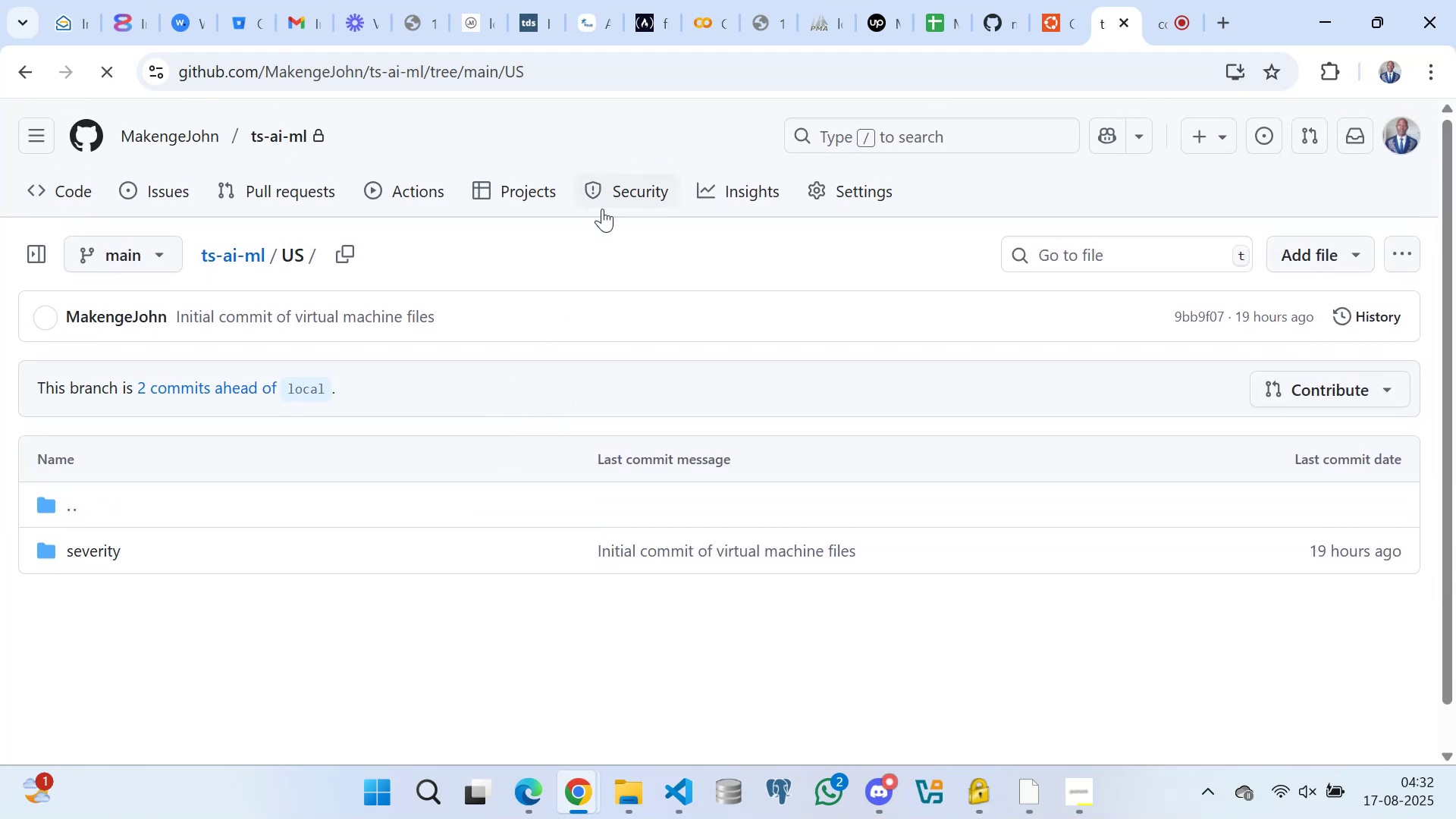 
scroll: coordinate [528, 391], scroll_direction: down, amount: 2.0
 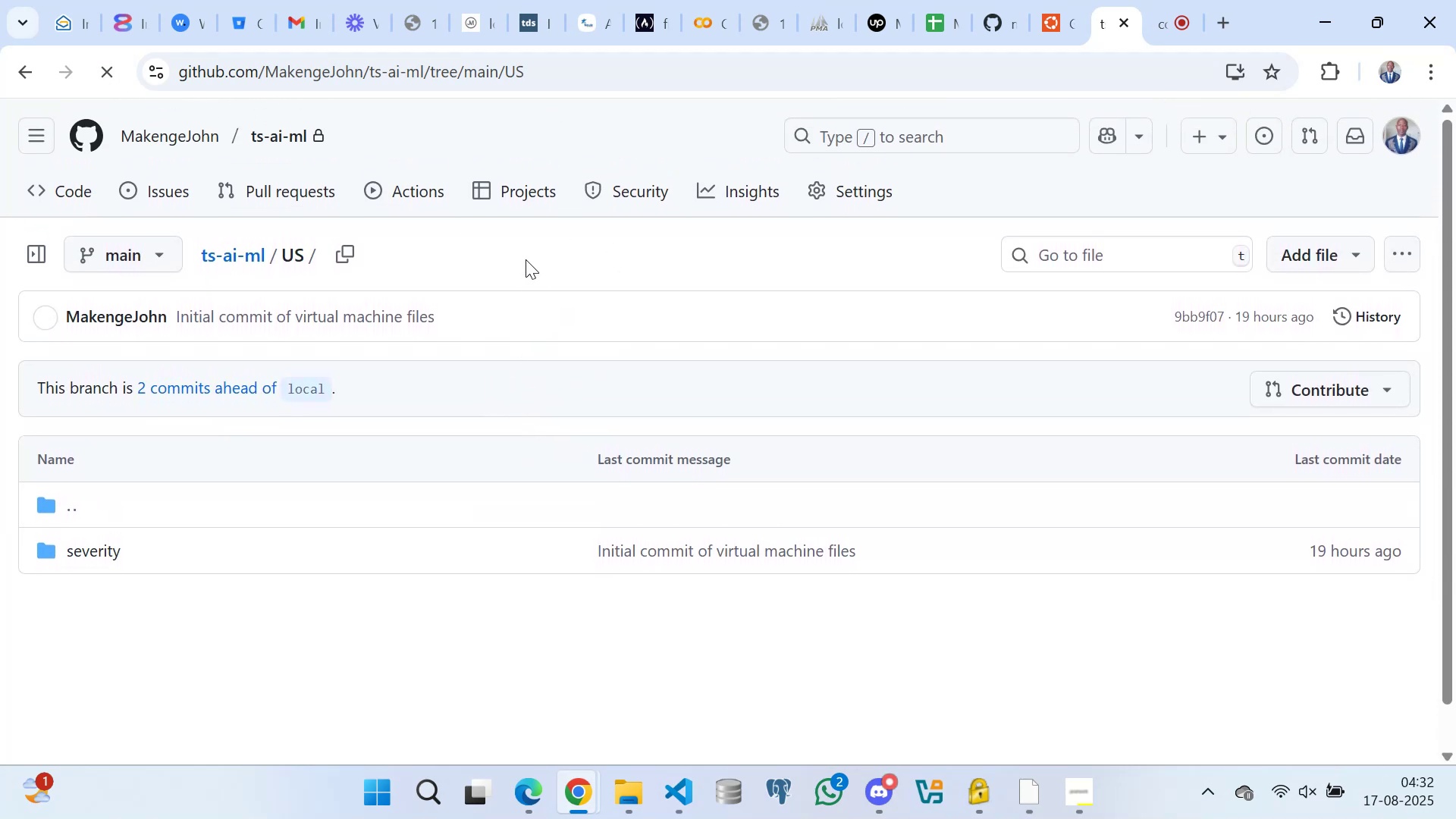 
left_click([524, 247])
 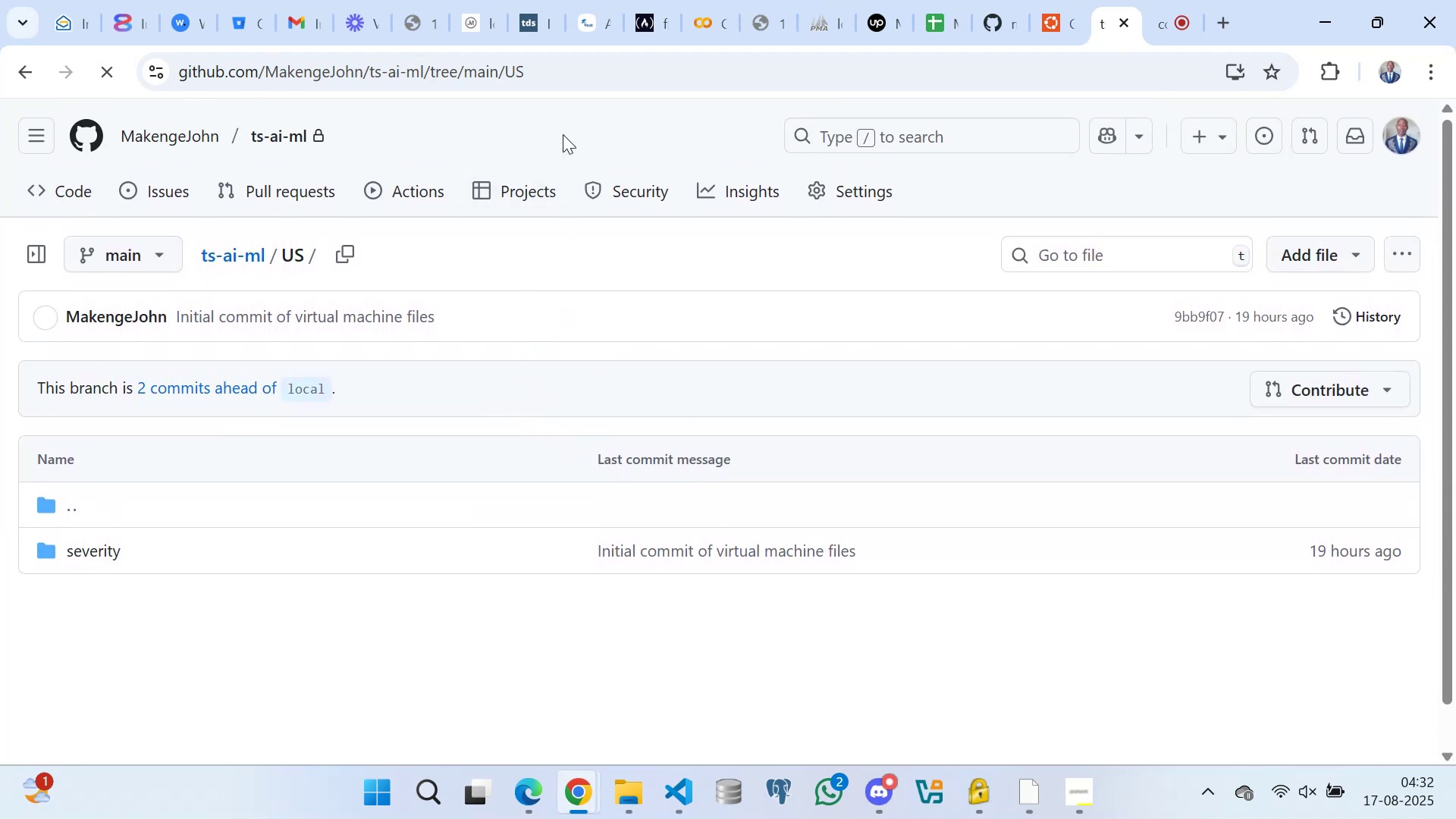 
left_click([563, 131])
 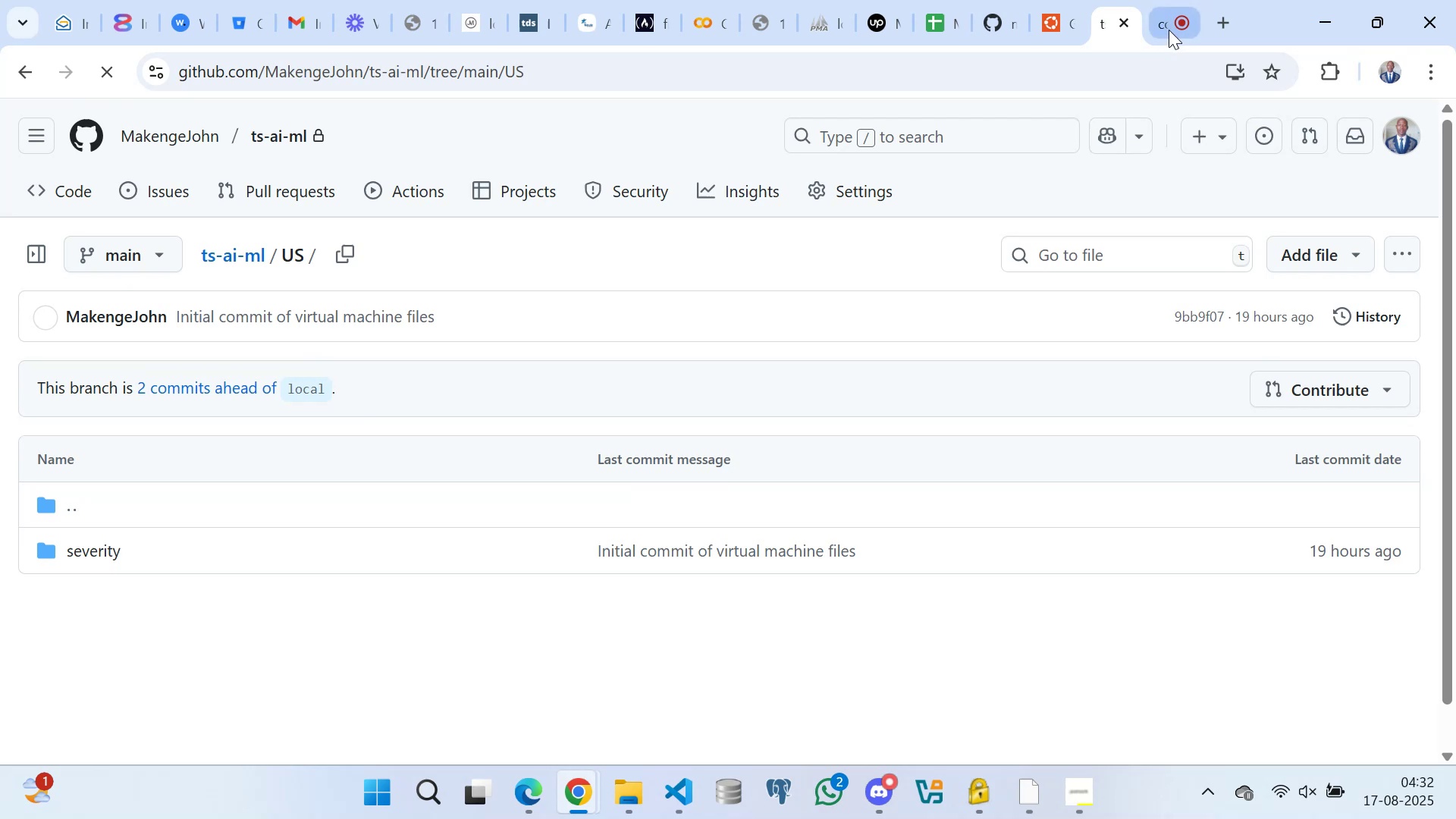 
left_click([1166, 23])
 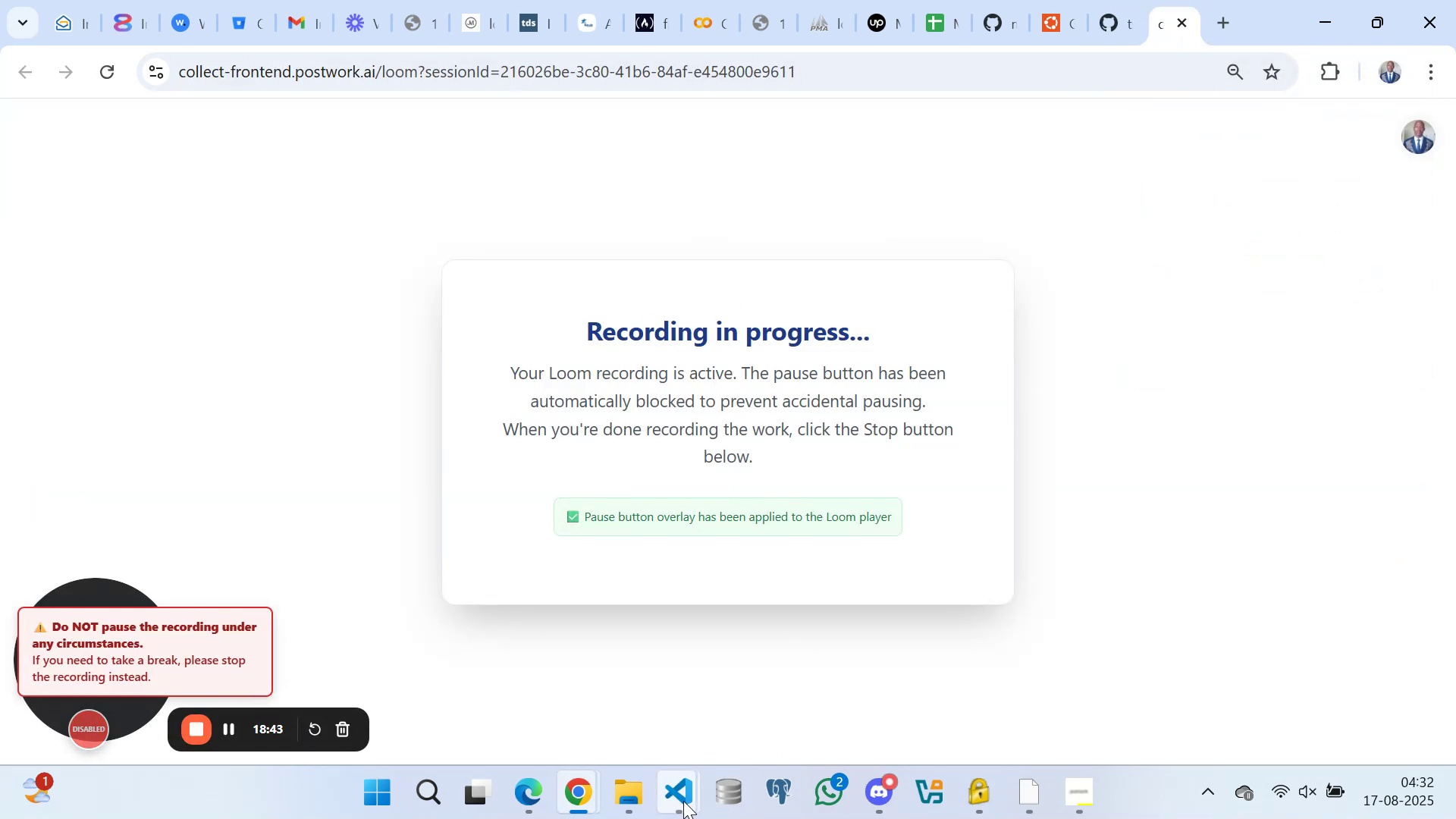 
left_click([803, 682])
 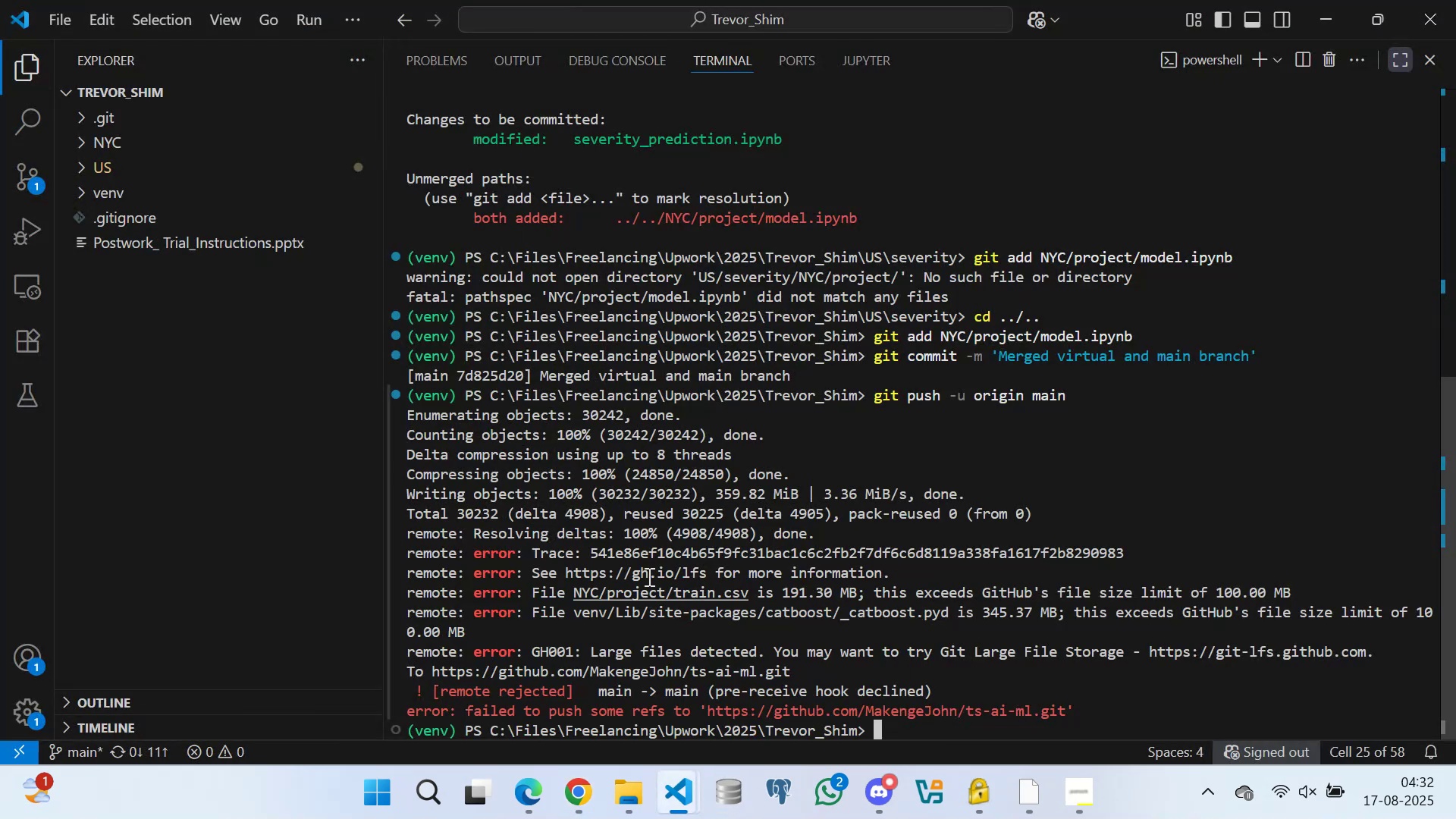 
scroll: coordinate [615, 592], scroll_direction: down, amount: 6.0
 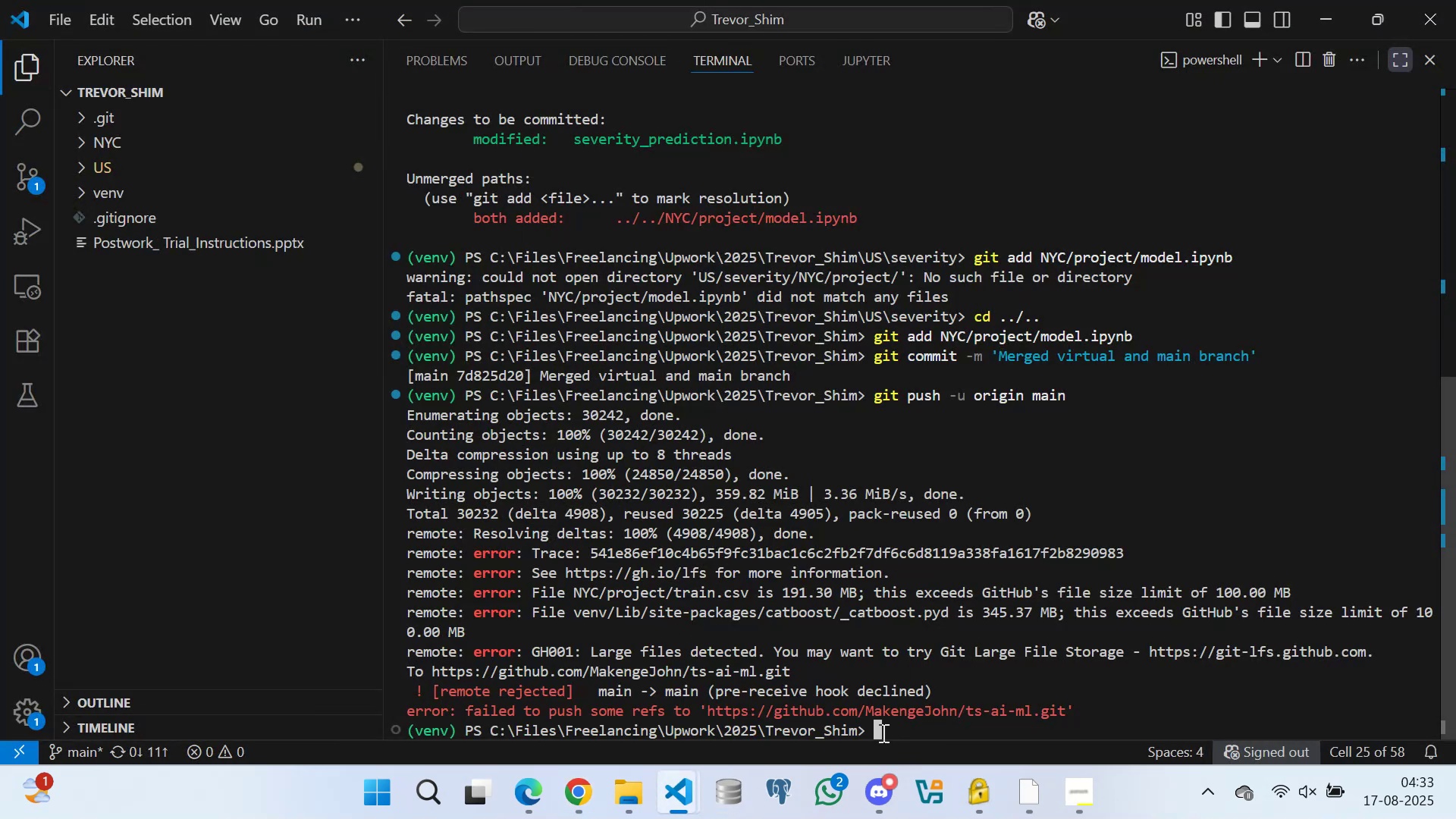 
left_click([876, 726])
 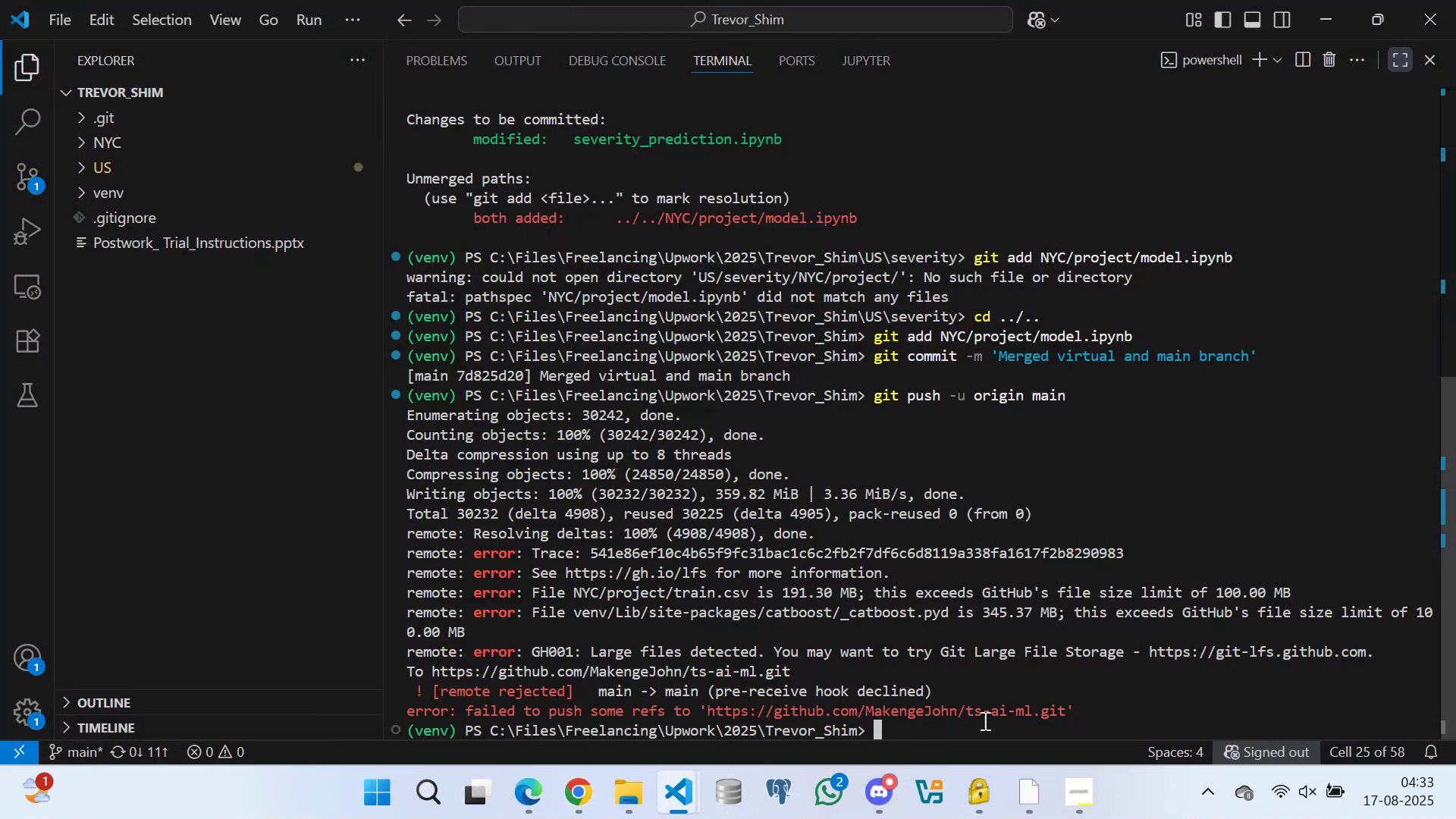 
scroll: coordinate [705, 560], scroll_direction: down, amount: 10.0
 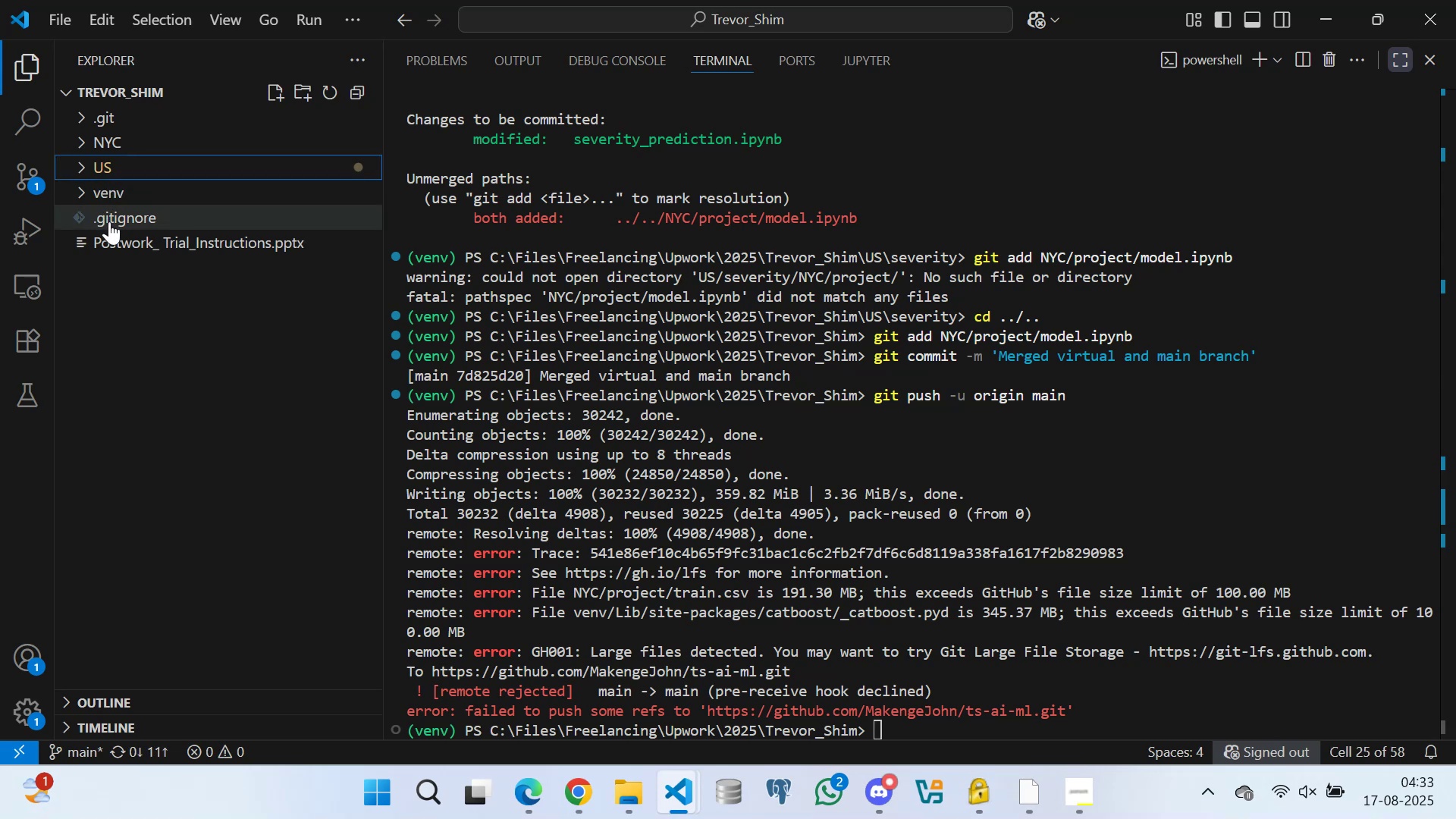 
scroll: coordinate [526, 245], scroll_direction: up, amount: 8.0
 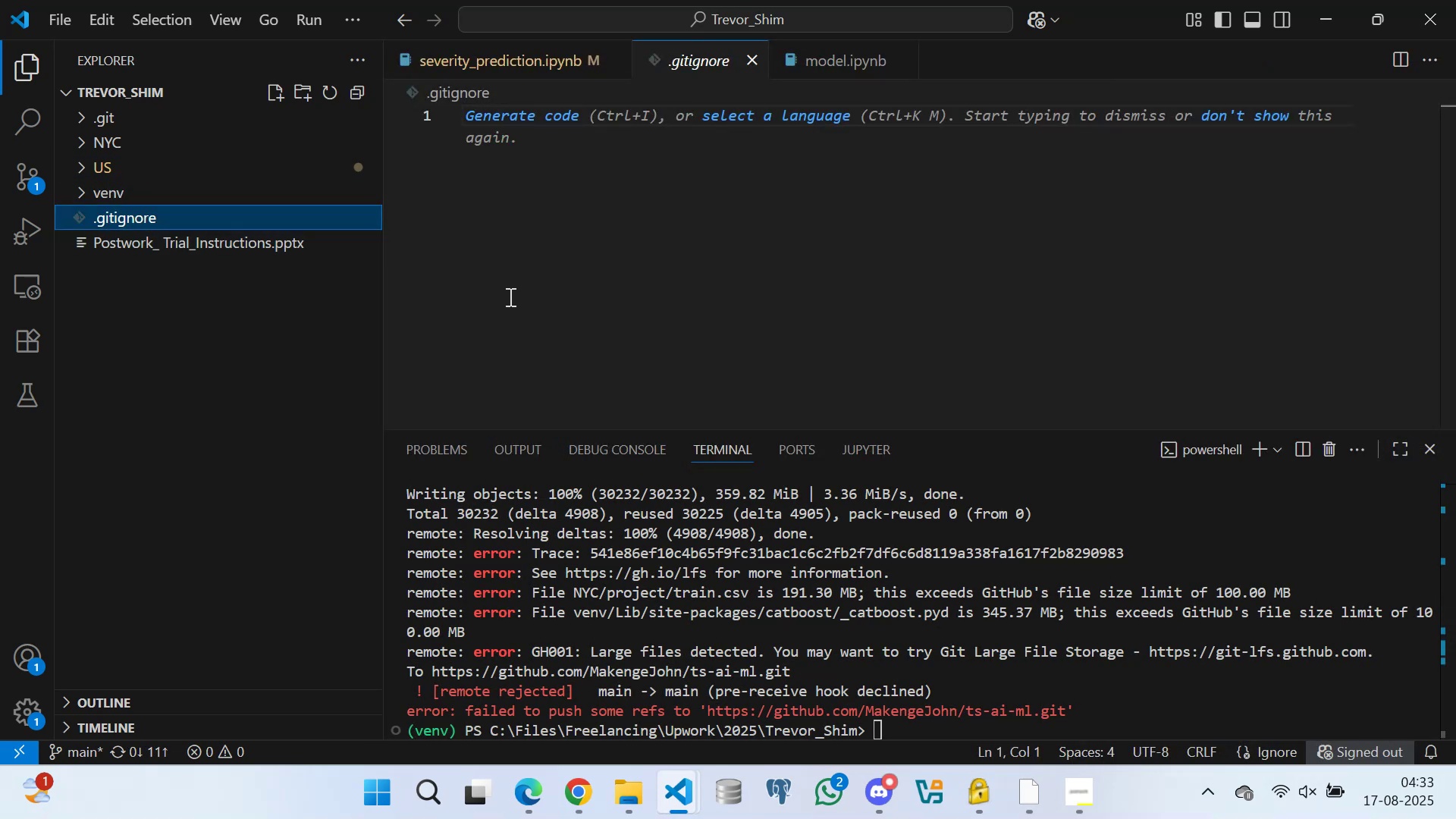 
wait(6.95)
 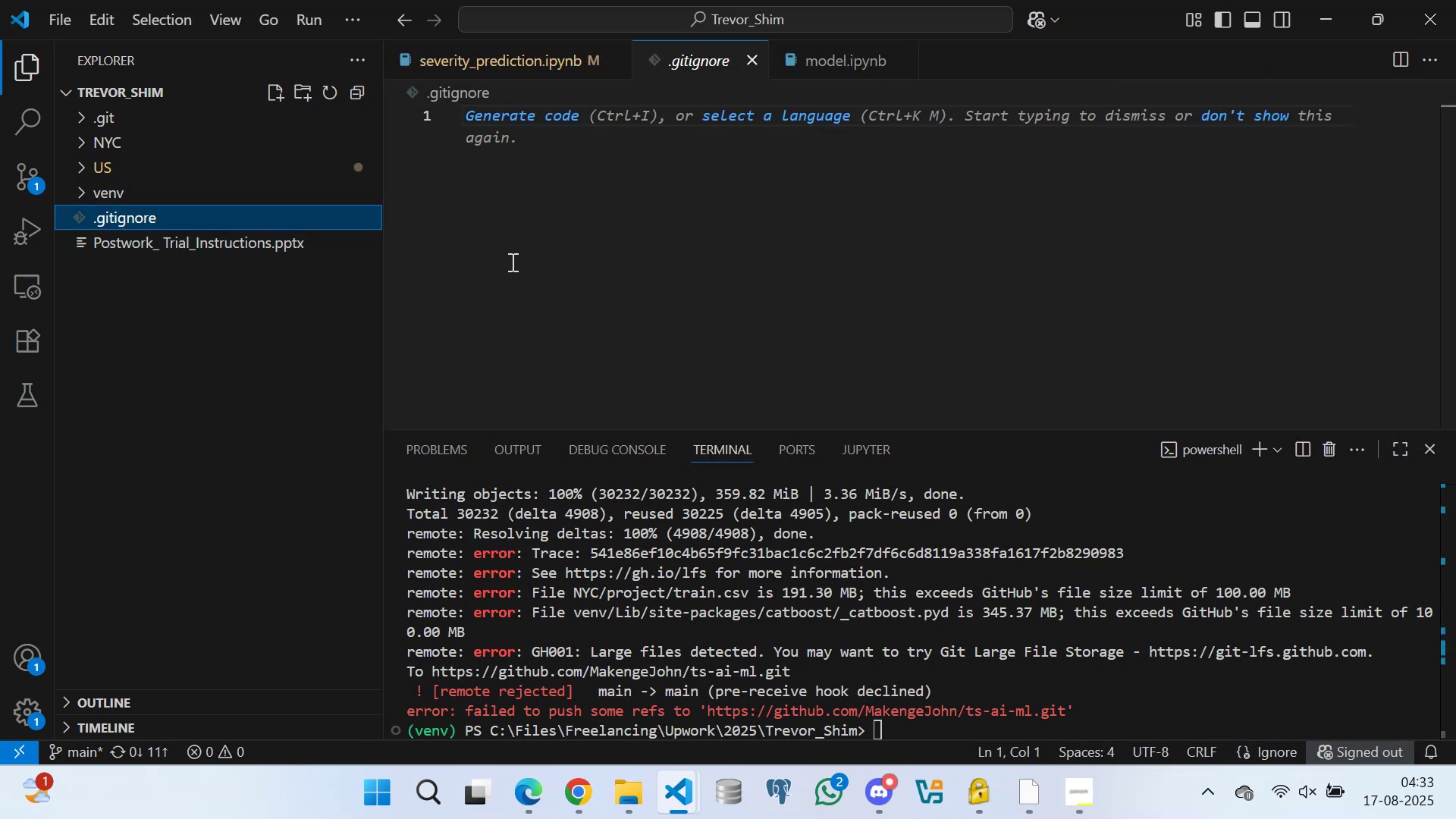 
left_click([500, 196])
 